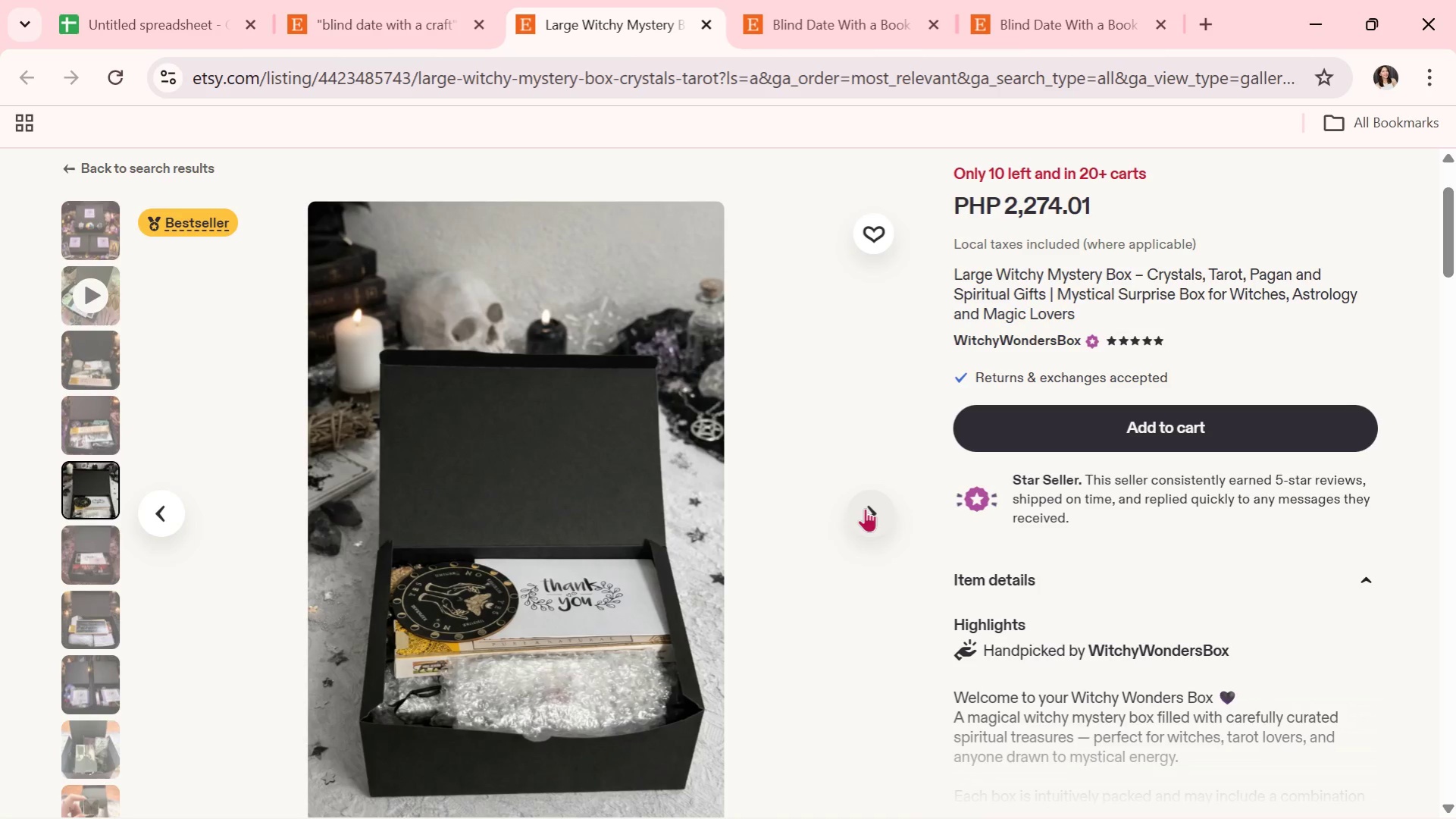 
left_click([860, 507])
 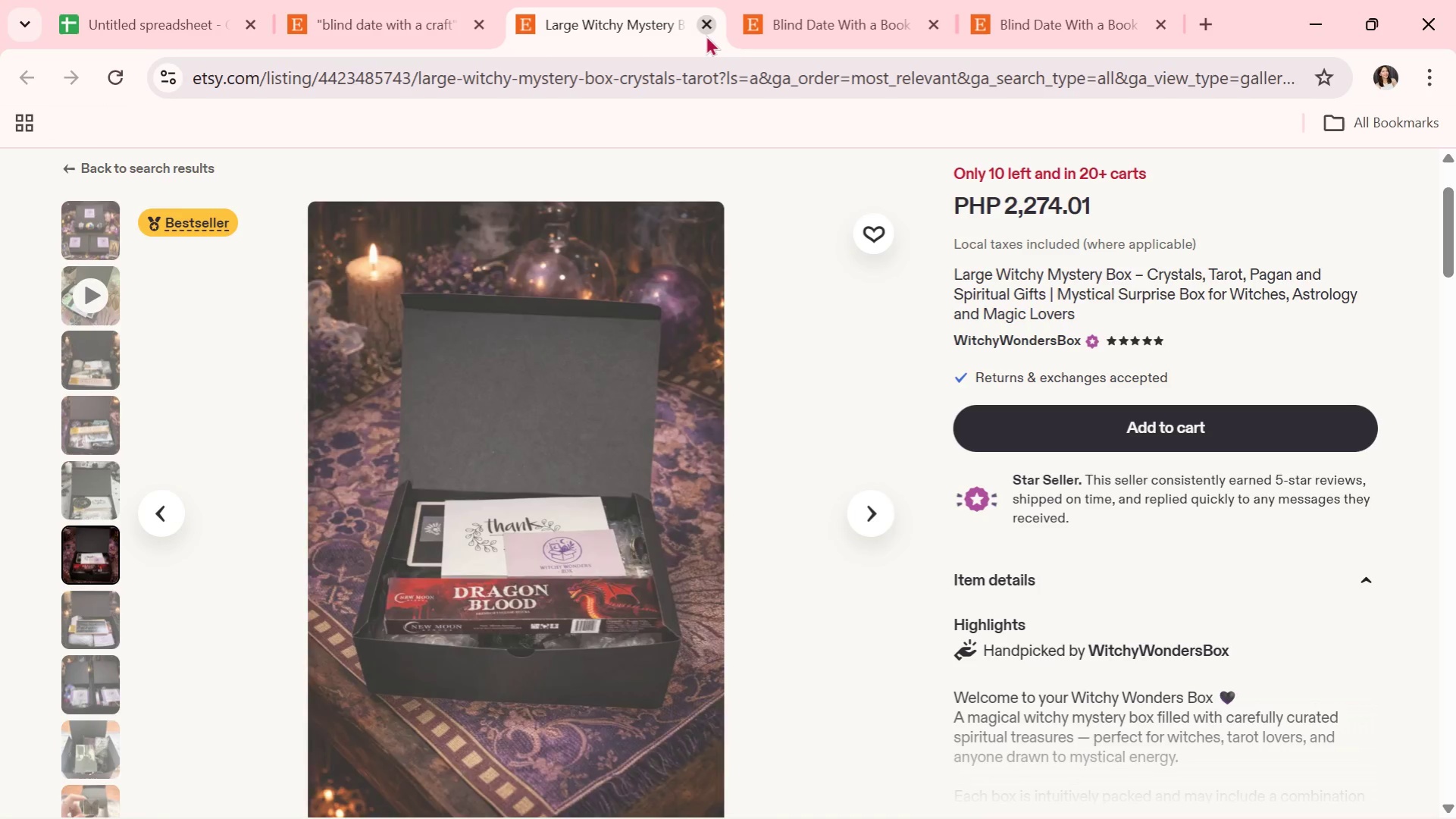 
left_click([707, 33])
 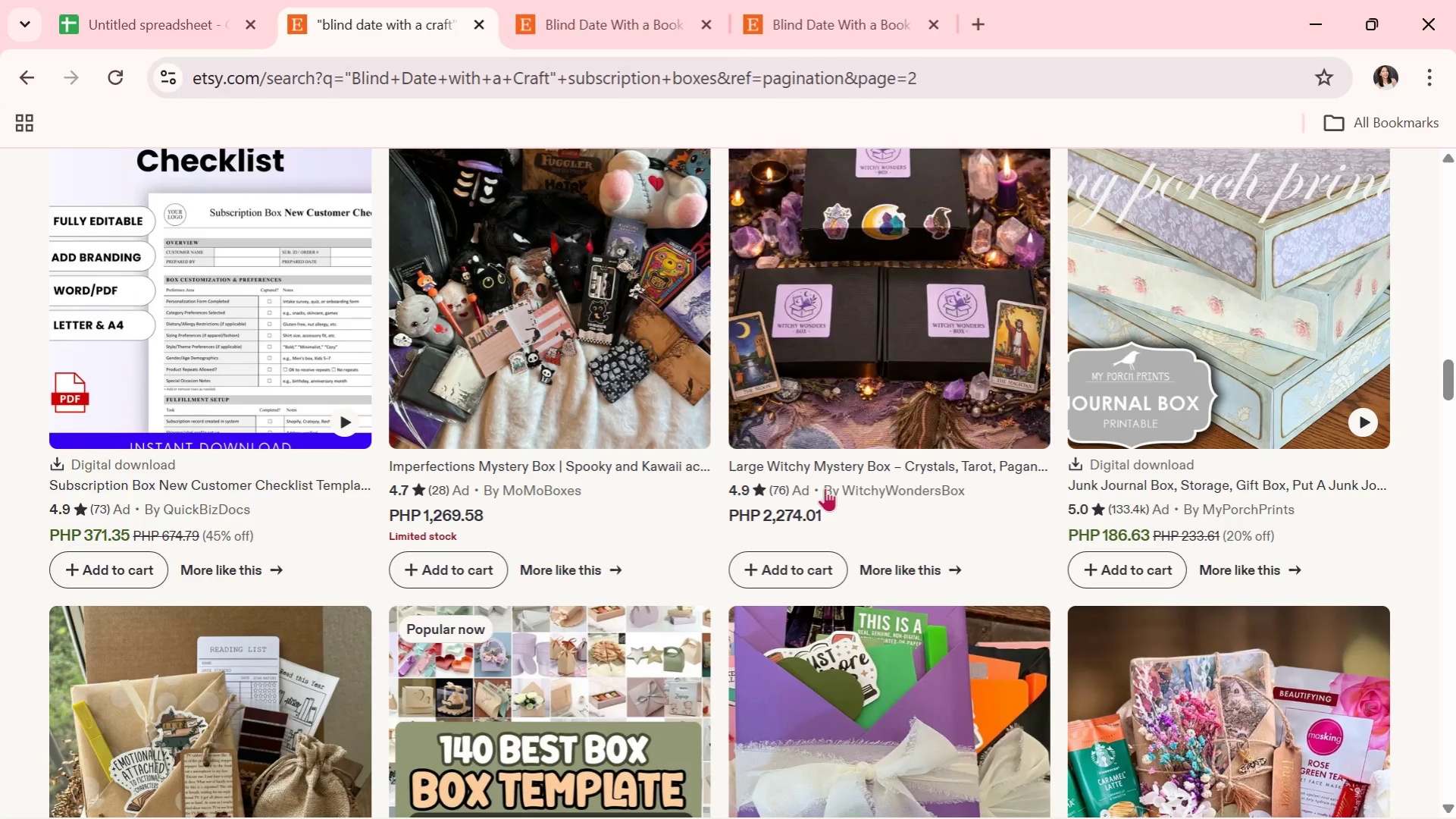 
scroll: coordinate [804, 487], scroll_direction: down, amount: 4.0
 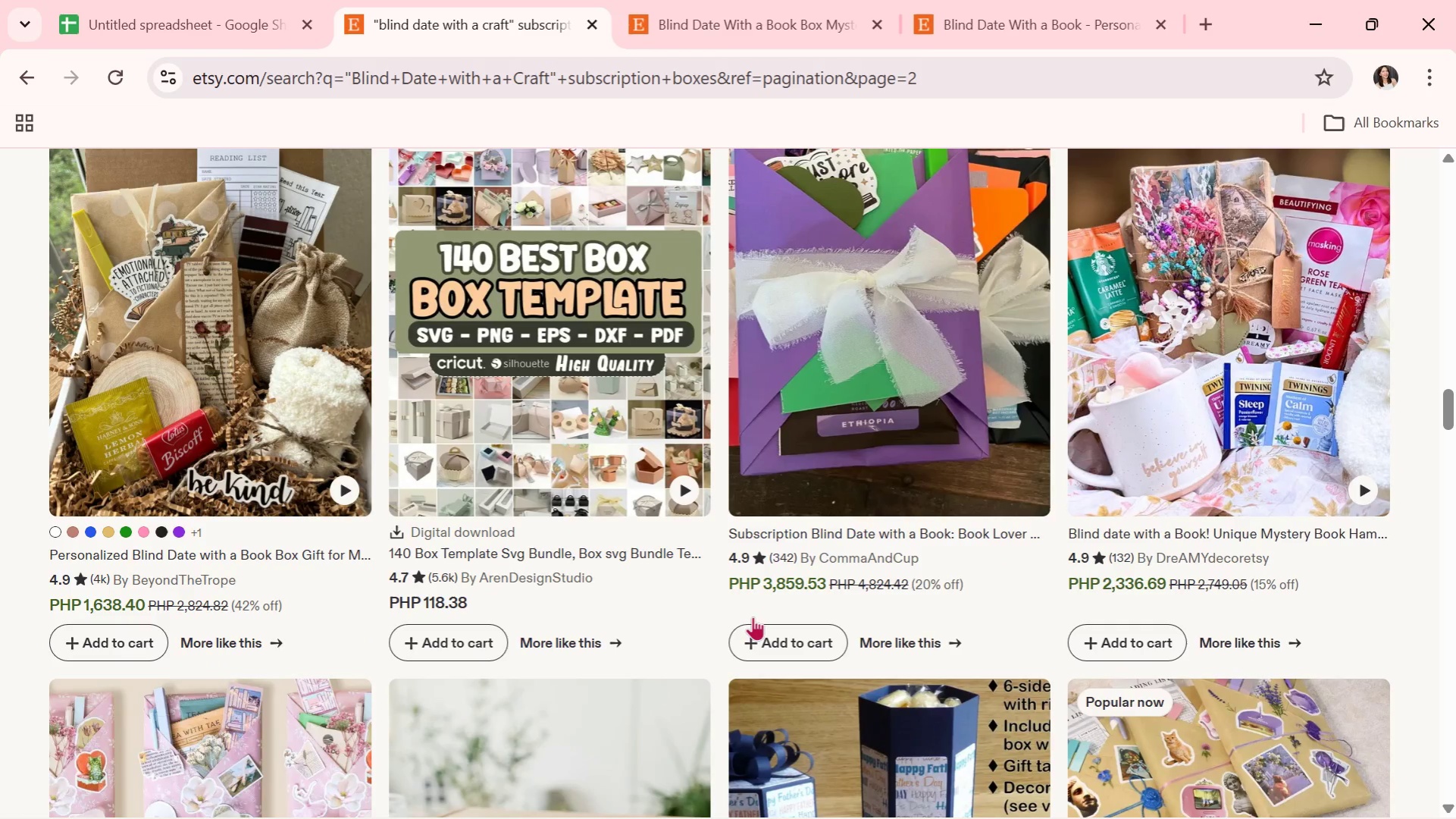 
wait(8.26)
 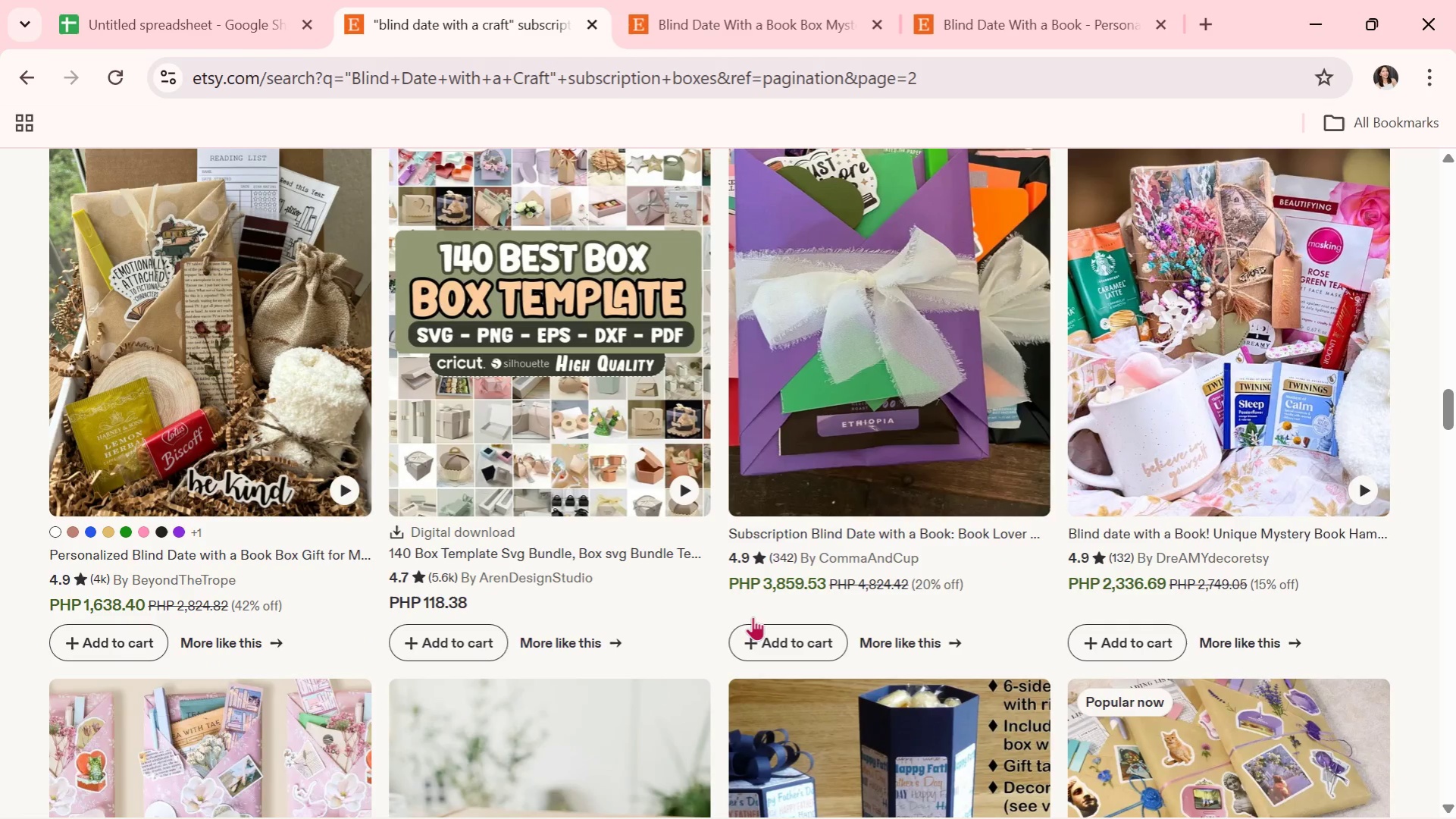 
scroll: coordinate [816, 599], scroll_direction: down, amount: 5.0
 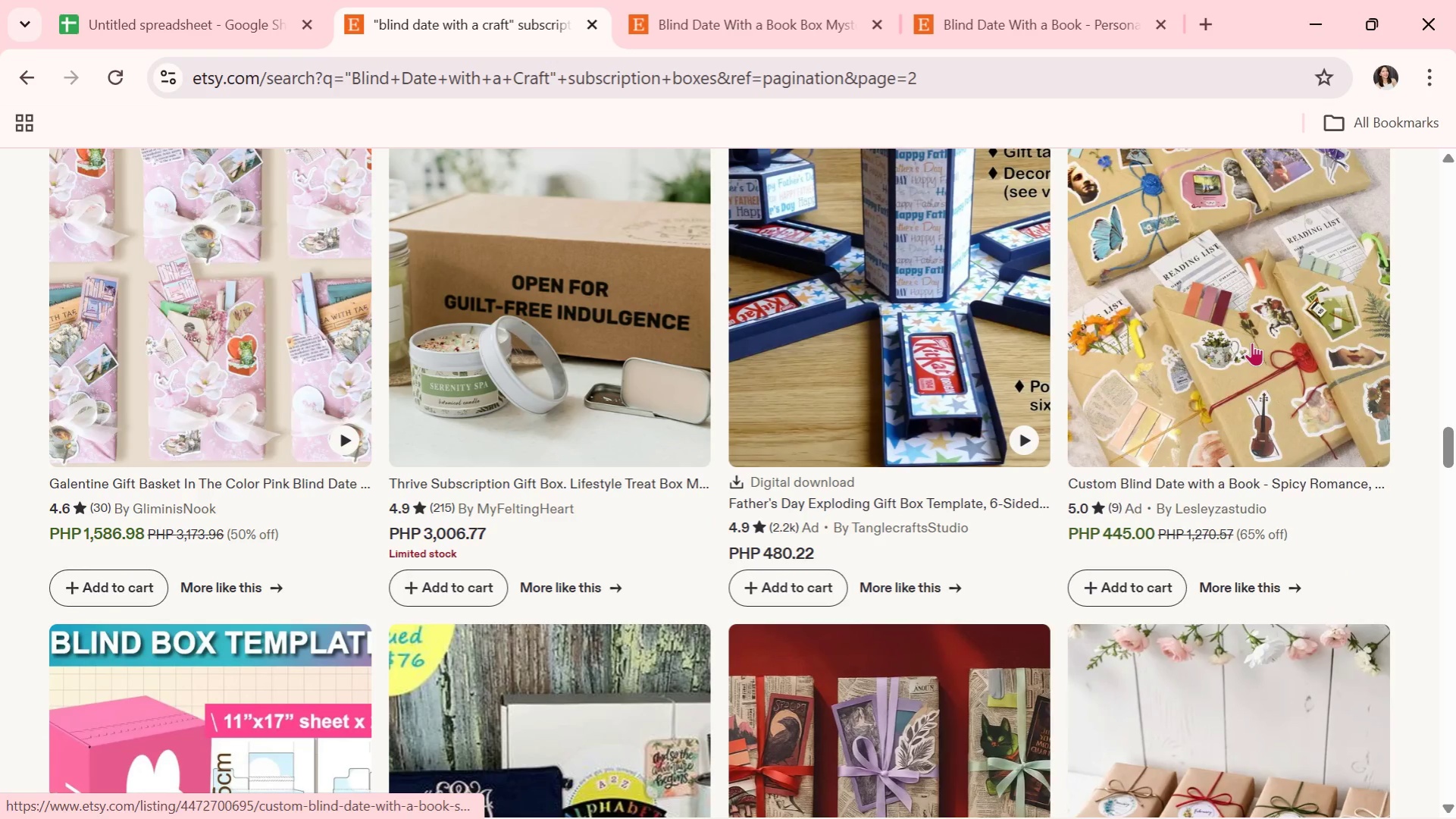 
left_click([1251, 342])
 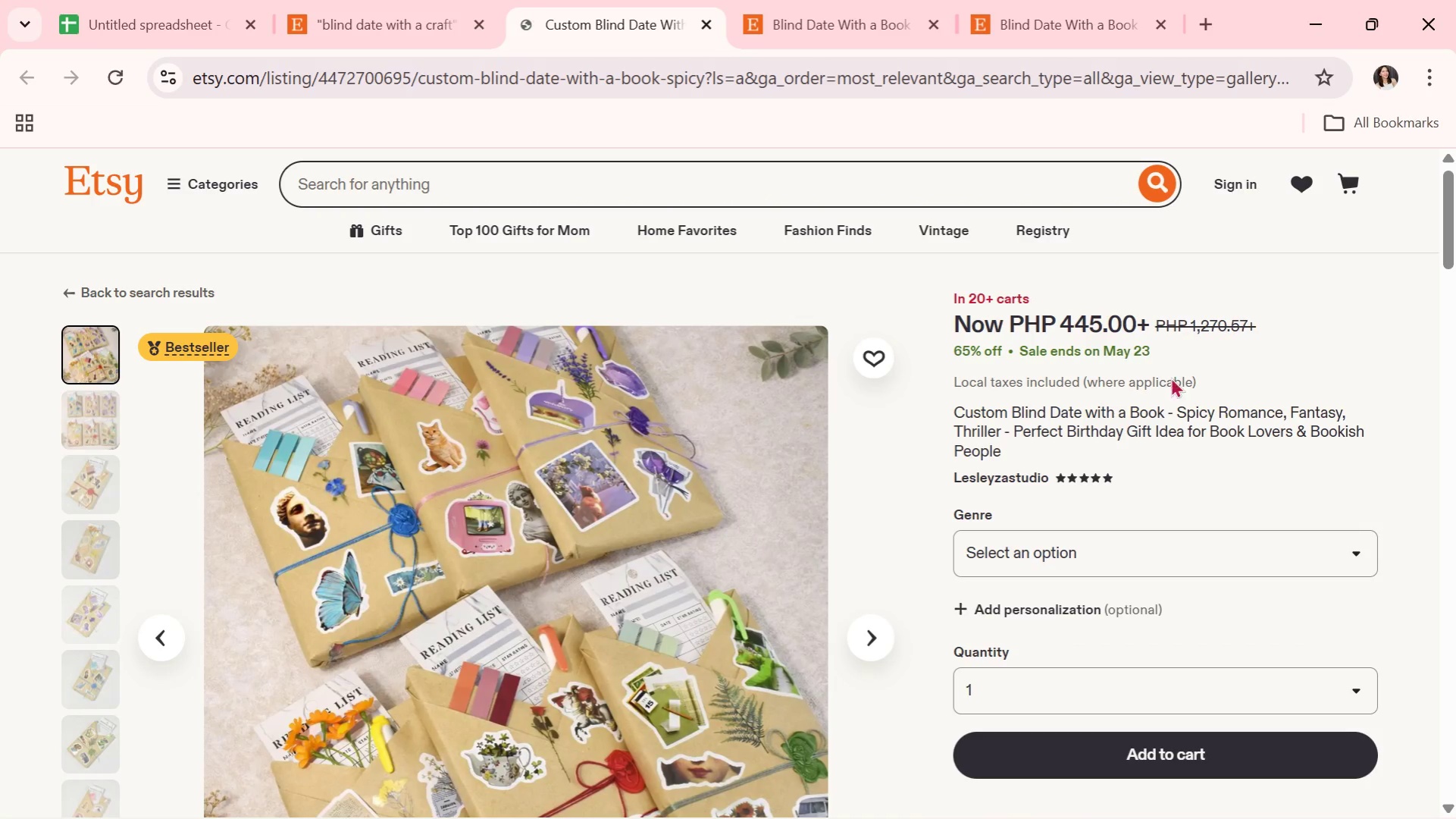 
scroll: coordinate [878, 554], scroll_direction: down, amount: 2.0
 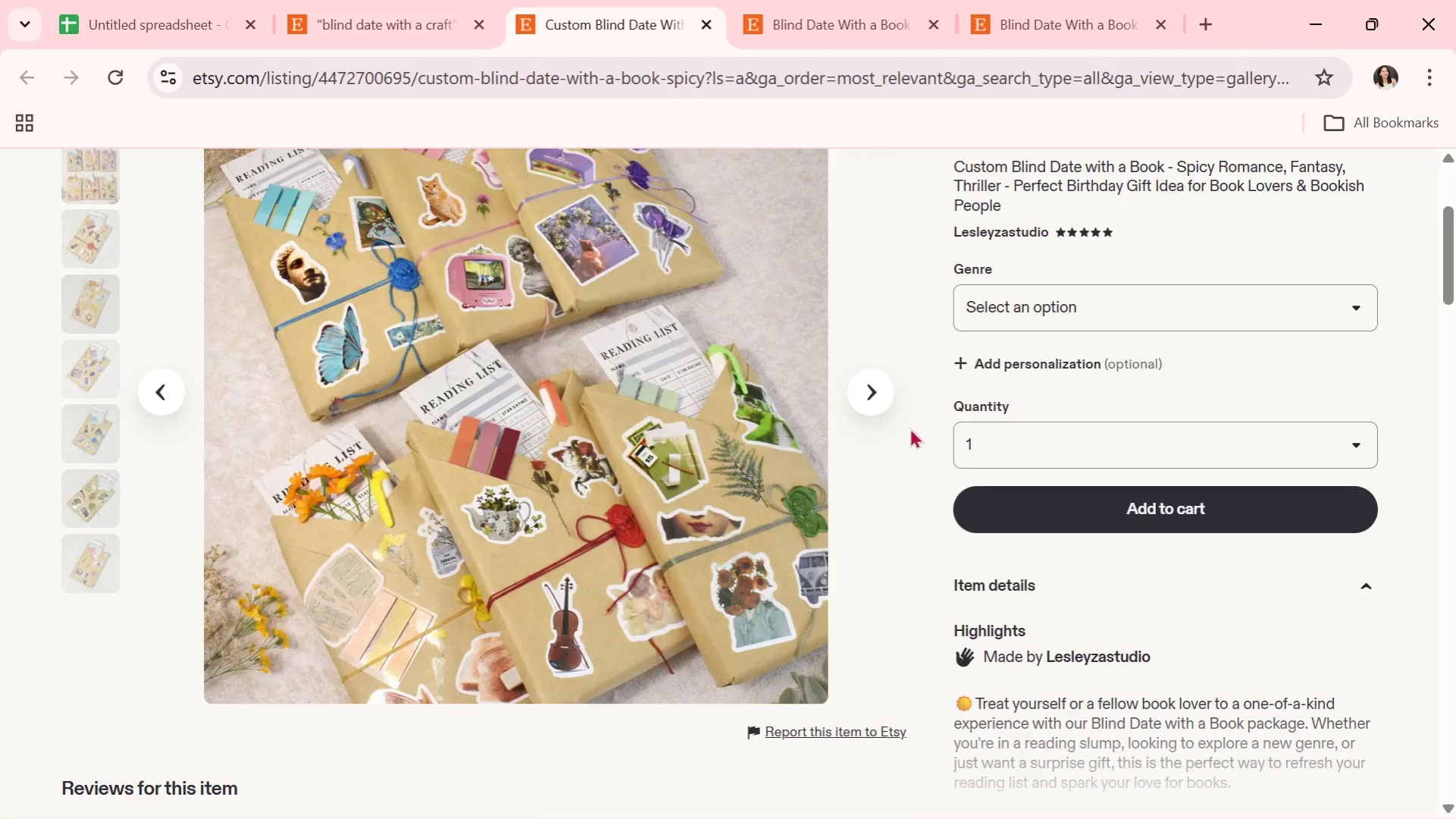 
left_click([881, 393])
 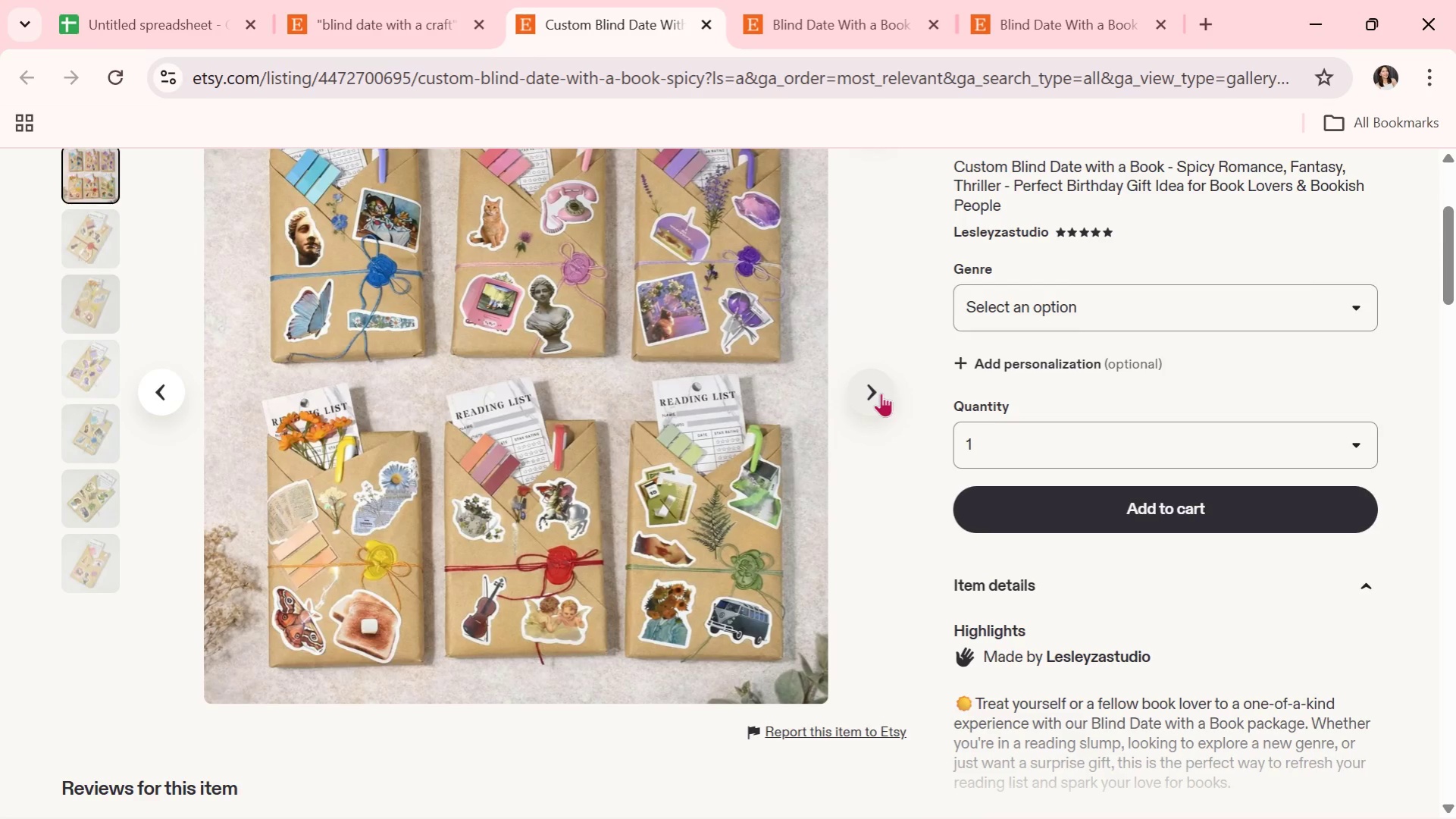 
wait(6.72)
 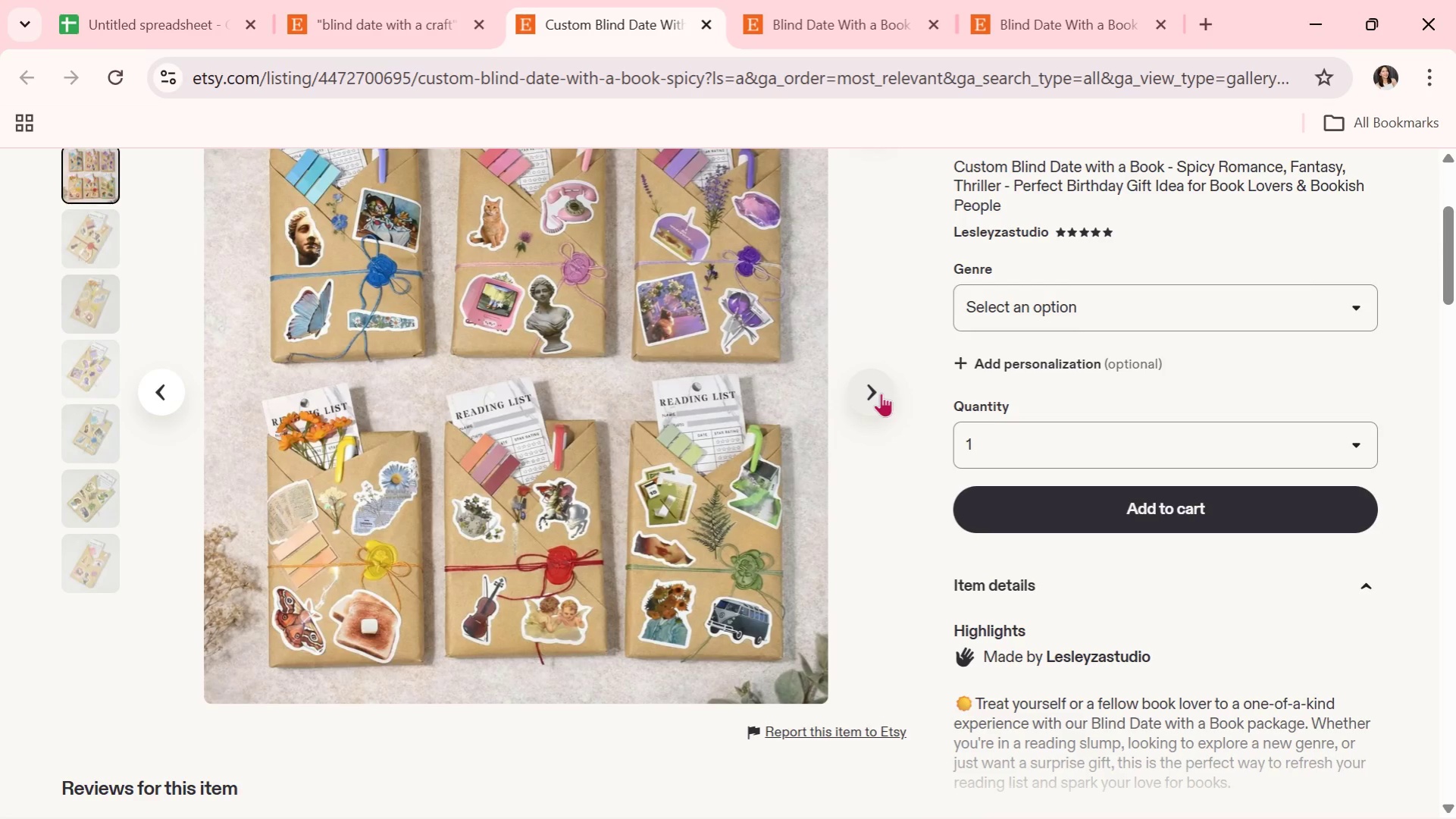 
left_click([881, 393])
 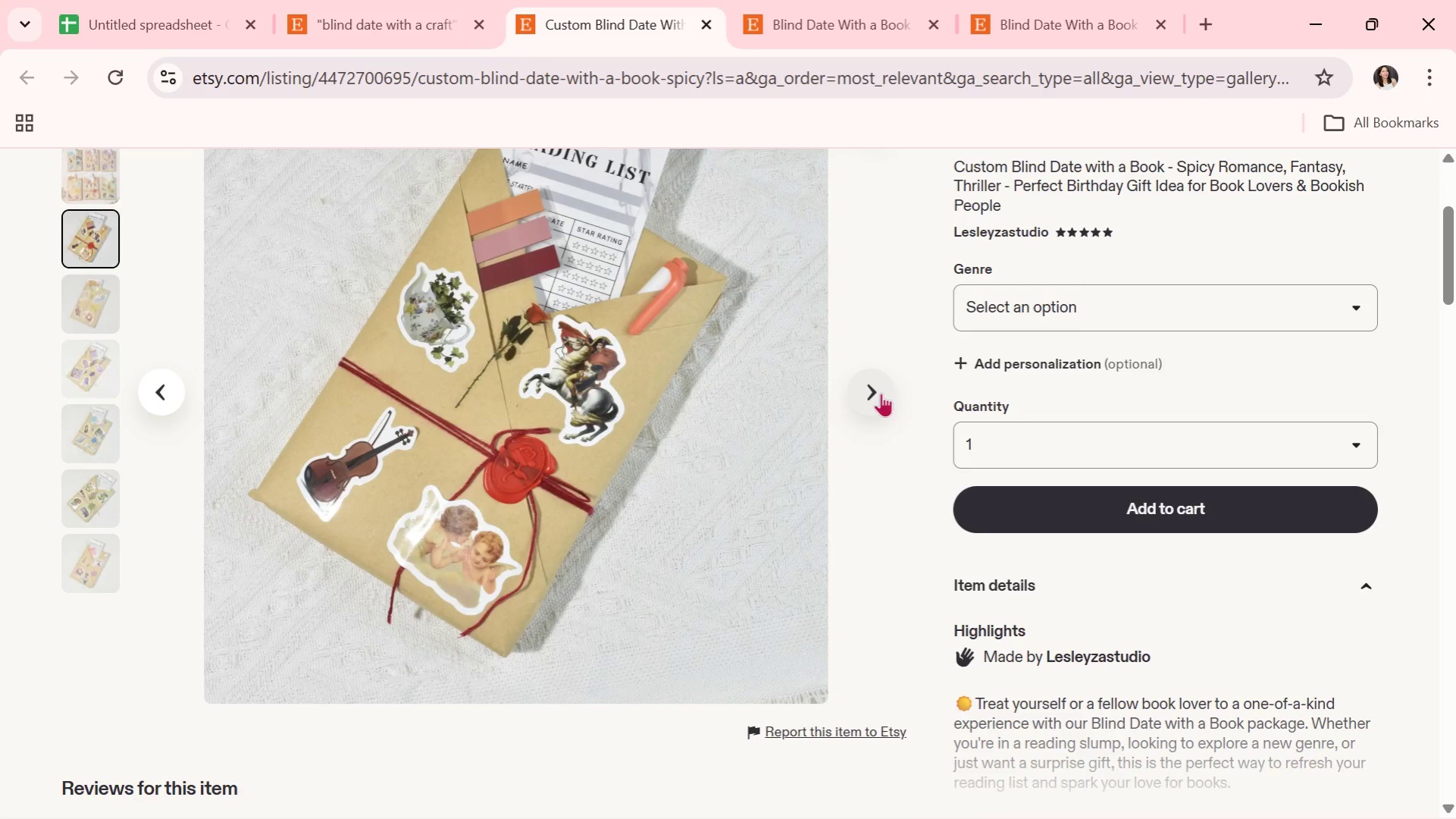 
left_click([881, 393])
 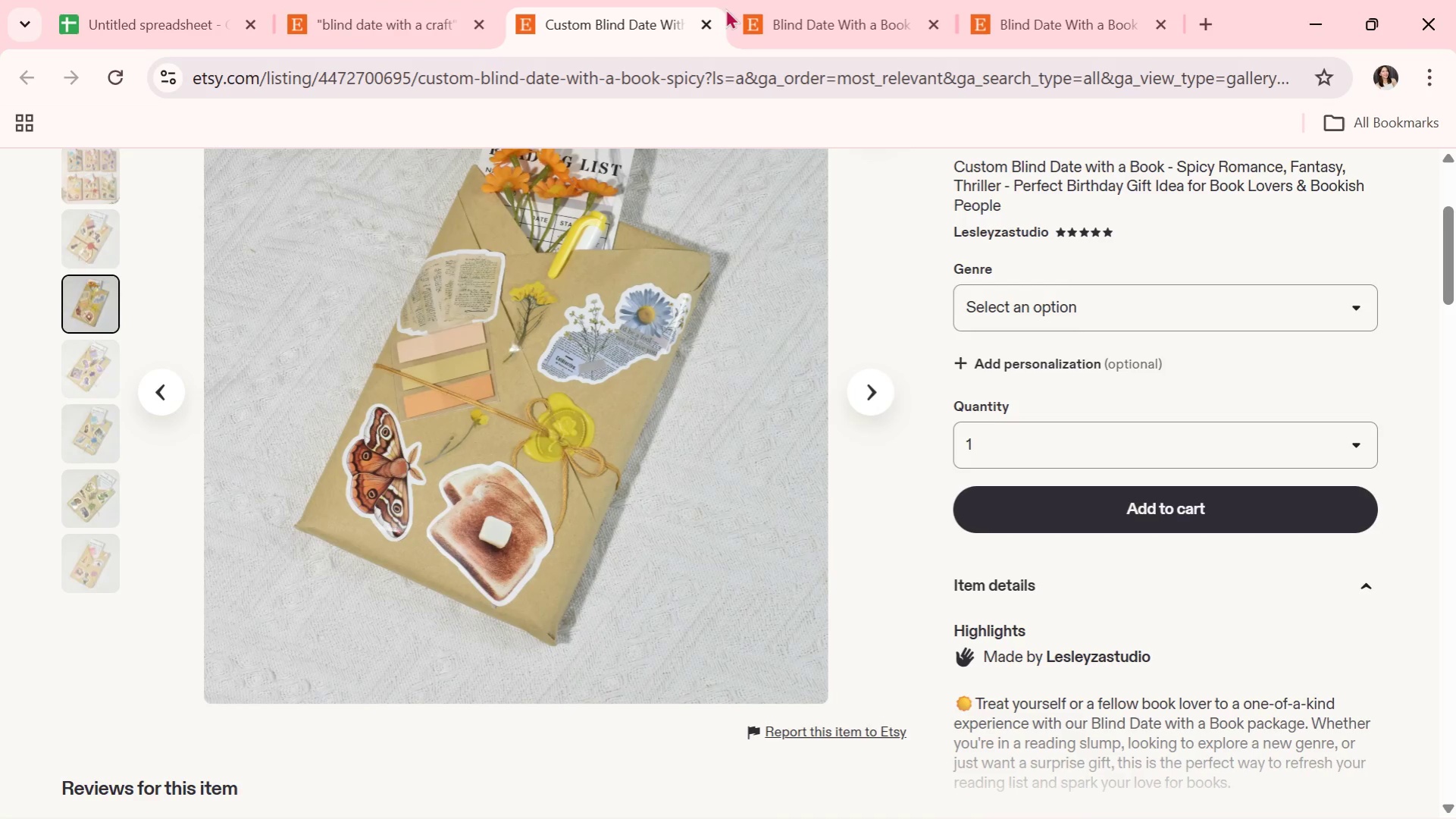 
left_click([705, 19])
 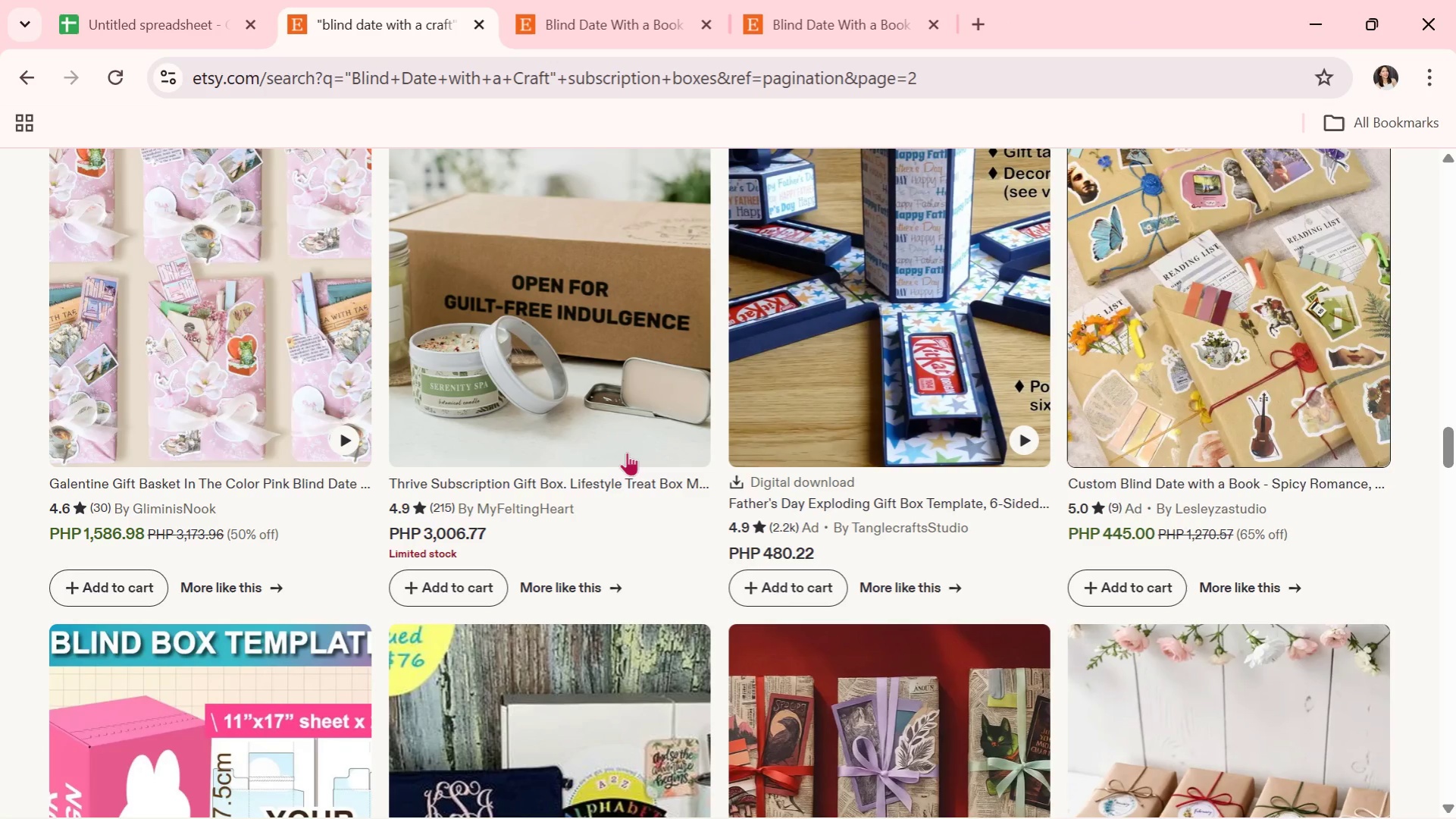 
scroll: coordinate [622, 472], scroll_direction: down, amount: 7.0
 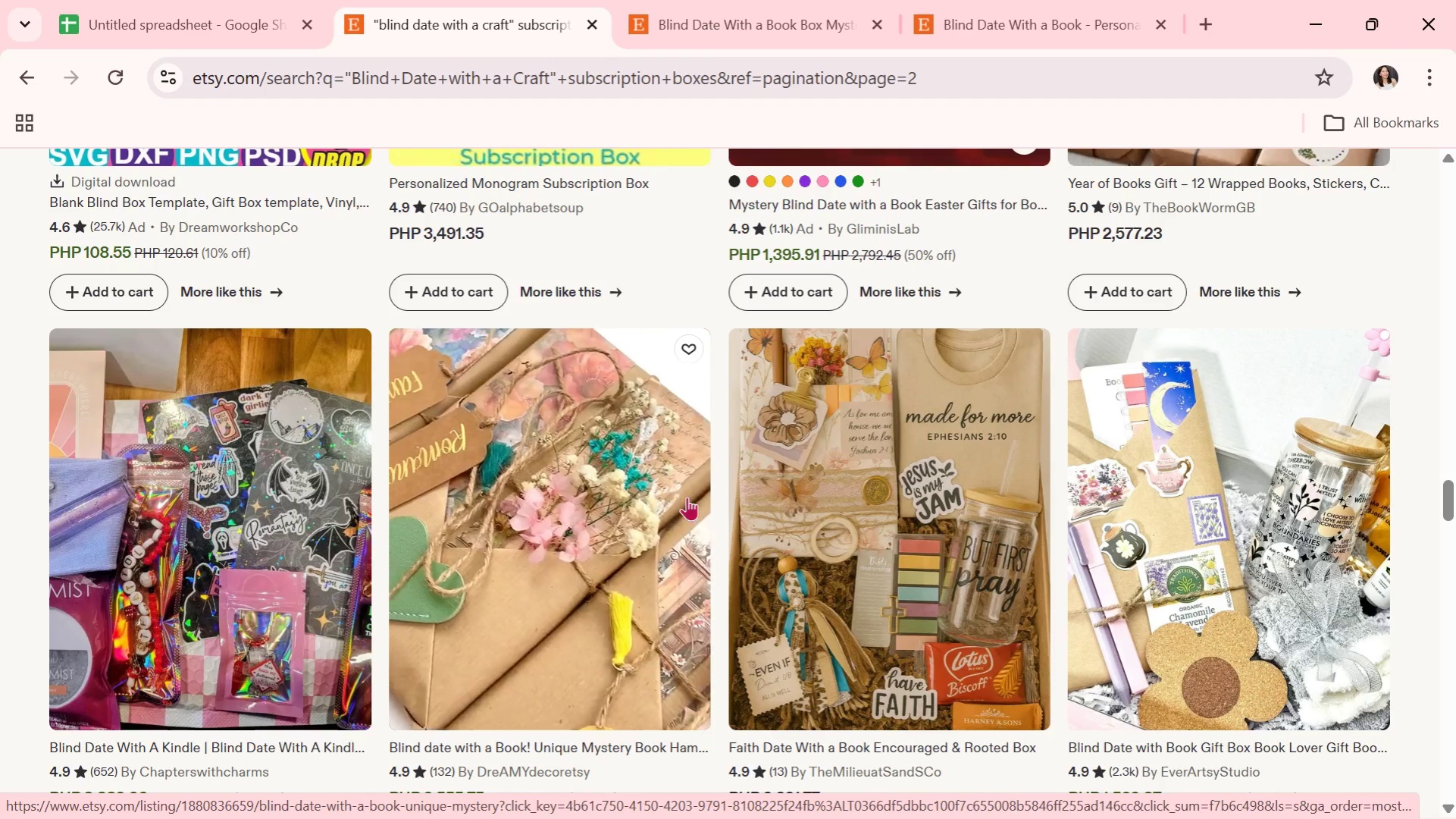 
wait(5.71)
 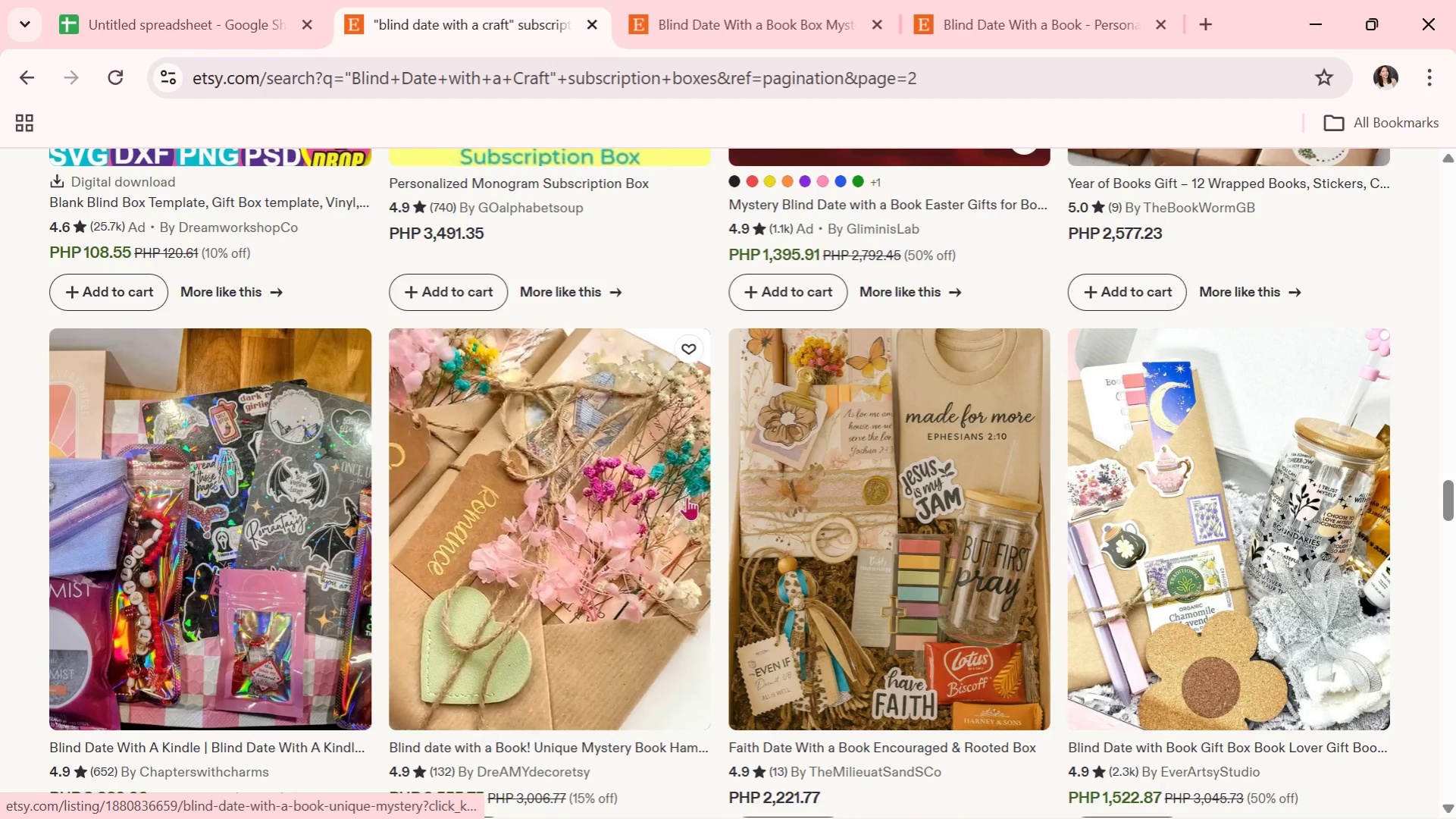 
scroll: coordinate [921, 595], scroll_direction: down, amount: 1.0
 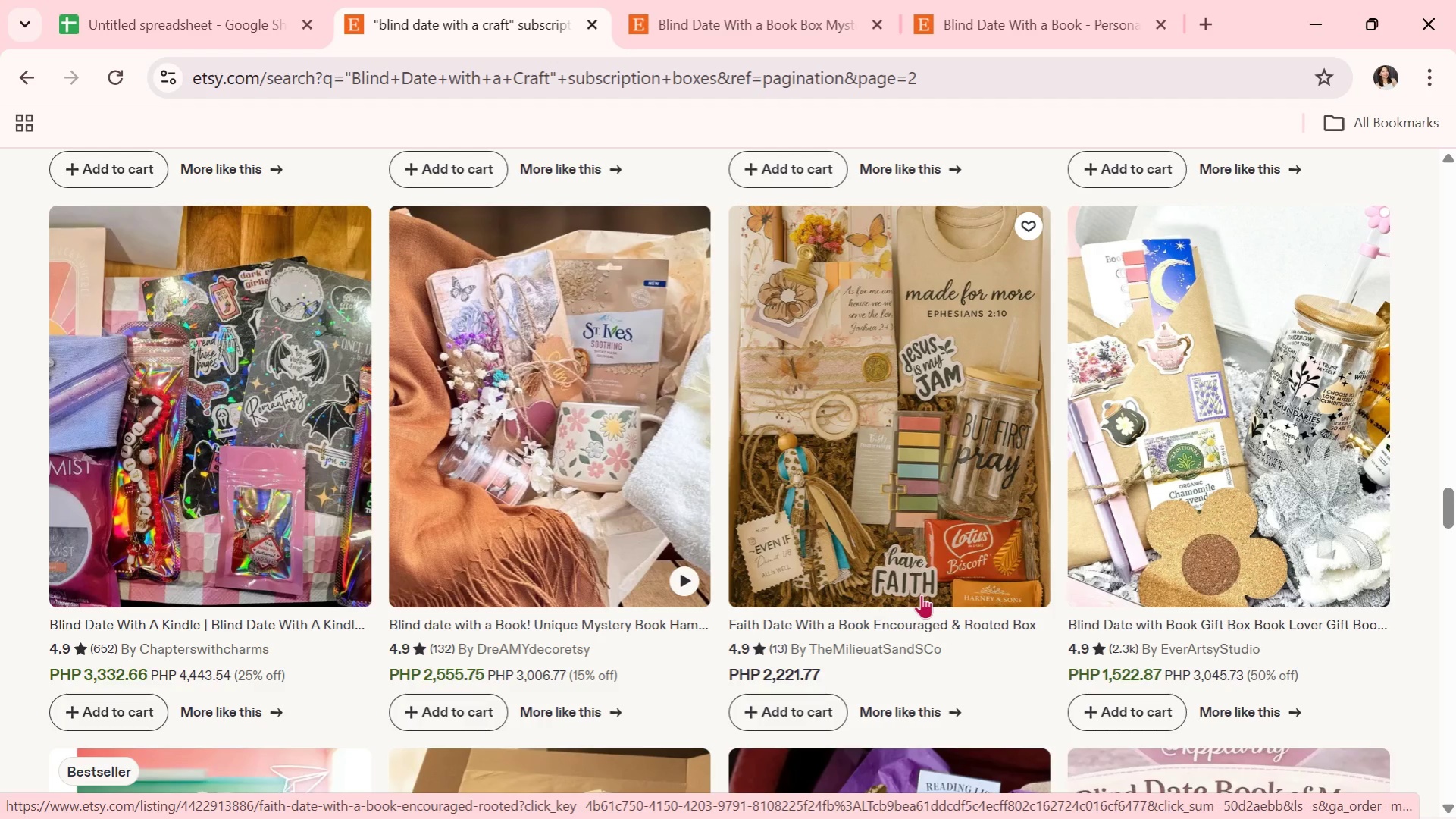 
wait(7.13)
 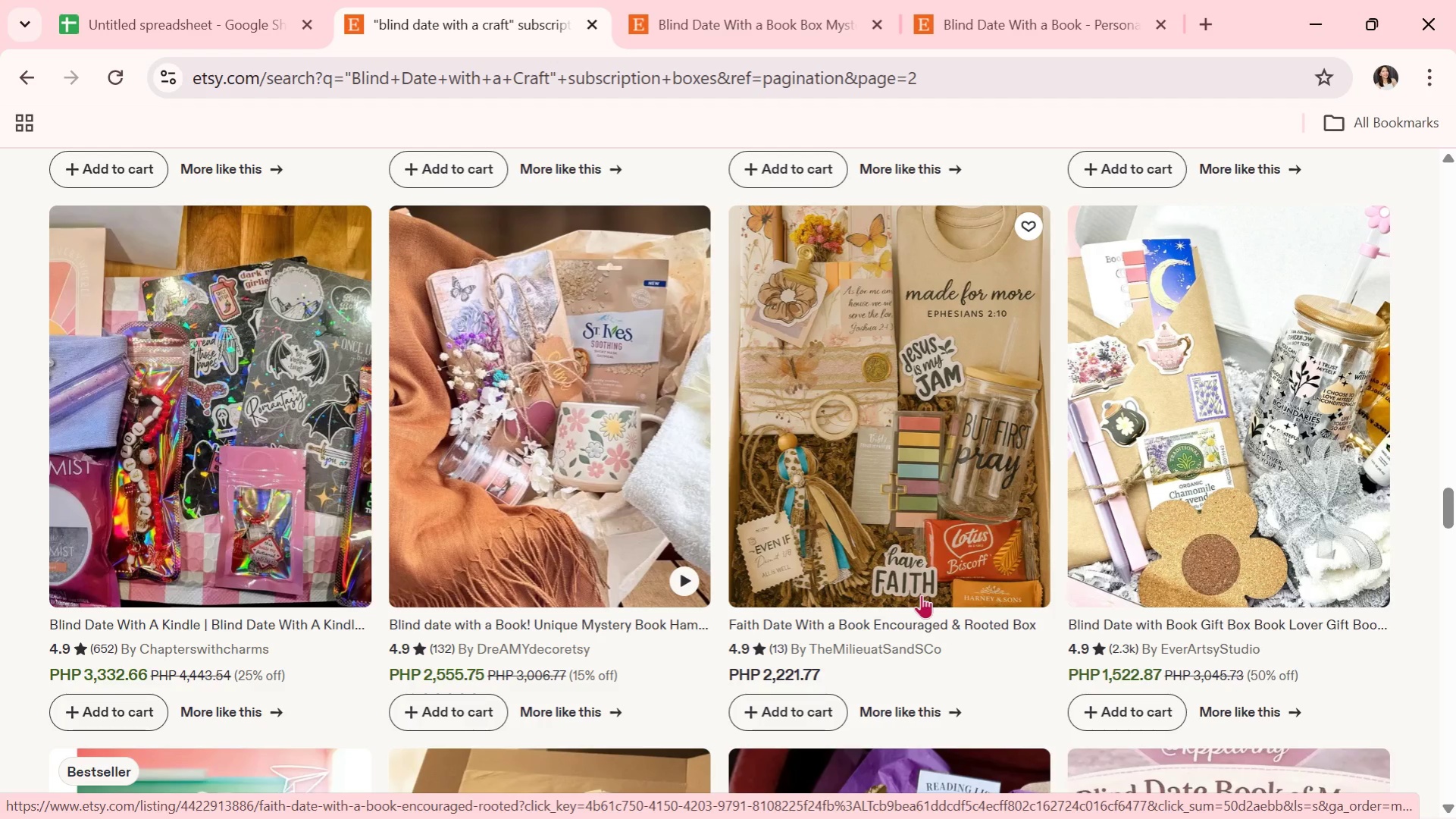 
scroll: coordinate [592, 520], scroll_direction: down, amount: 5.0
 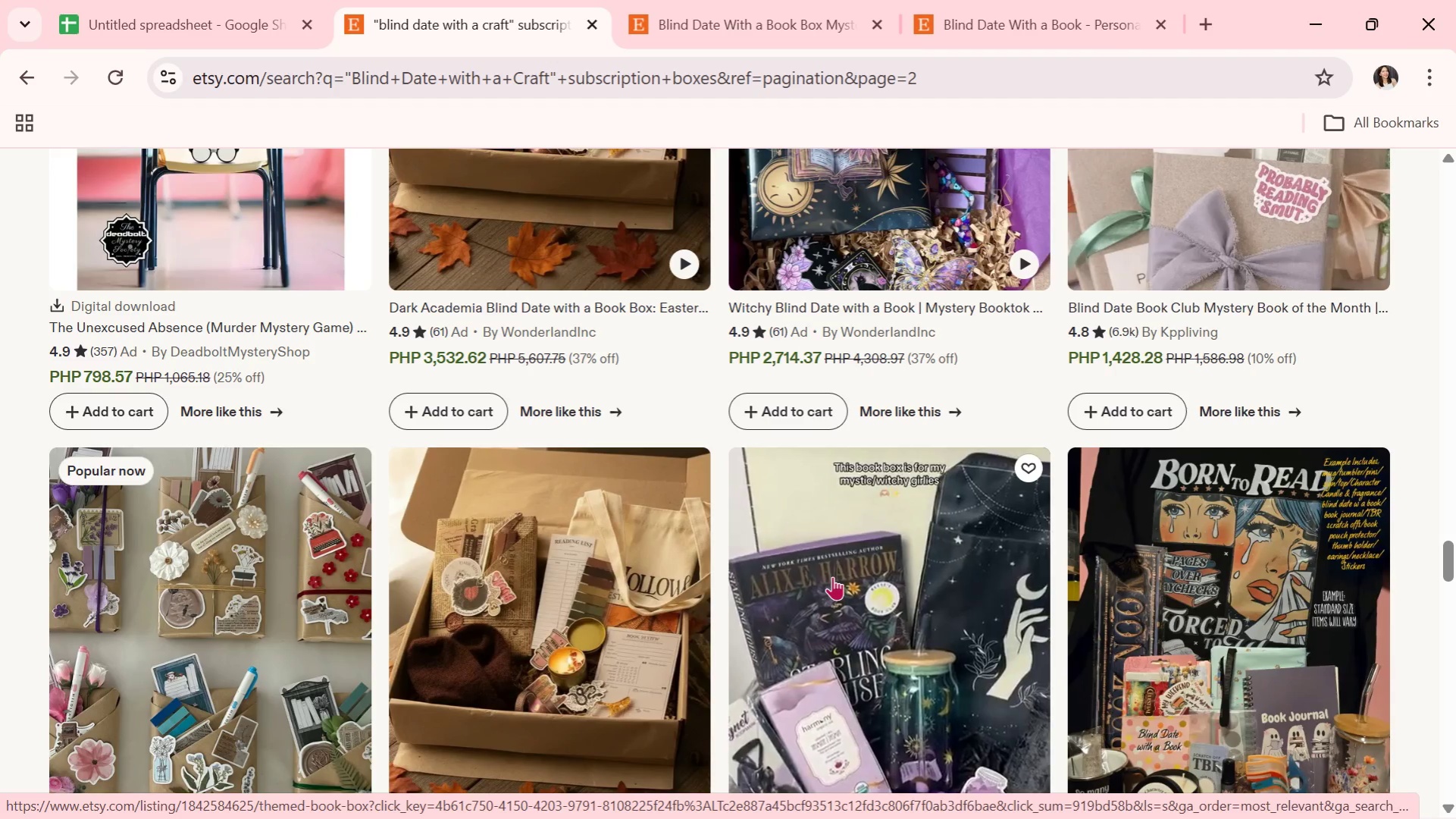 
scroll: coordinate [832, 576], scroll_direction: down, amount: 5.0
 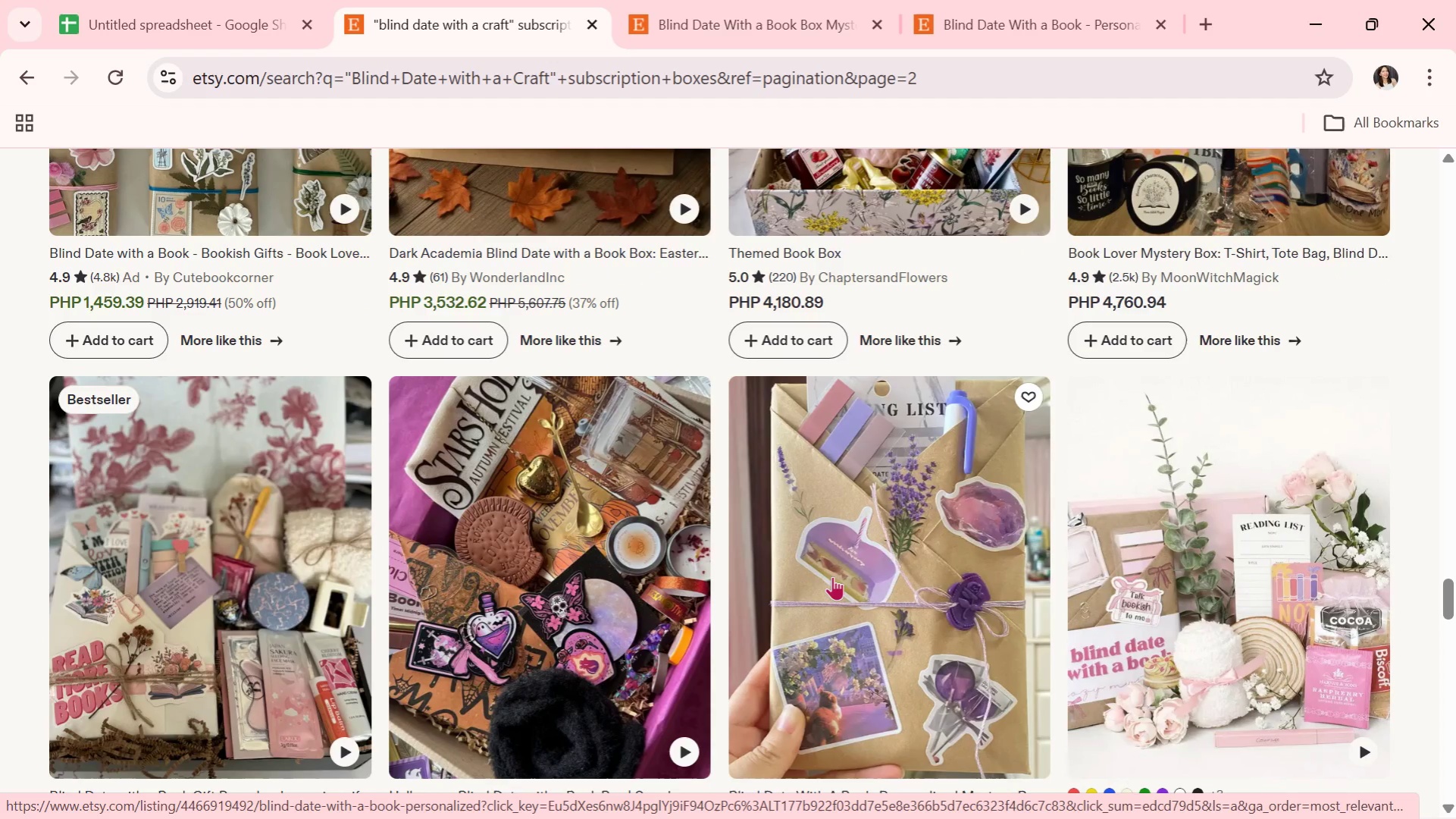 
scroll: coordinate [513, 533], scroll_direction: down, amount: 7.0
 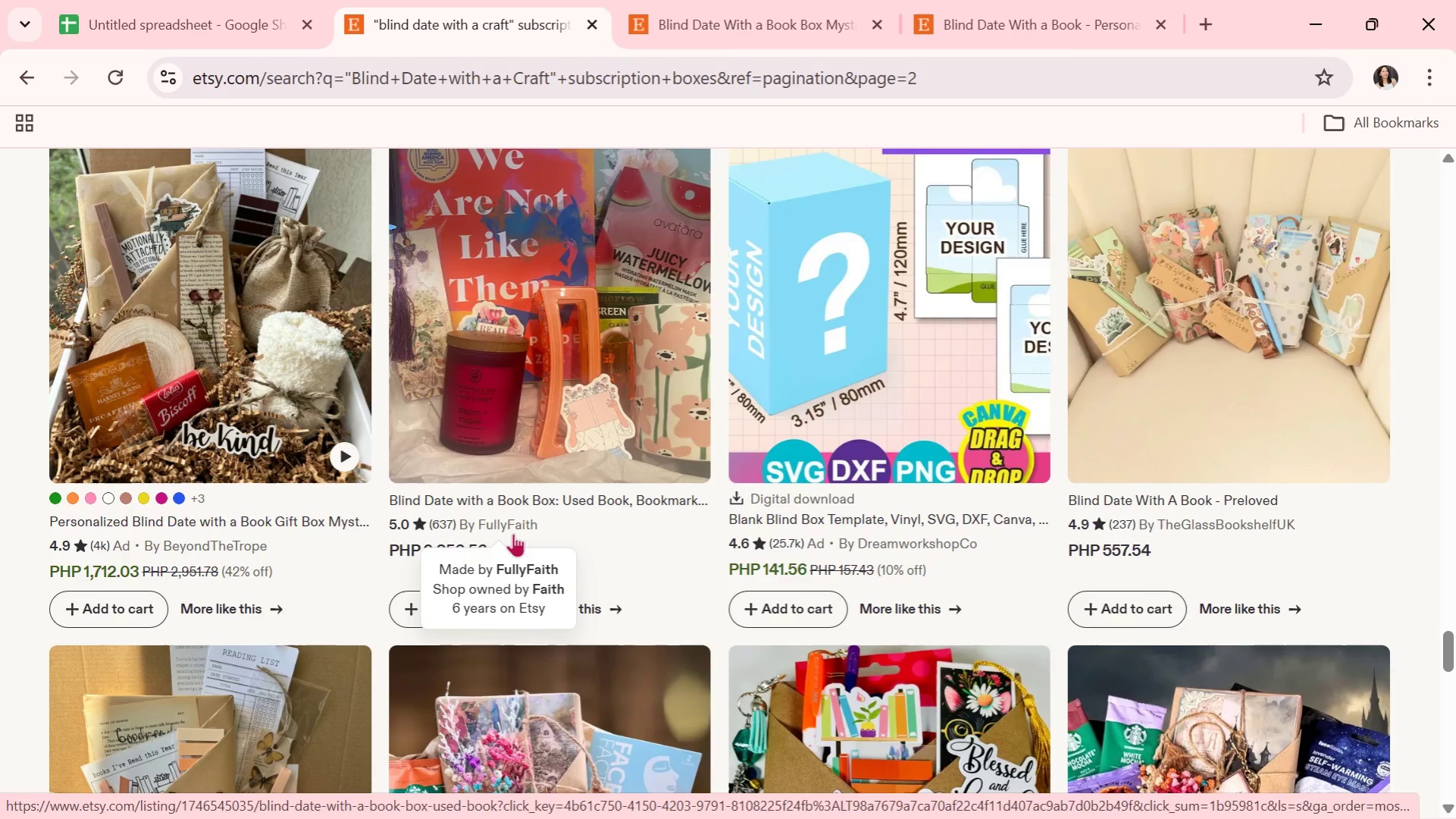 
scroll: coordinate [513, 533], scroll_direction: down, amount: 4.0
 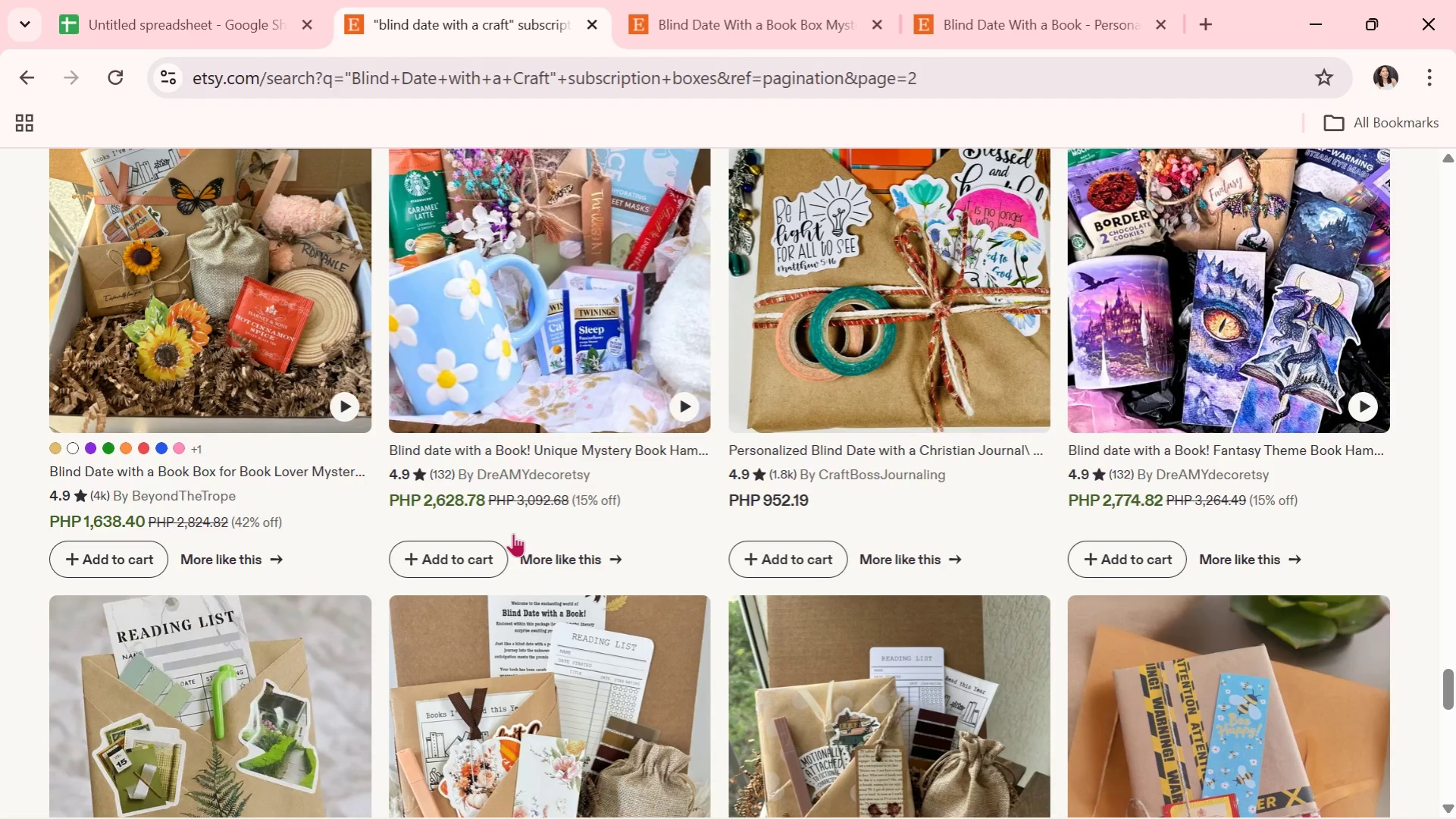 
wait(6.53)
 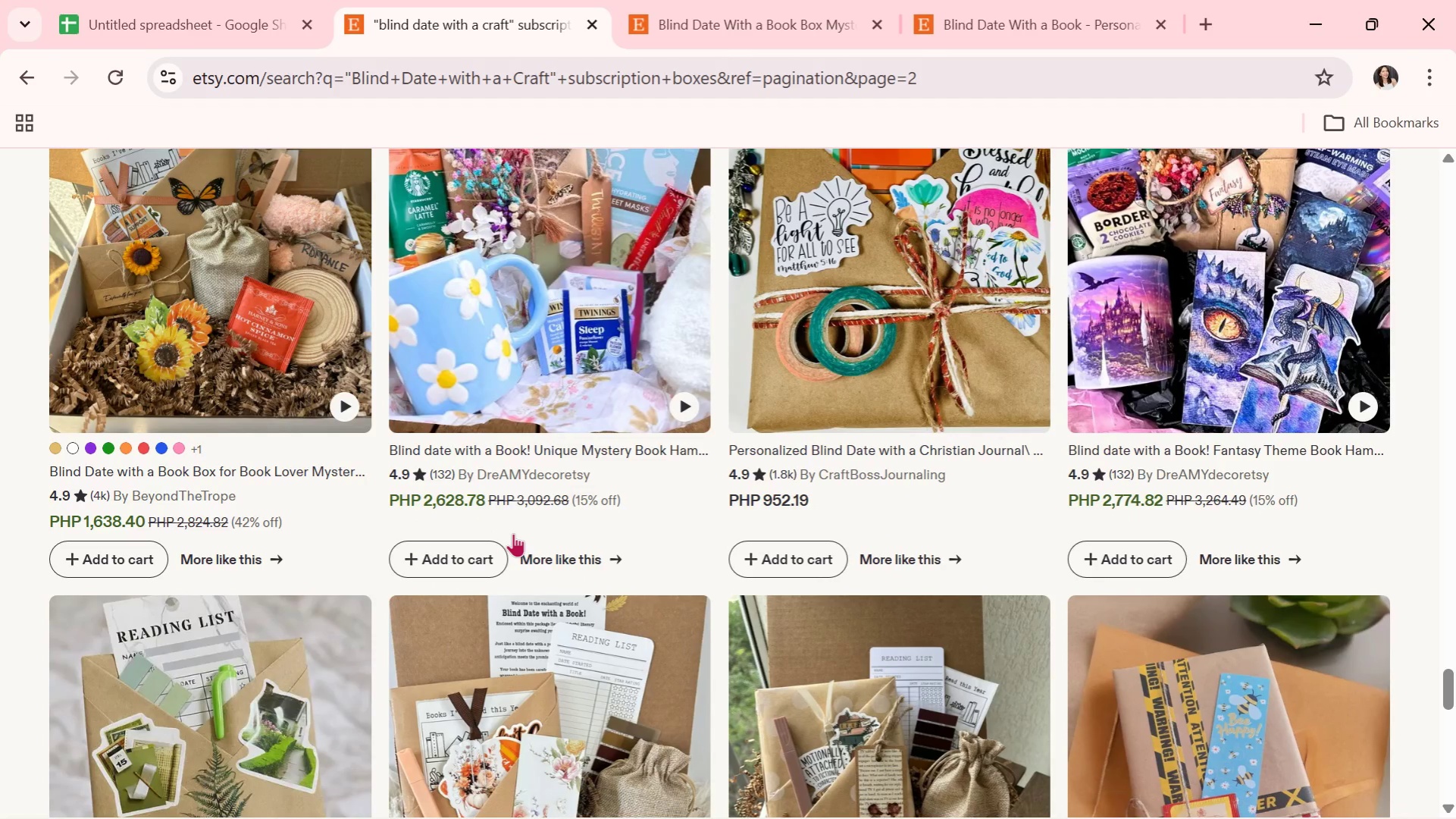 
scroll: coordinate [513, 533], scroll_direction: down, amount: 2.0
 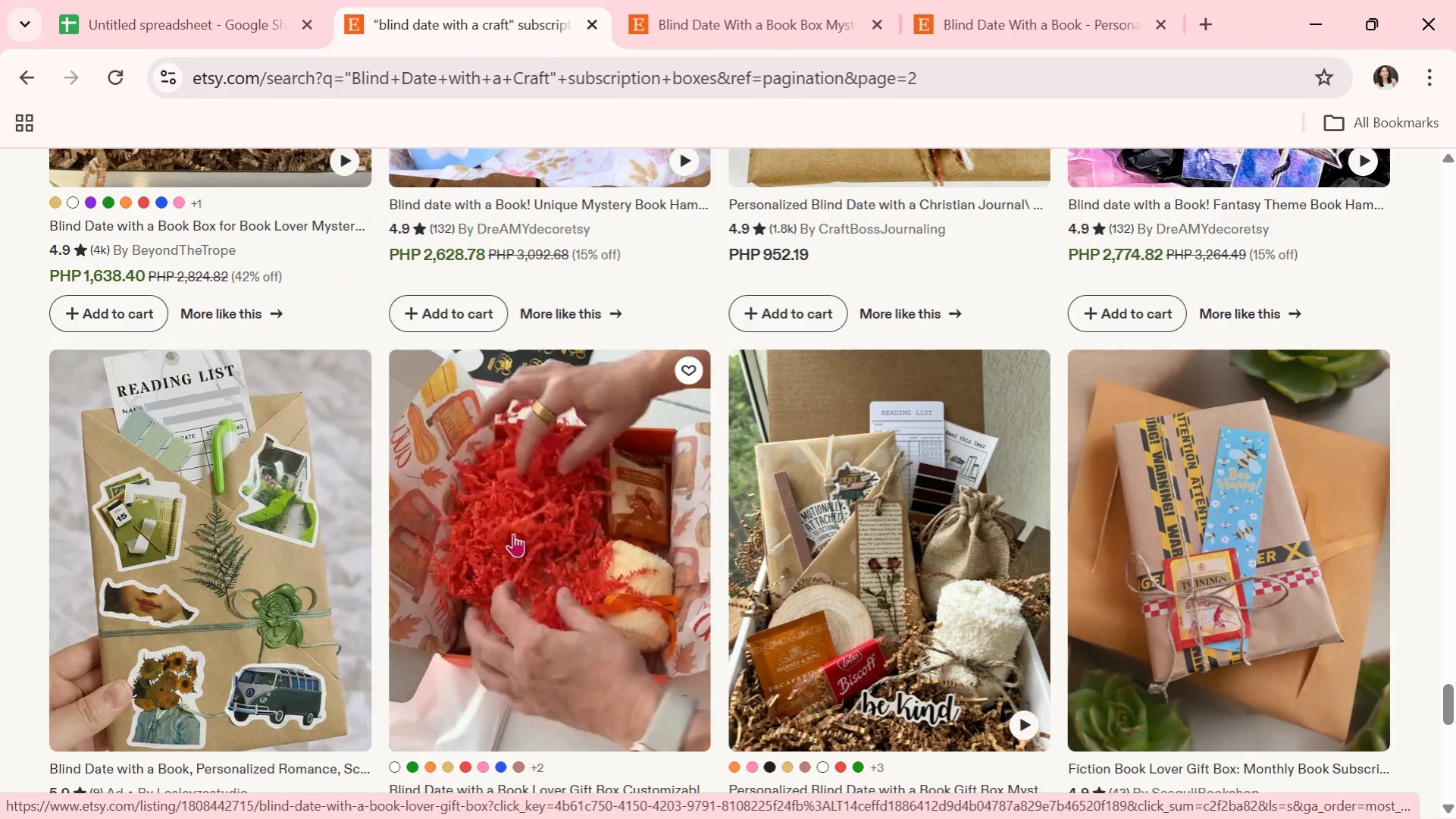 
wait(5.02)
 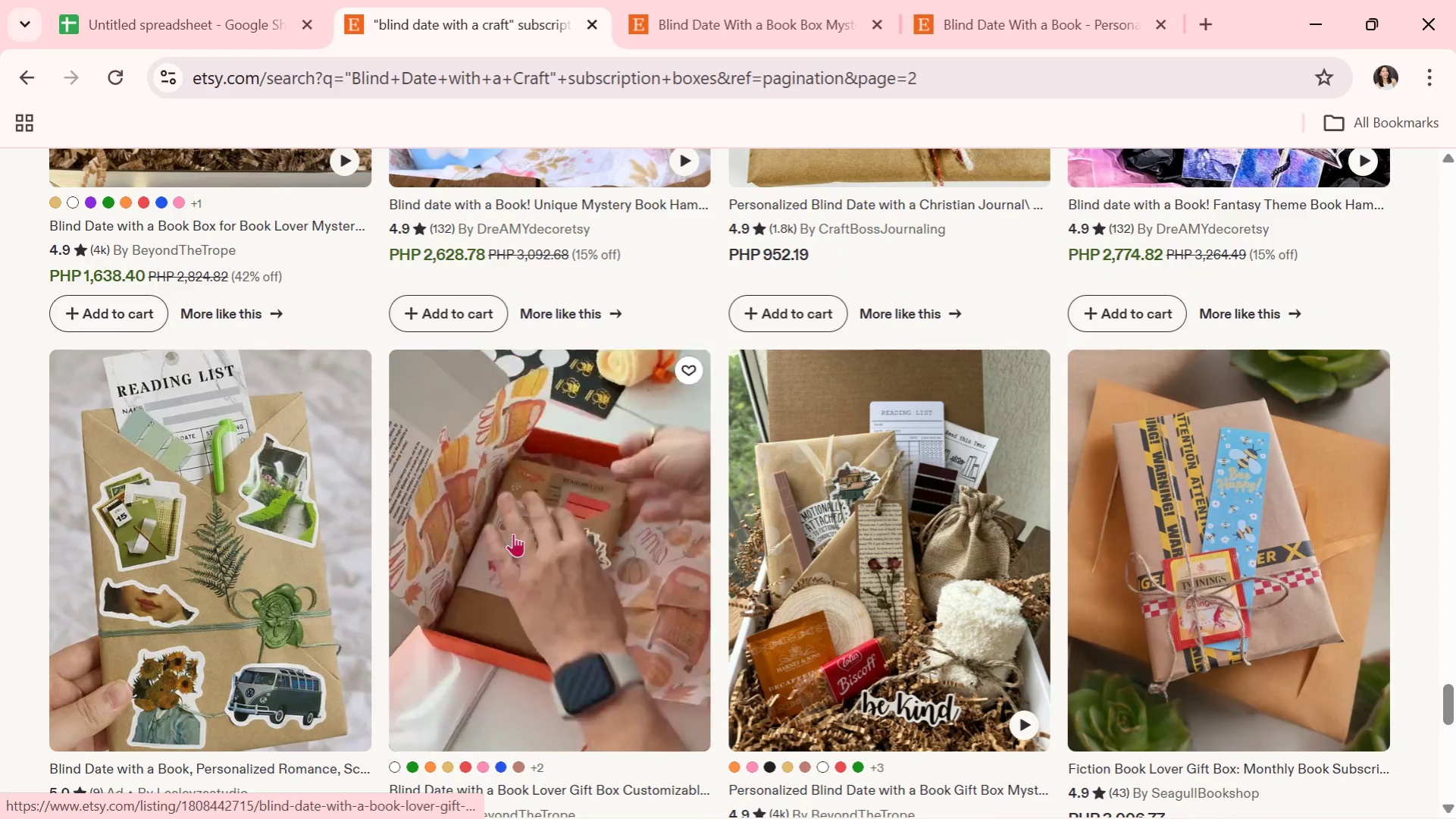 
scroll: coordinate [513, 533], scroll_direction: down, amount: 5.0
 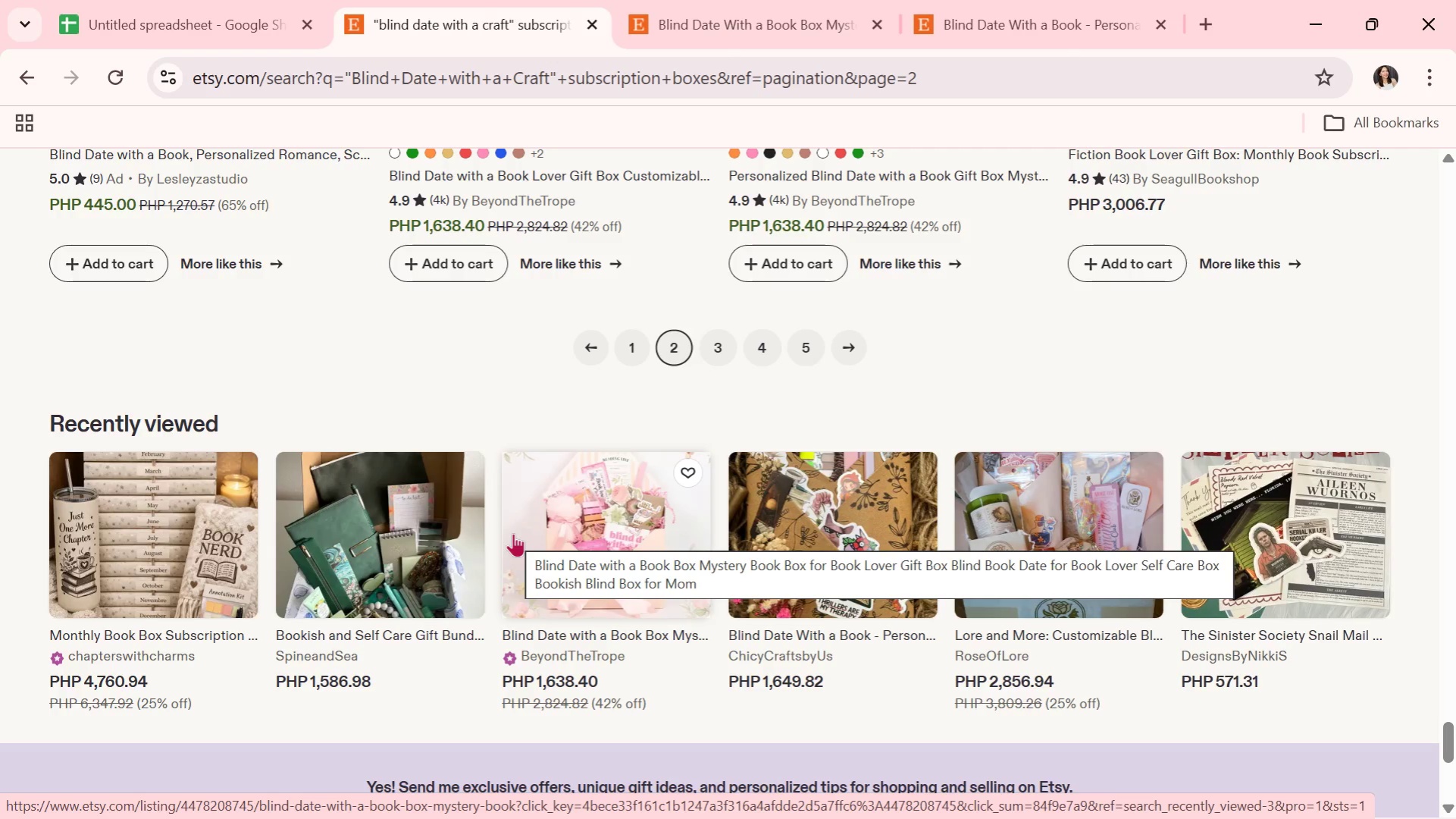 
scroll: coordinate [513, 533], scroll_direction: down, amount: 1.0
 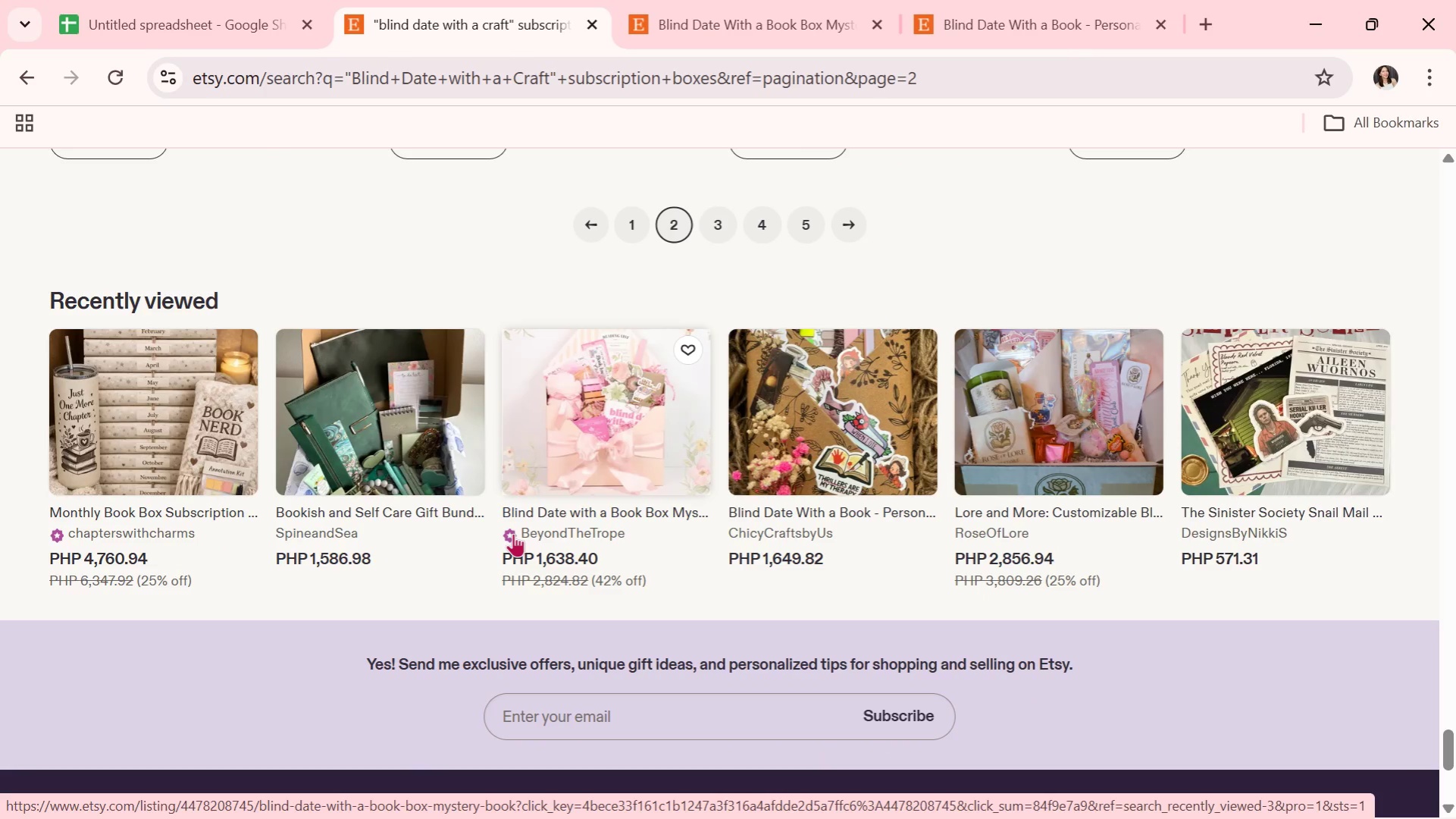 
scroll: coordinate [516, 532], scroll_direction: up, amount: 2.0
 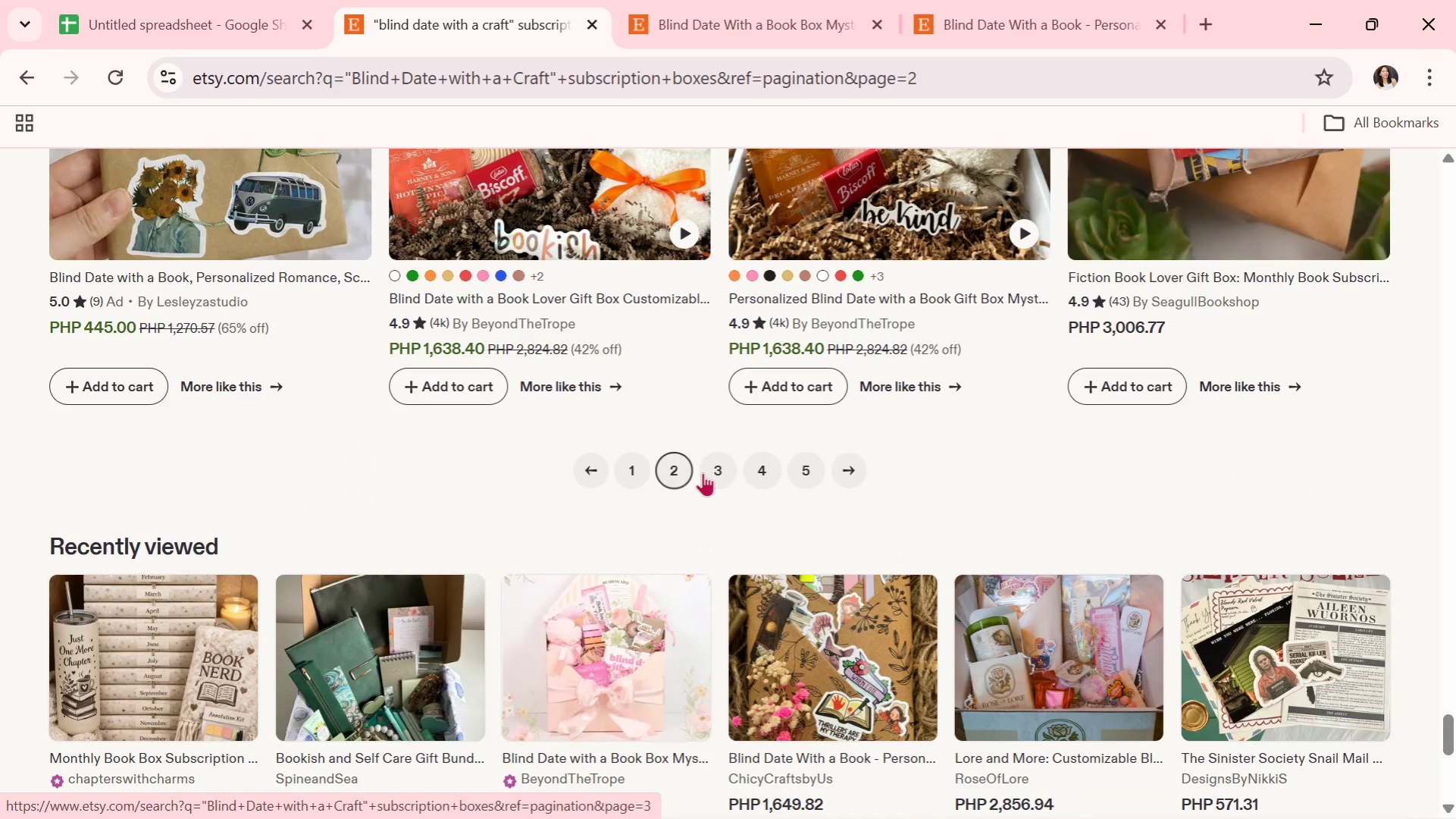 
left_click([710, 473])
 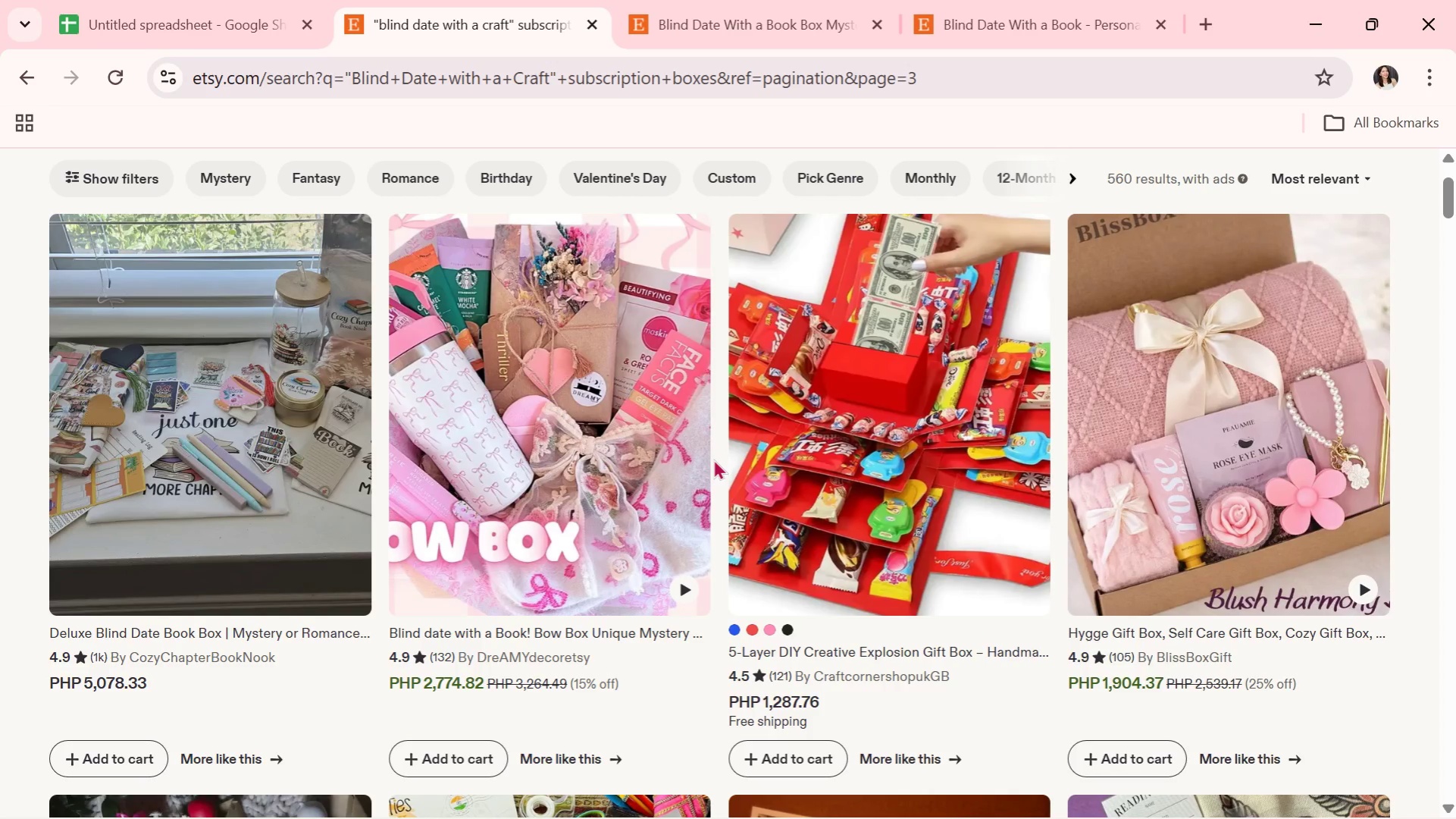 
wait(9.12)
 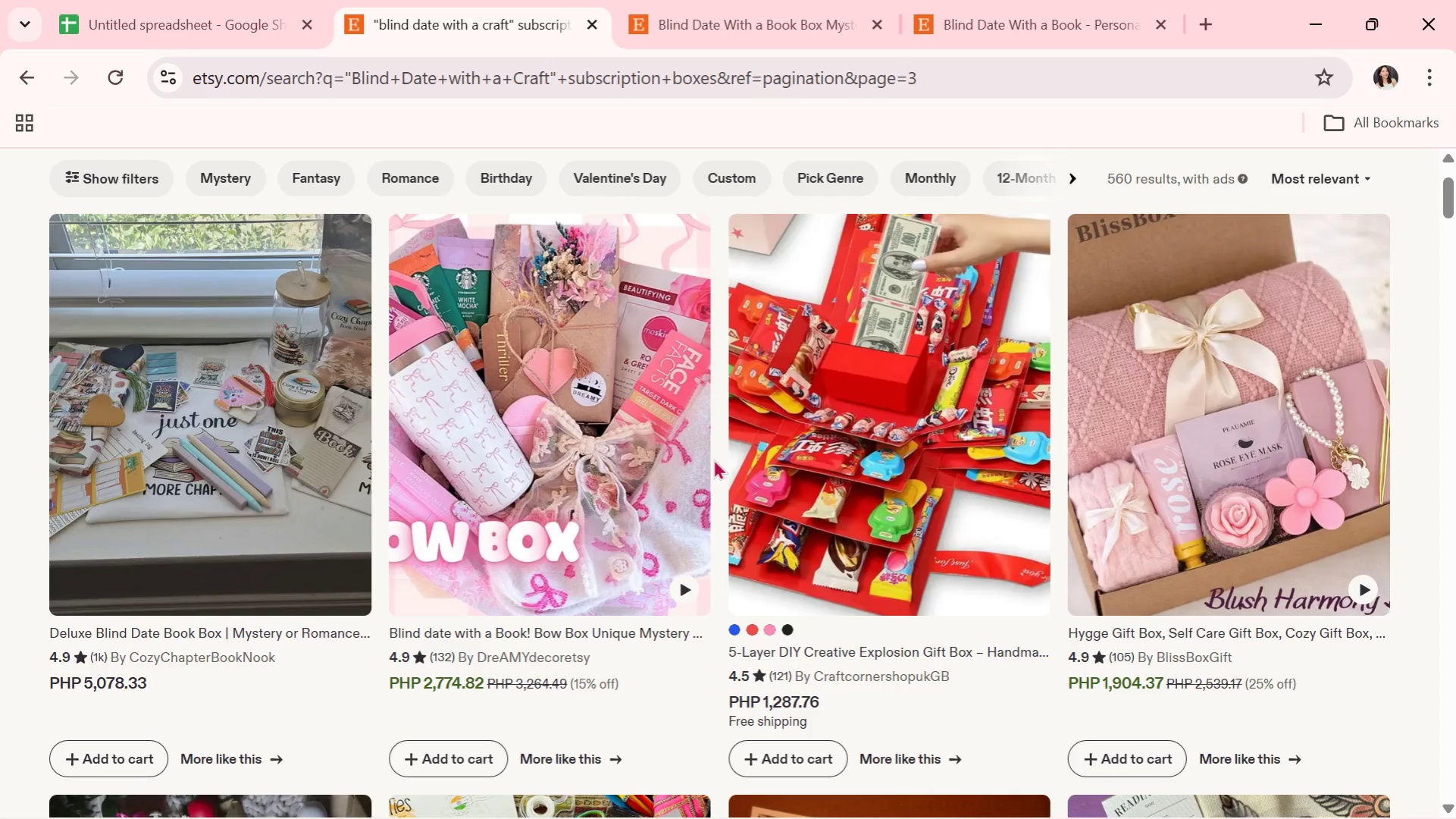 
scroll: coordinate [1035, 634], scroll_direction: down, amount: 4.0
 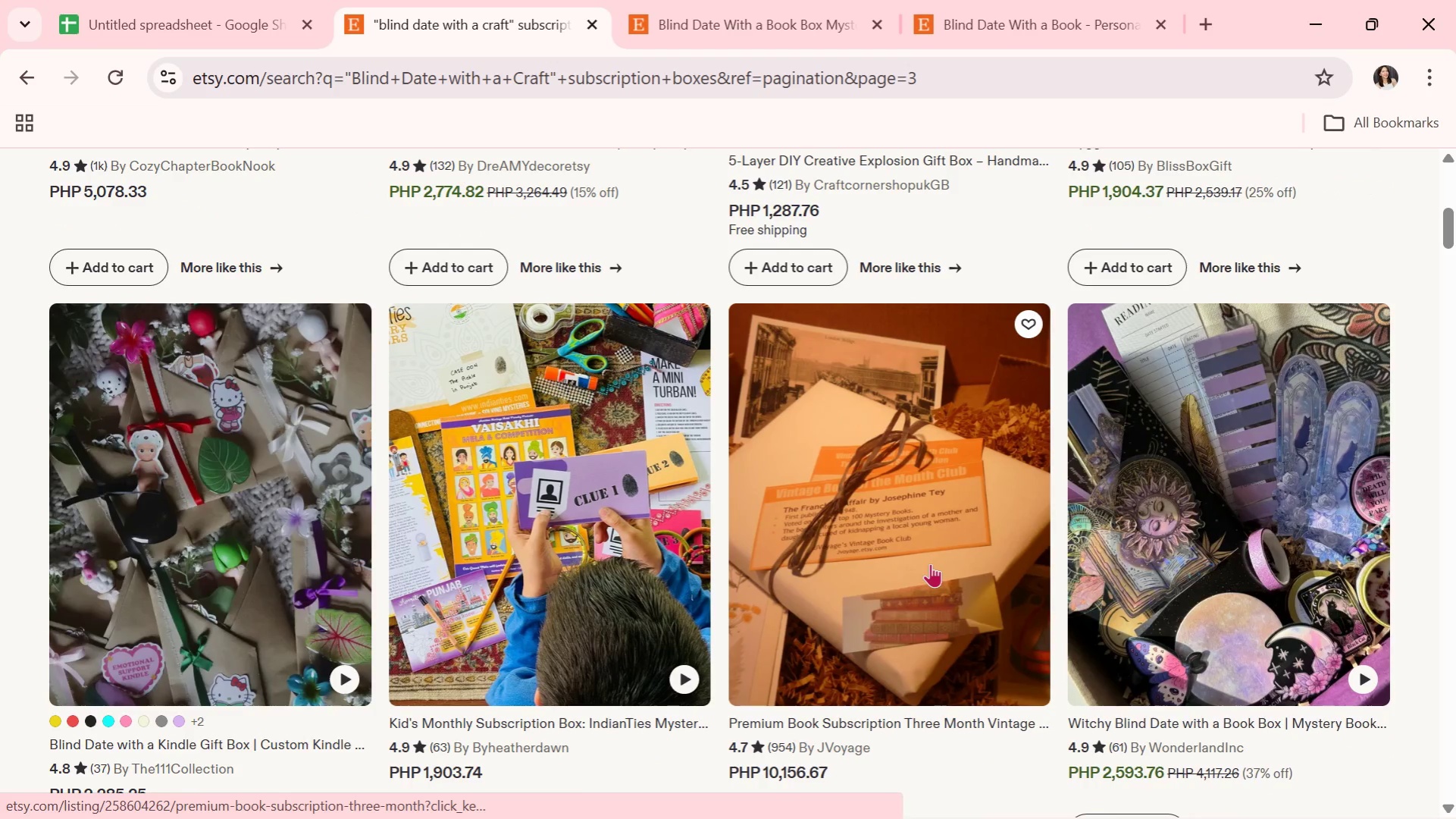 
left_click([930, 563])
 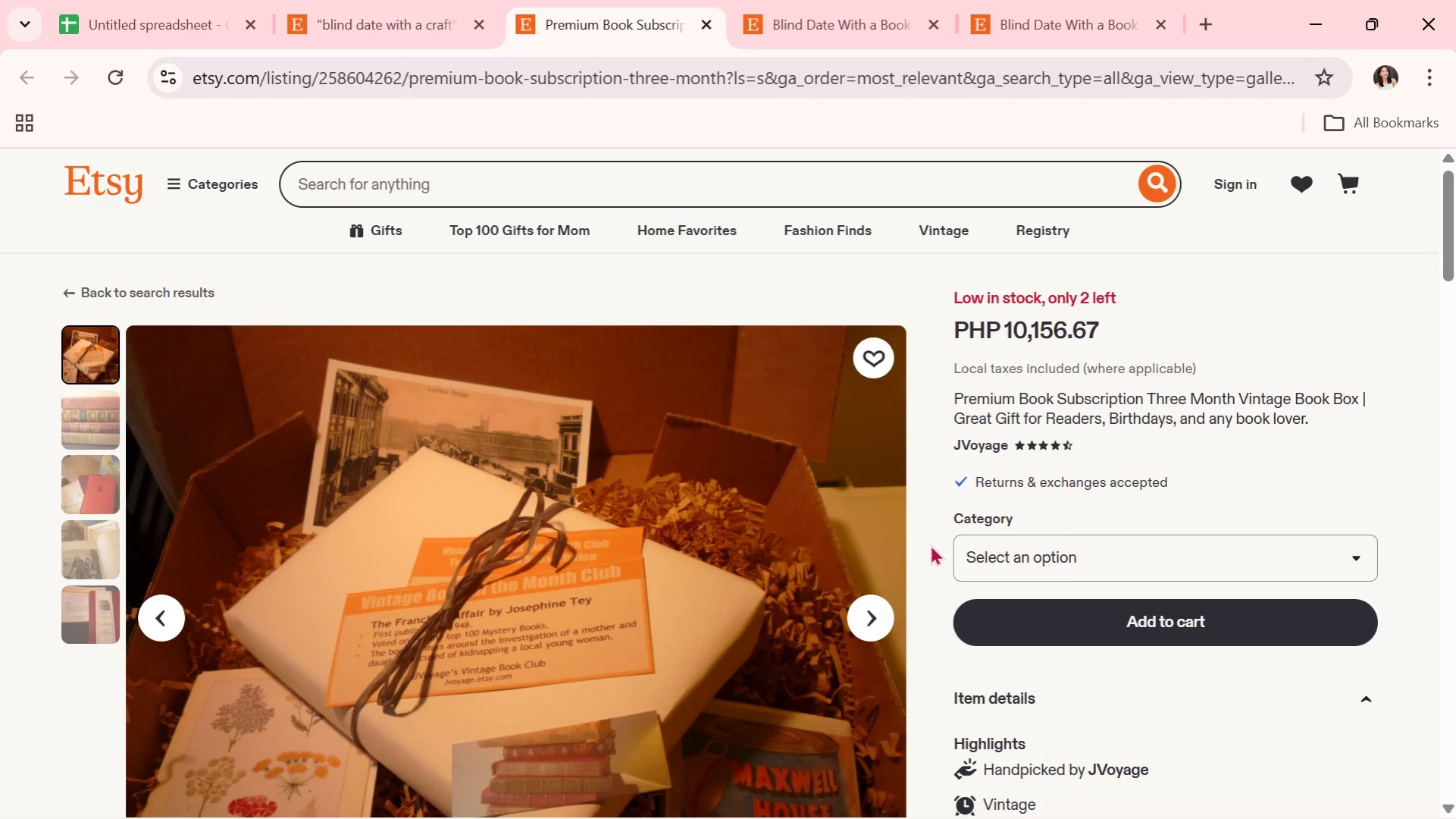 
wait(13.59)
 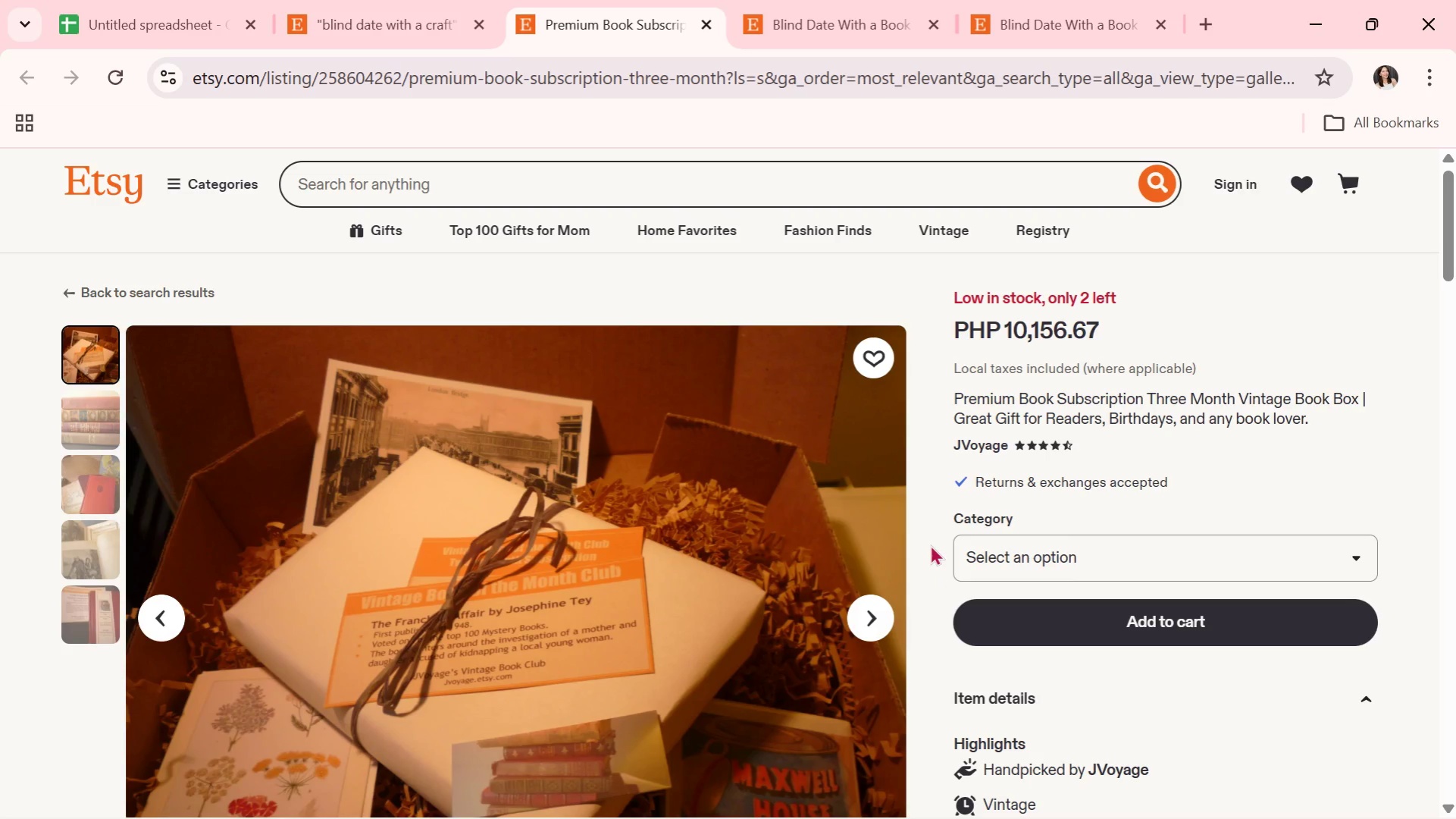 
scroll: coordinate [917, 569], scroll_direction: down, amount: 1.0
 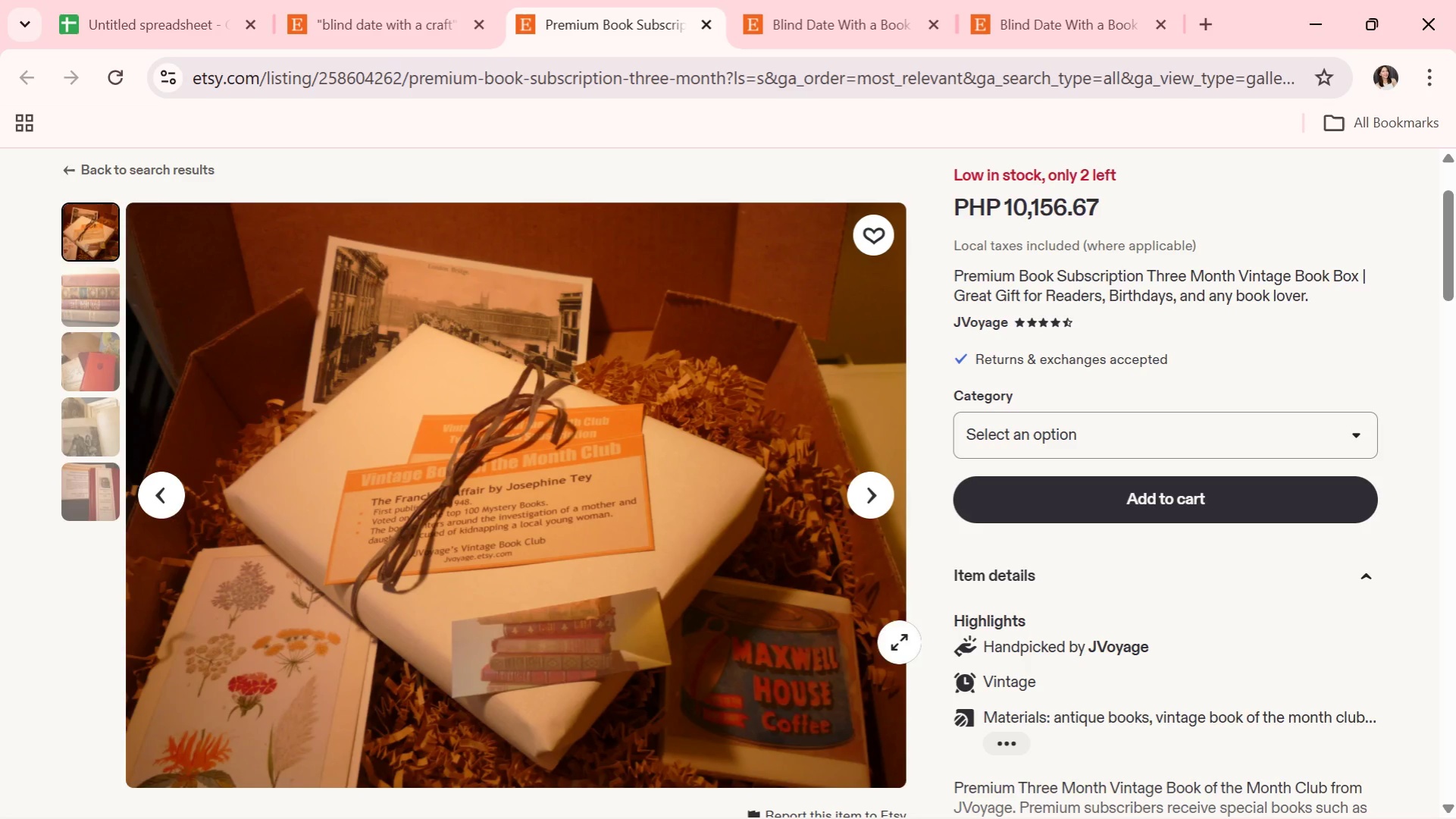 
left_click([869, 506])
 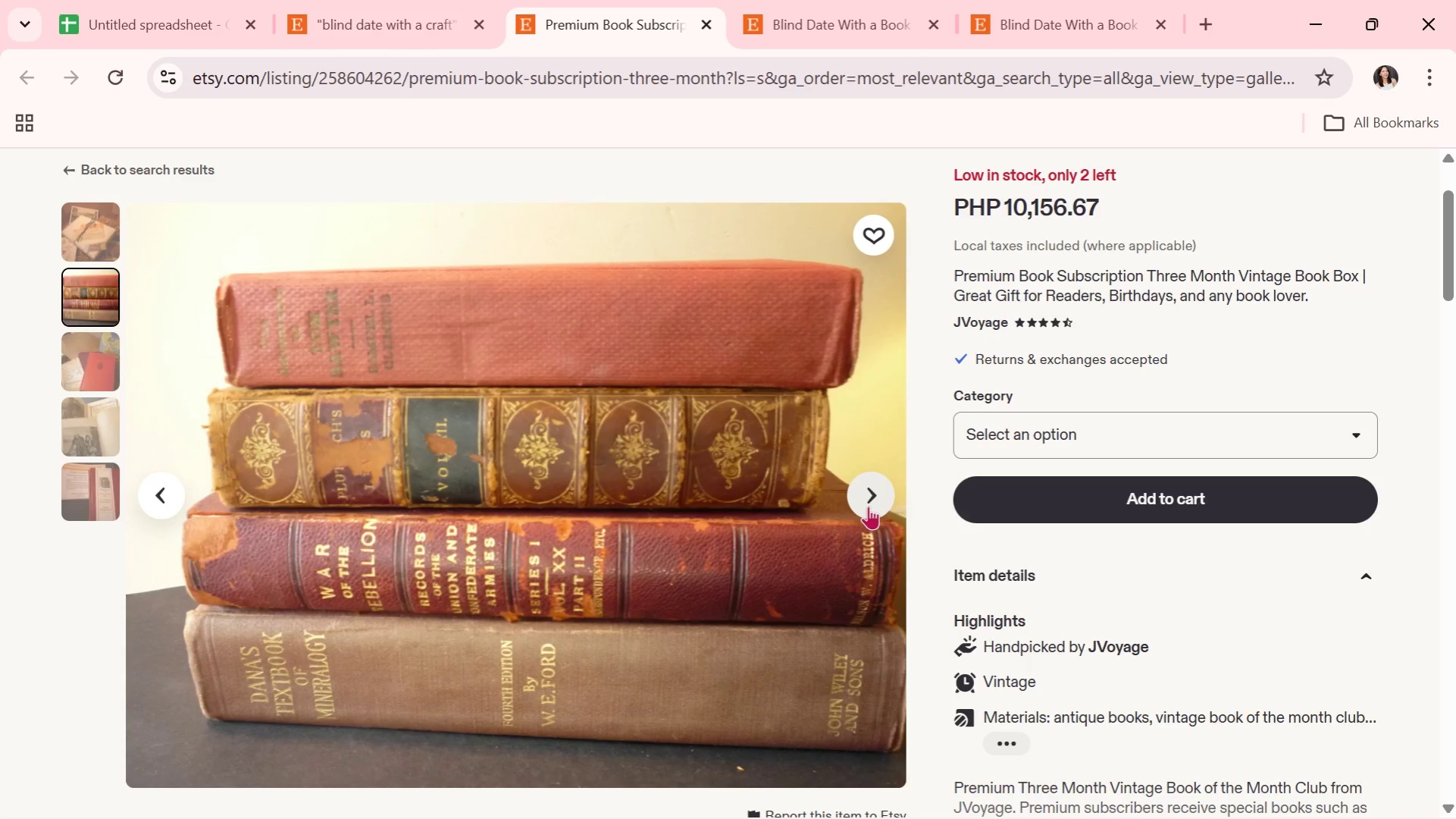 
wait(5.38)
 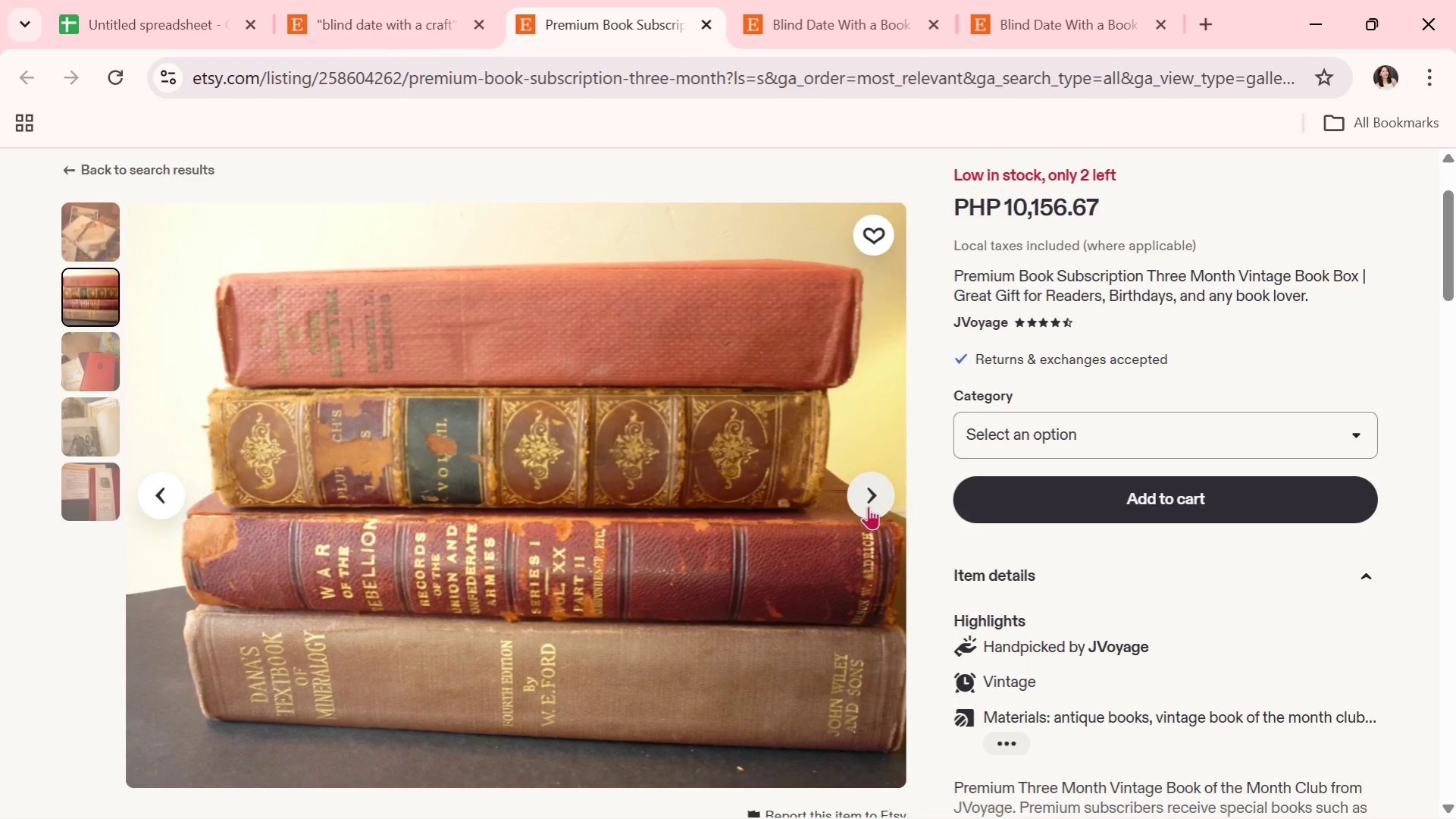 
left_click([868, 500])
 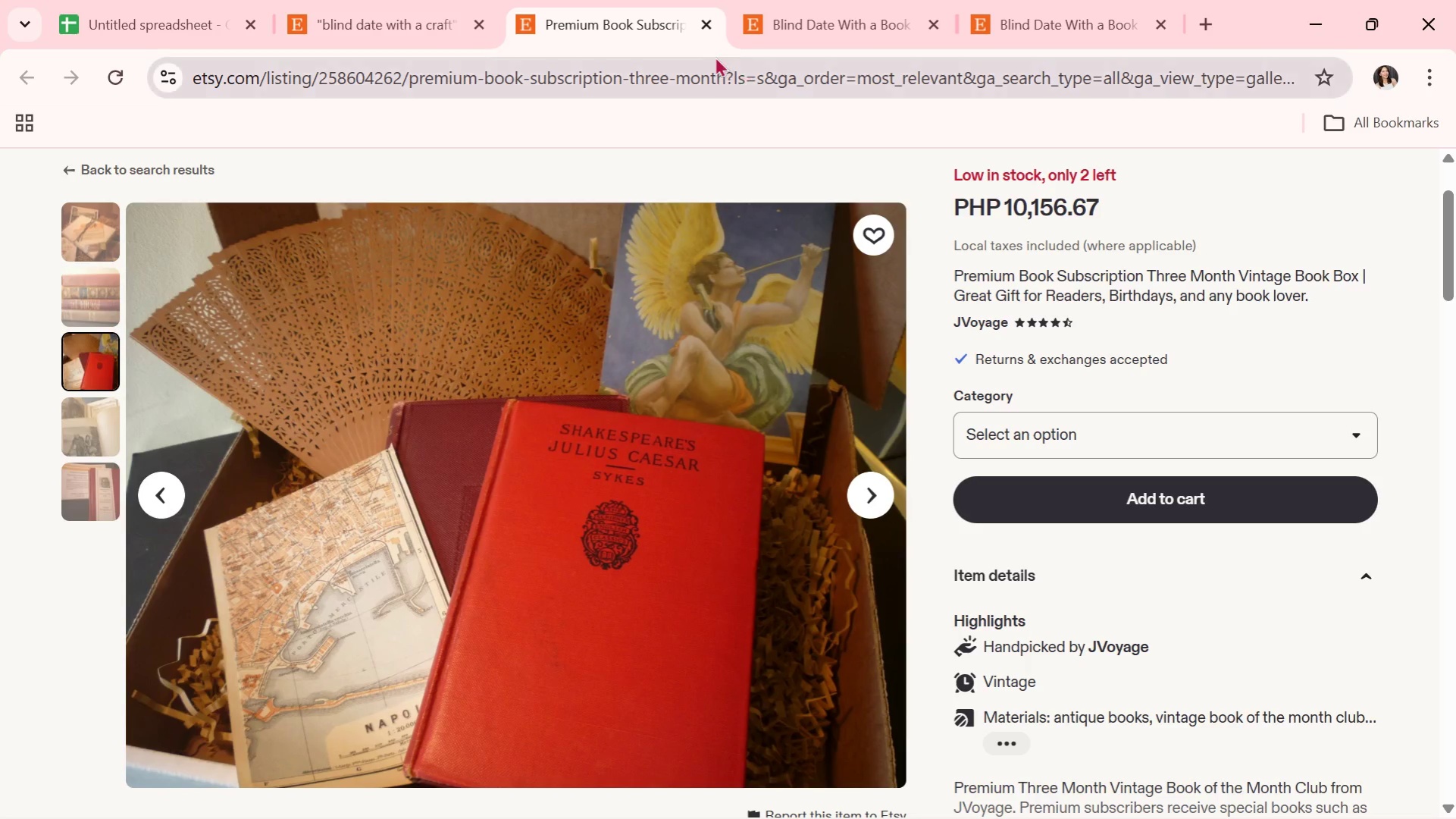 
left_click([705, 24])
 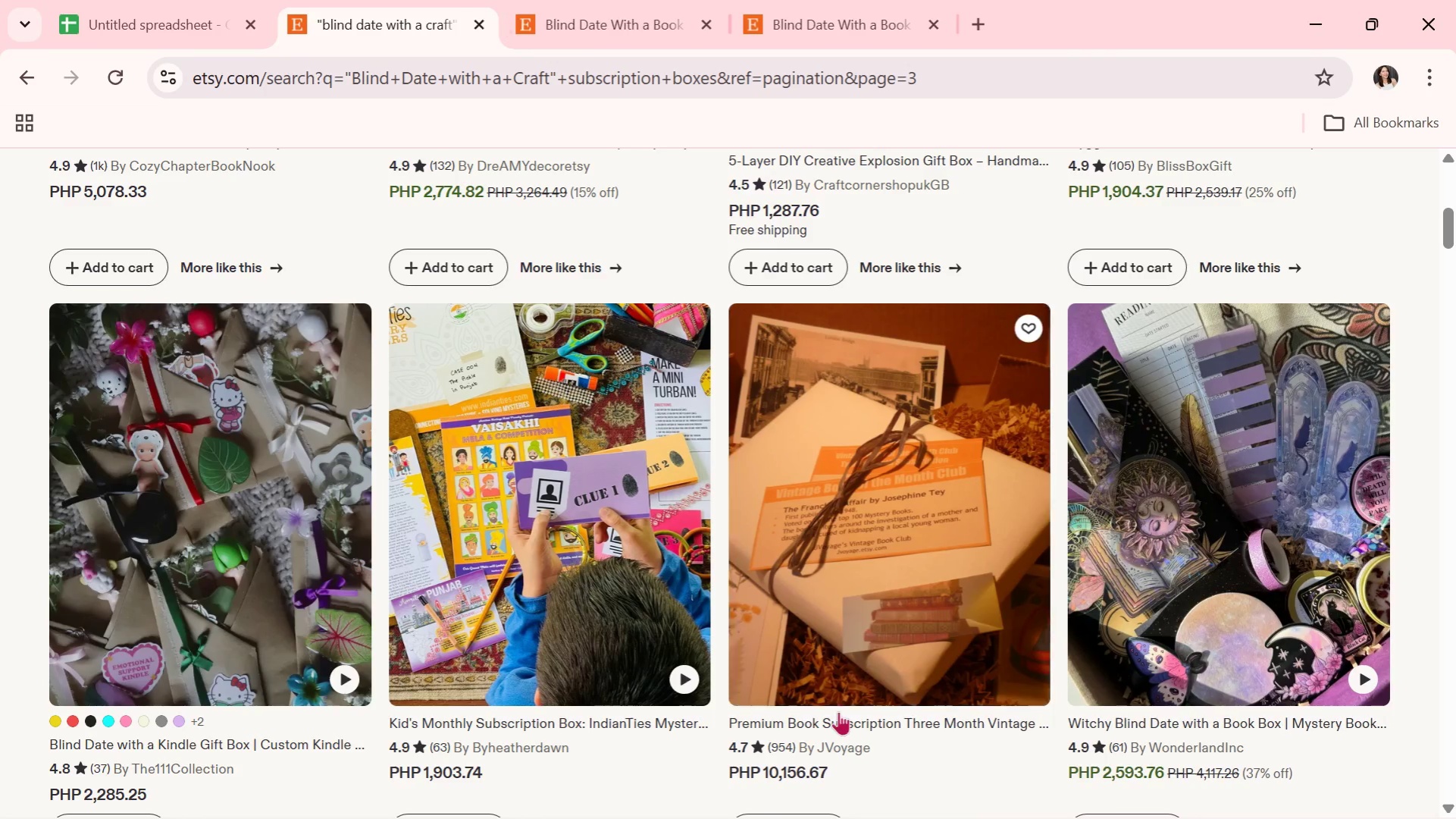 
scroll: coordinate [800, 635], scroll_direction: down, amount: 10.0
 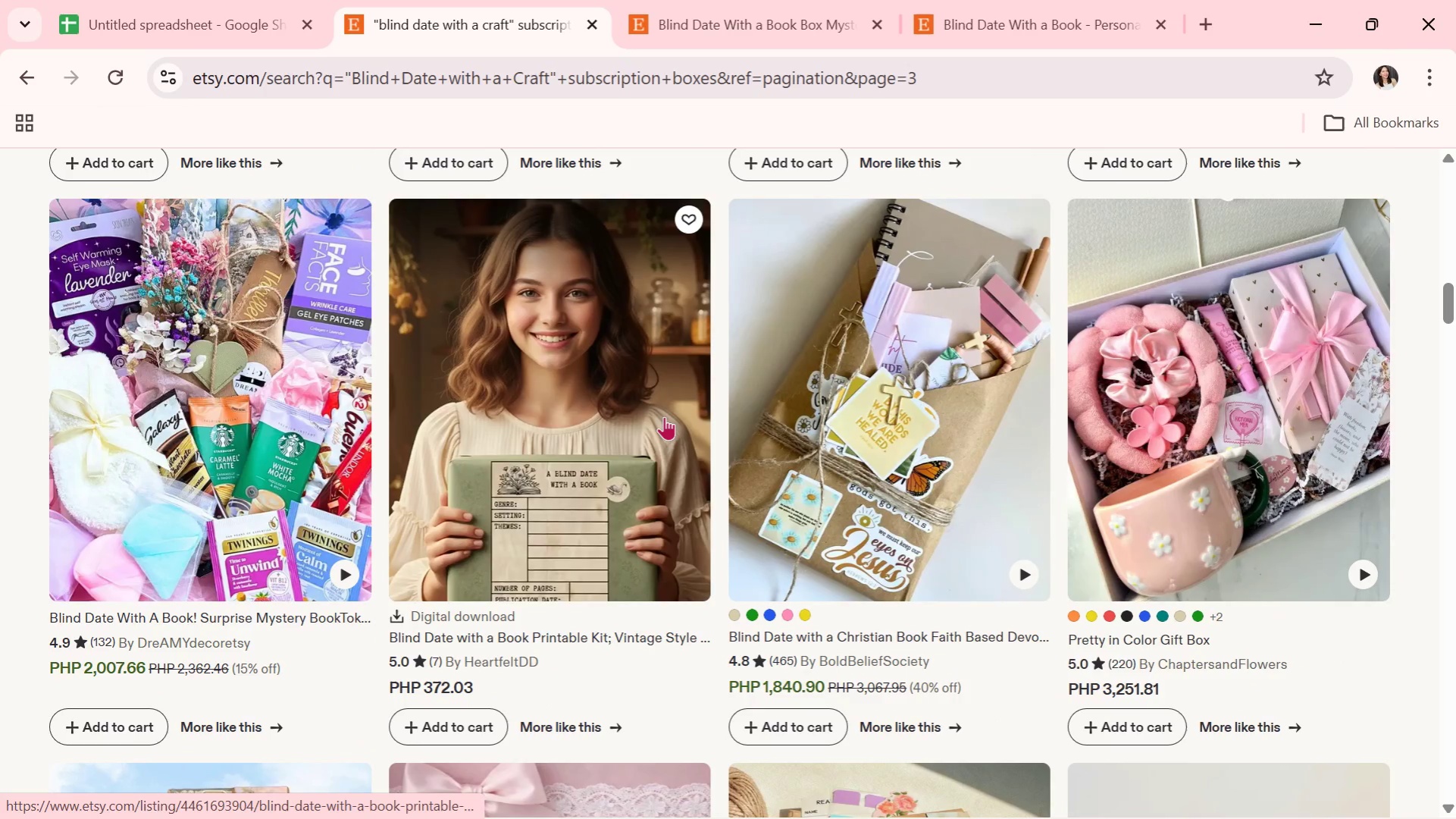 
left_click([545, 397])
 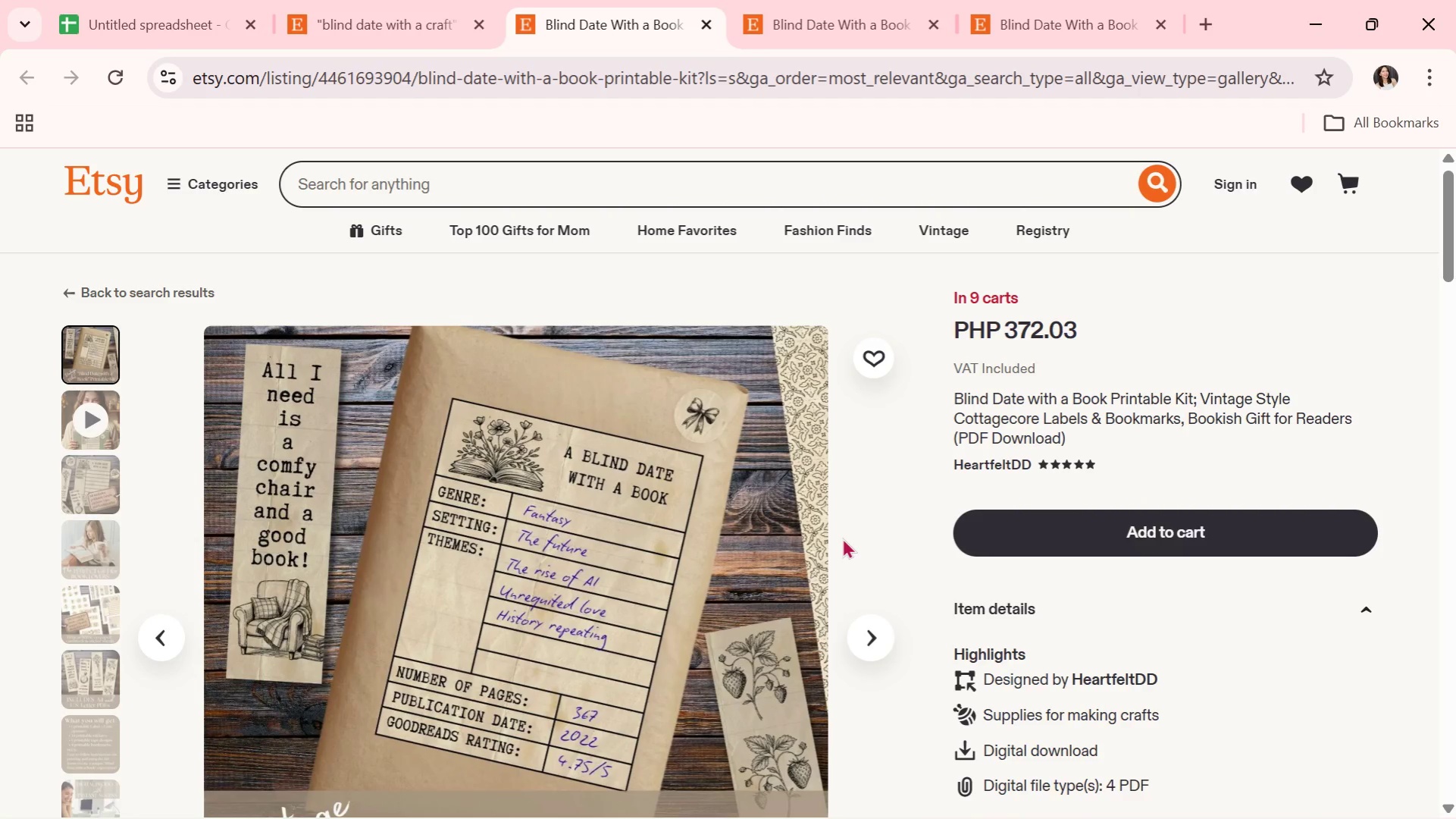 
wait(6.64)
 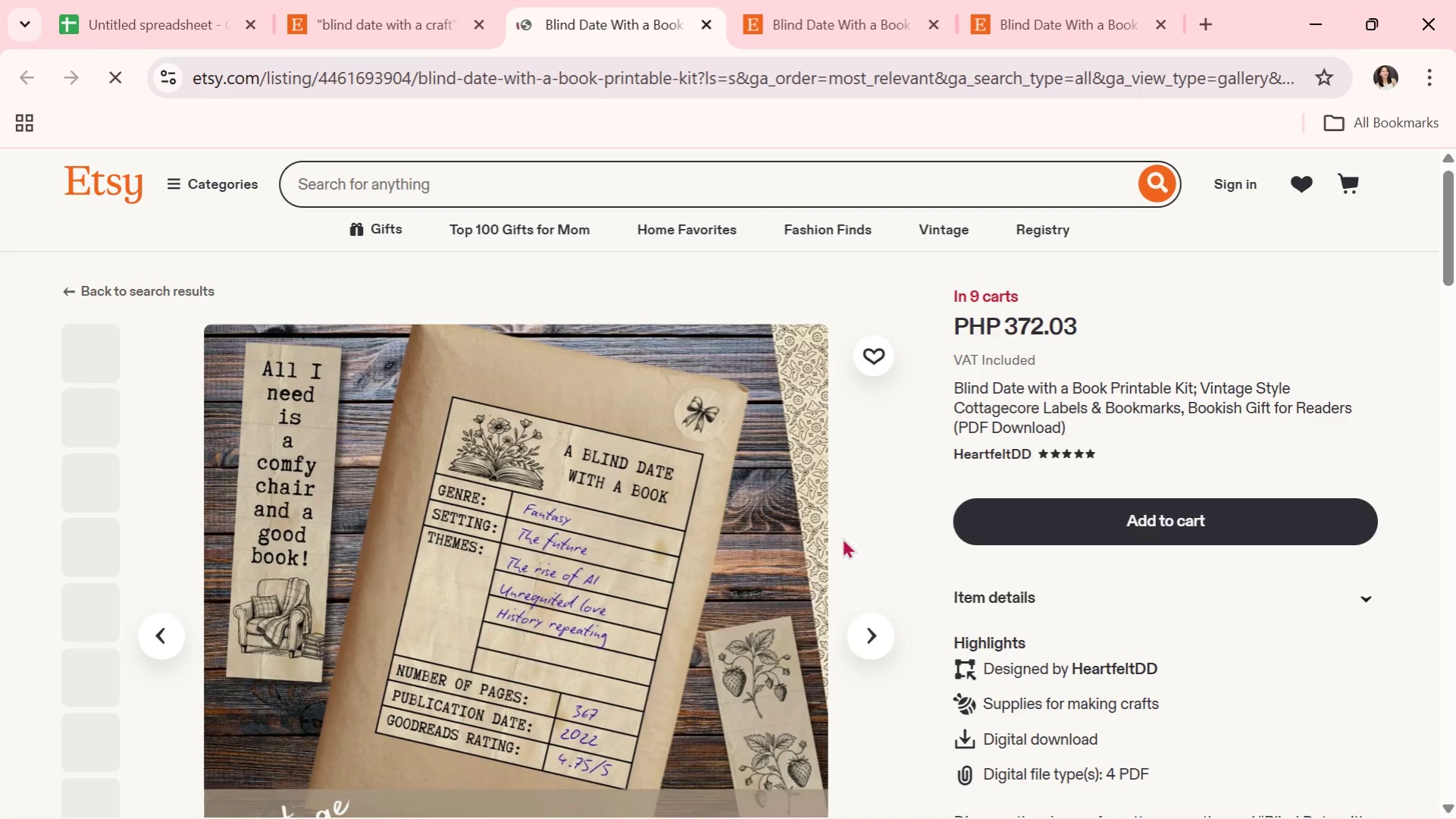 
scroll: coordinate [840, 538], scroll_direction: down, amount: 1.0
 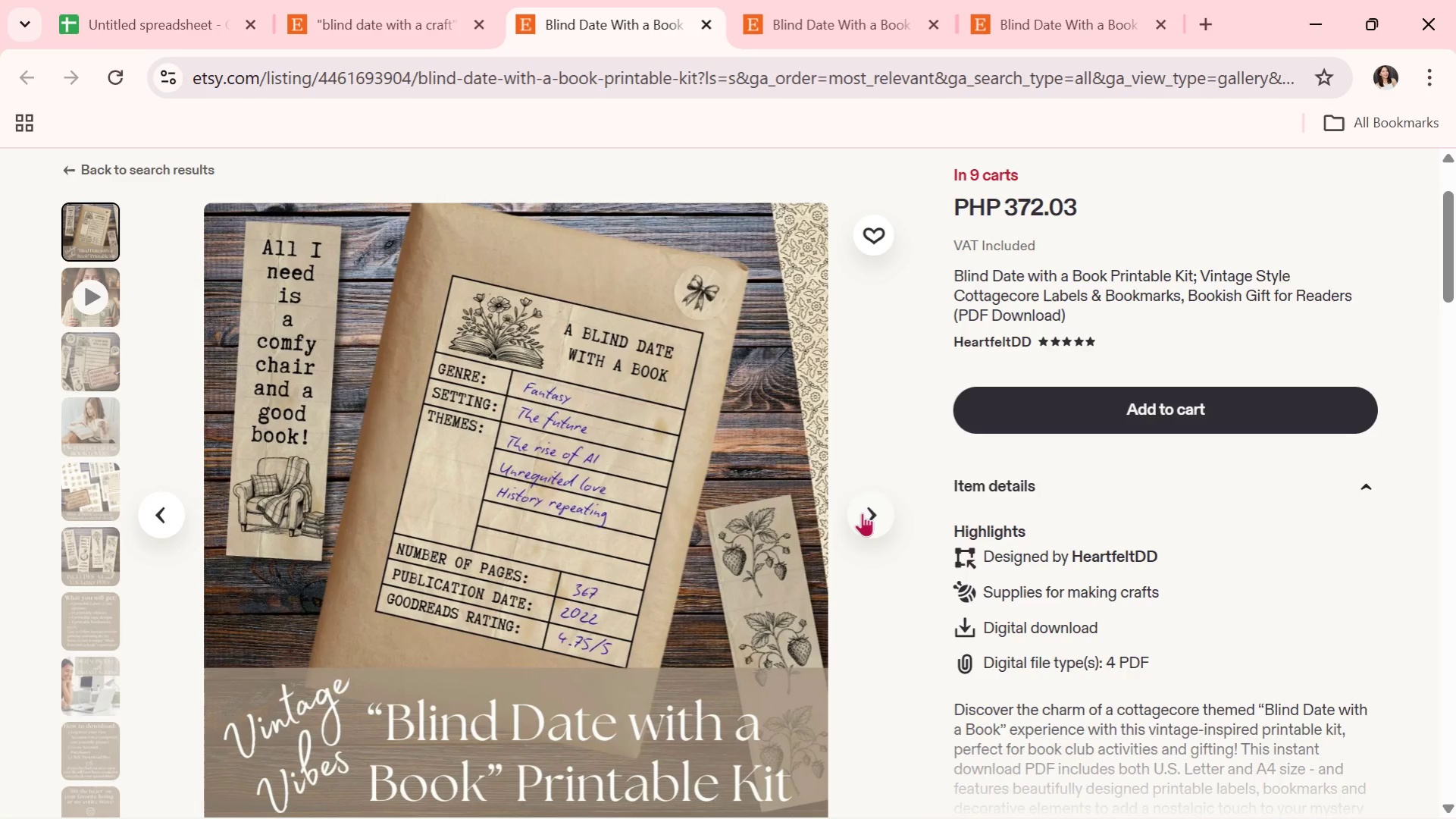 
left_click([864, 513])
 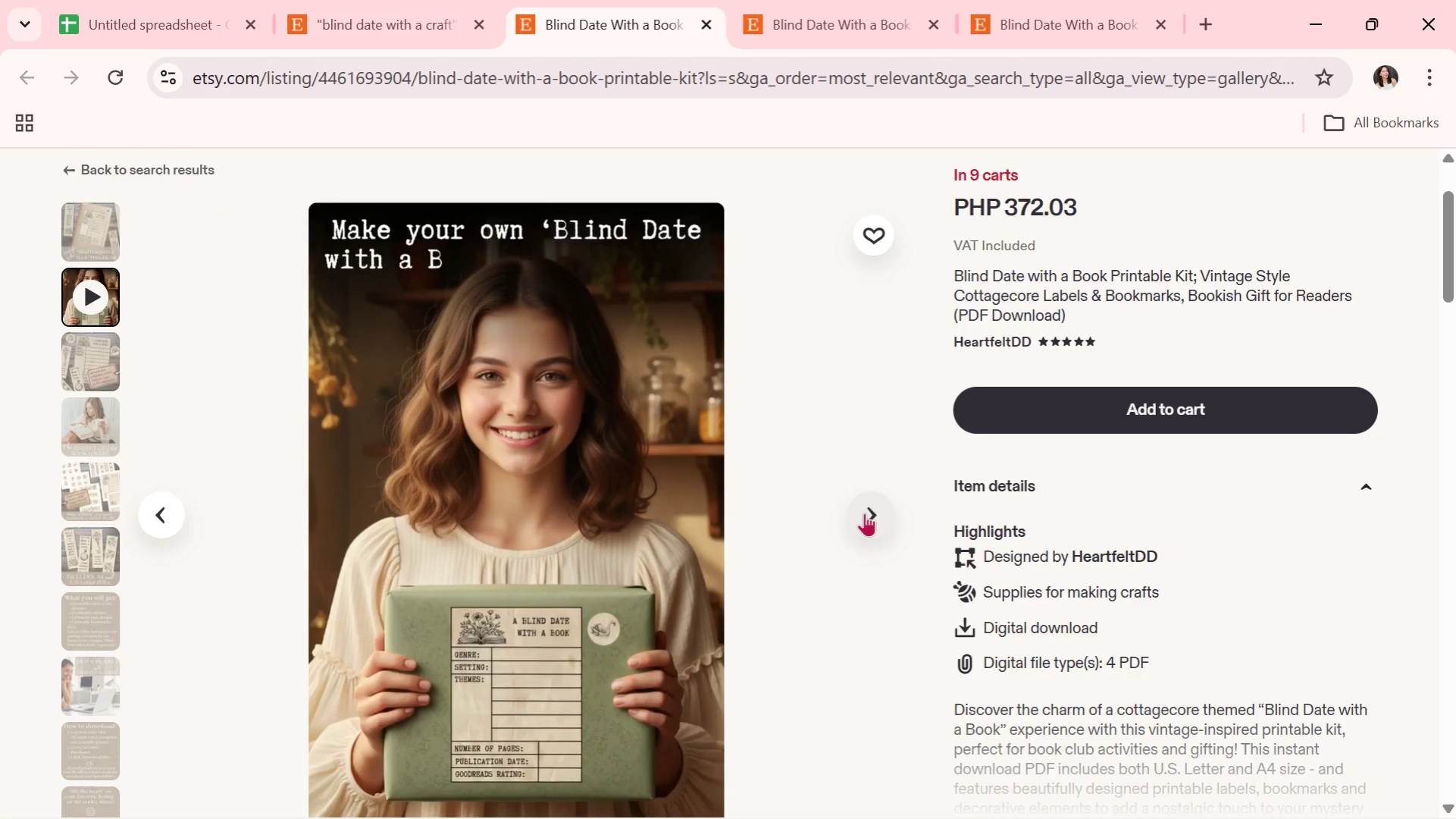 
wait(5.75)
 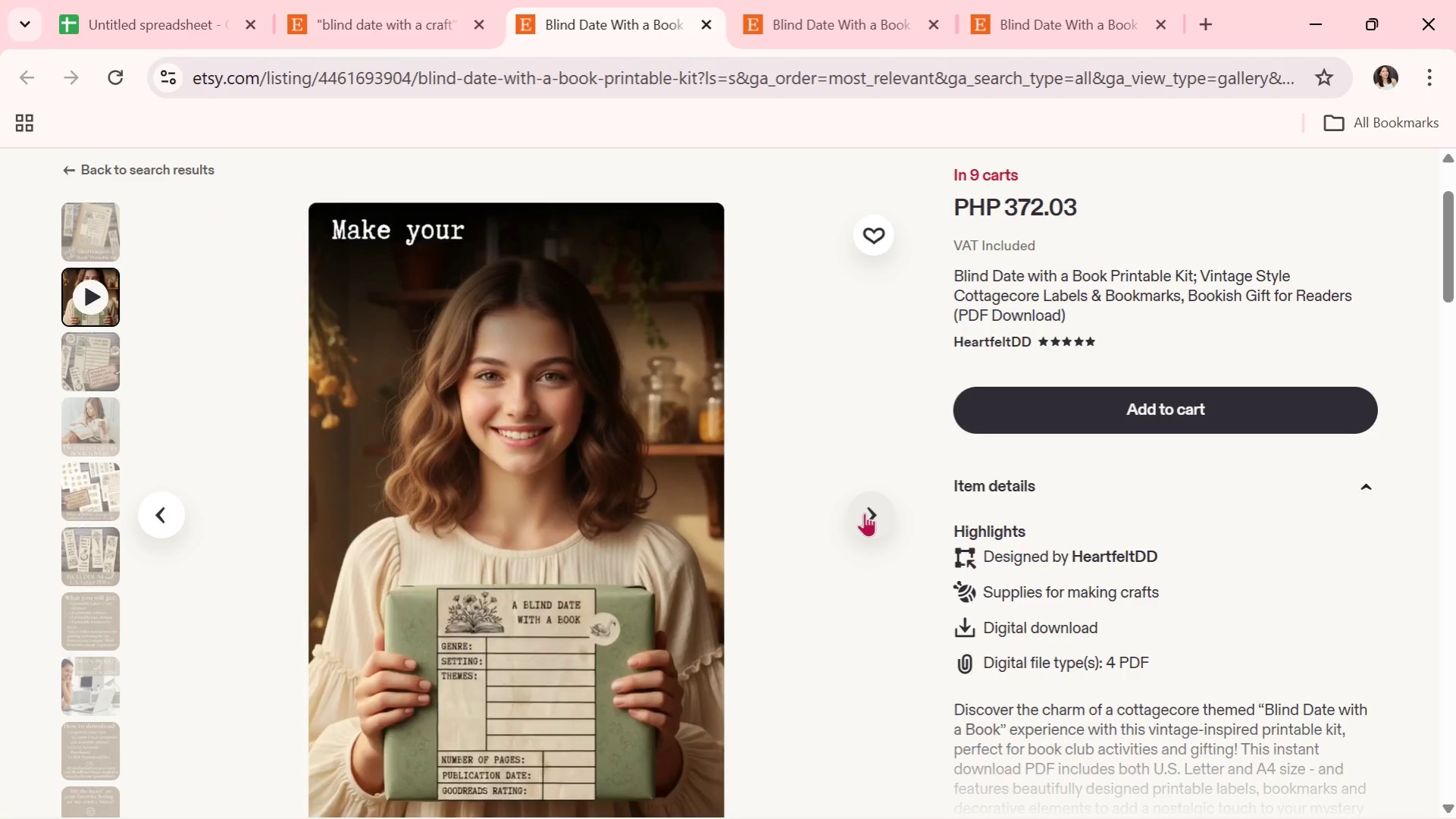 
left_click([864, 513])
 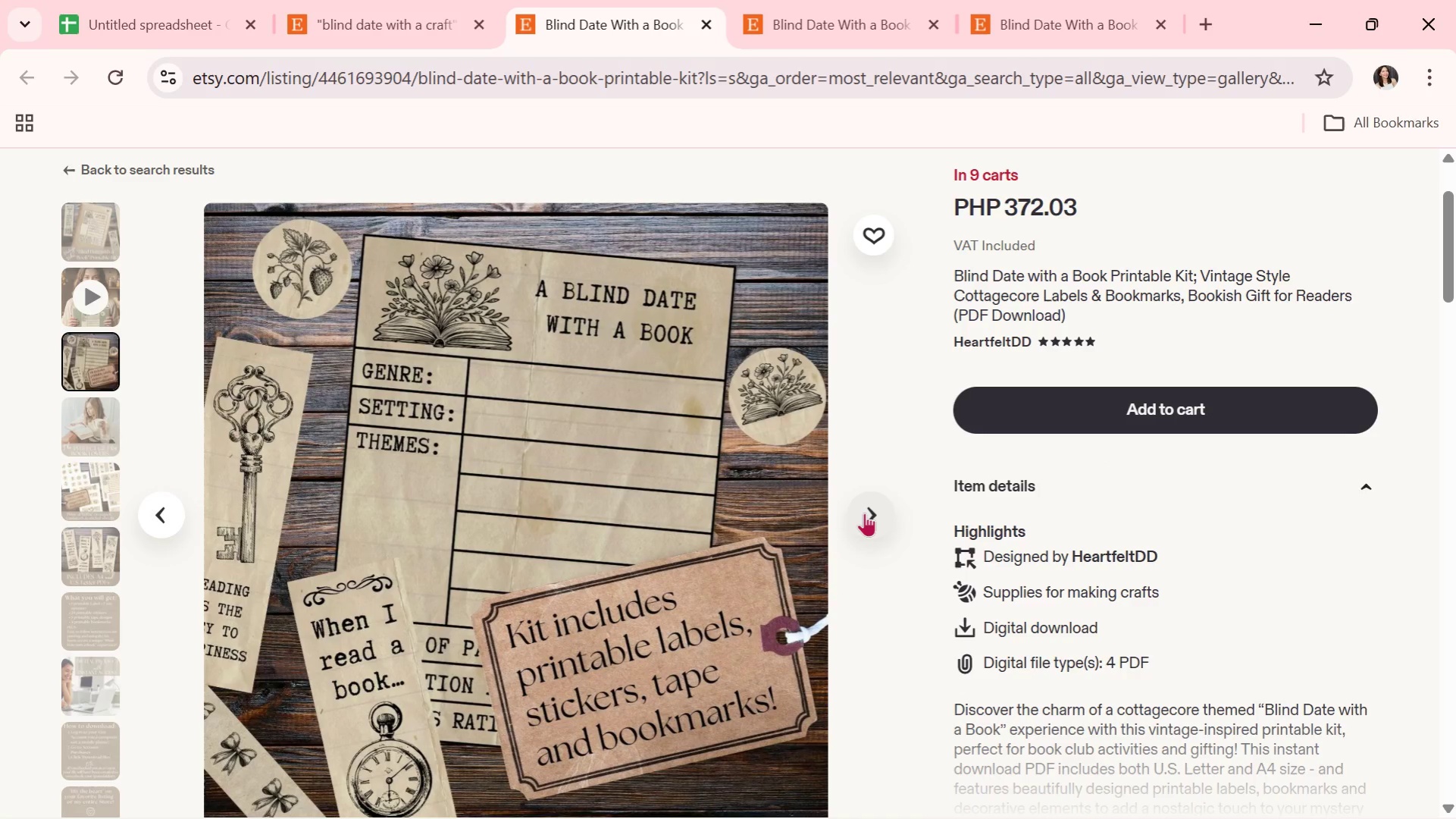 
wait(5.09)
 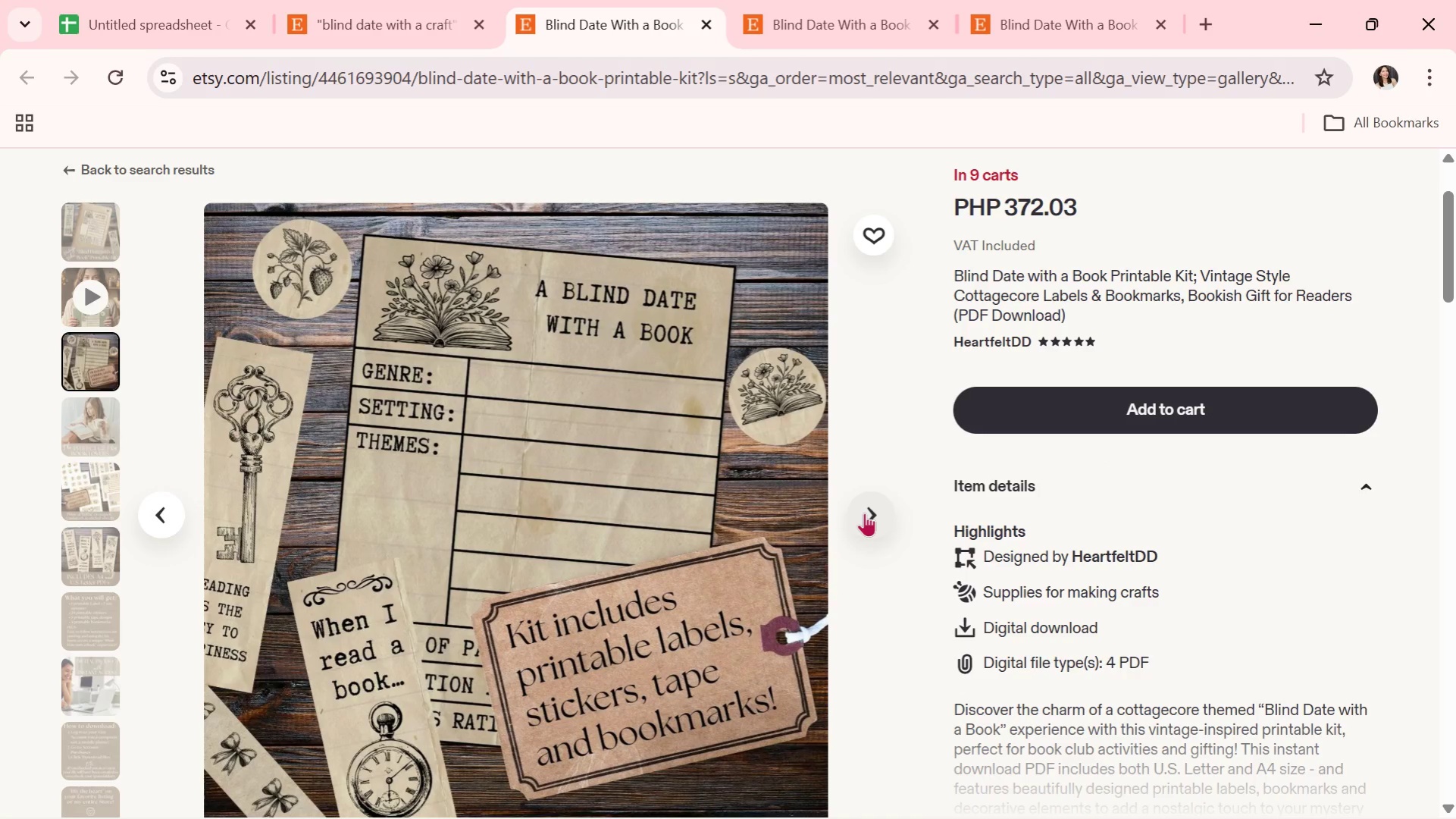 
left_click([864, 513])
 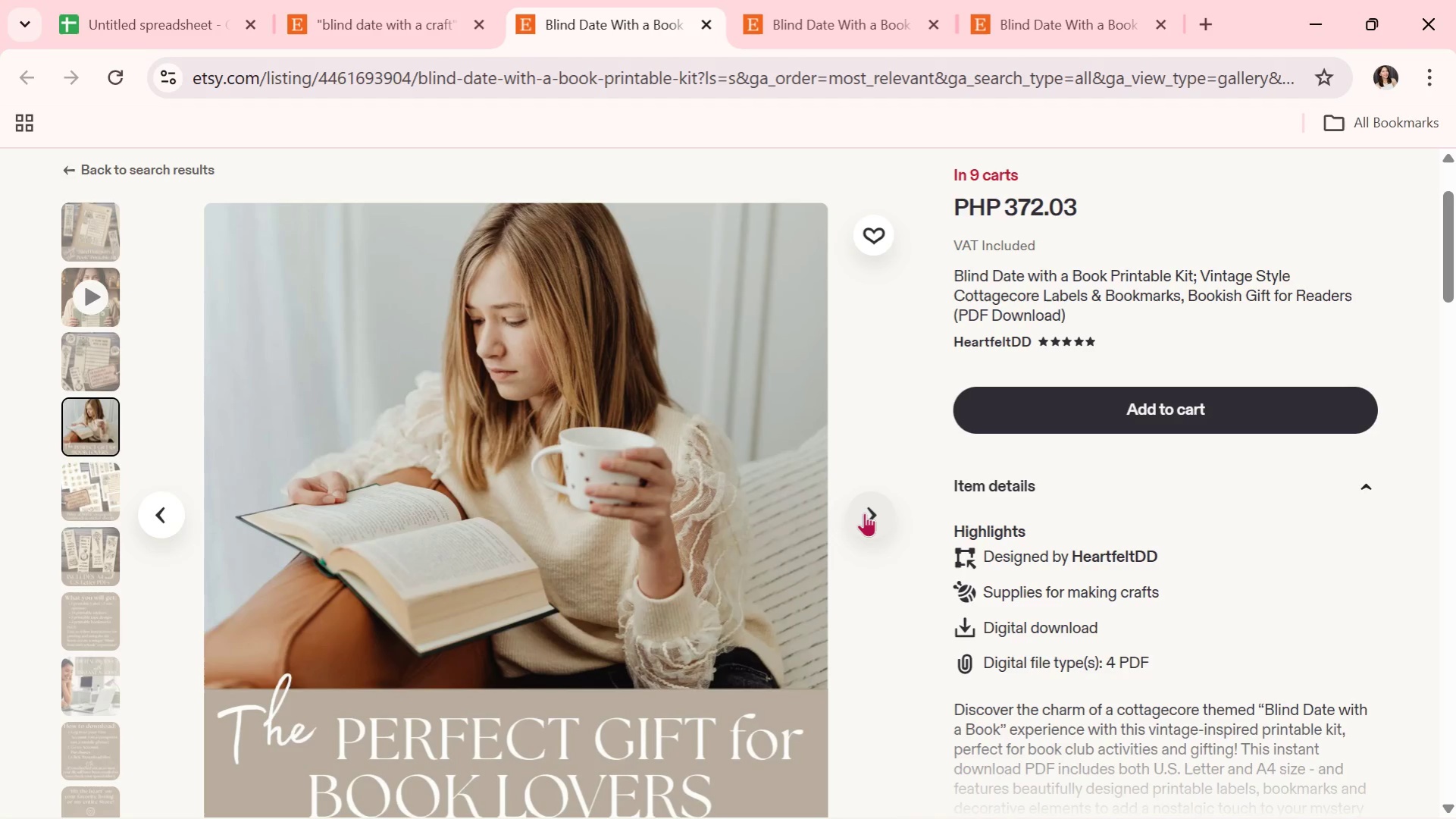 
wait(10.5)
 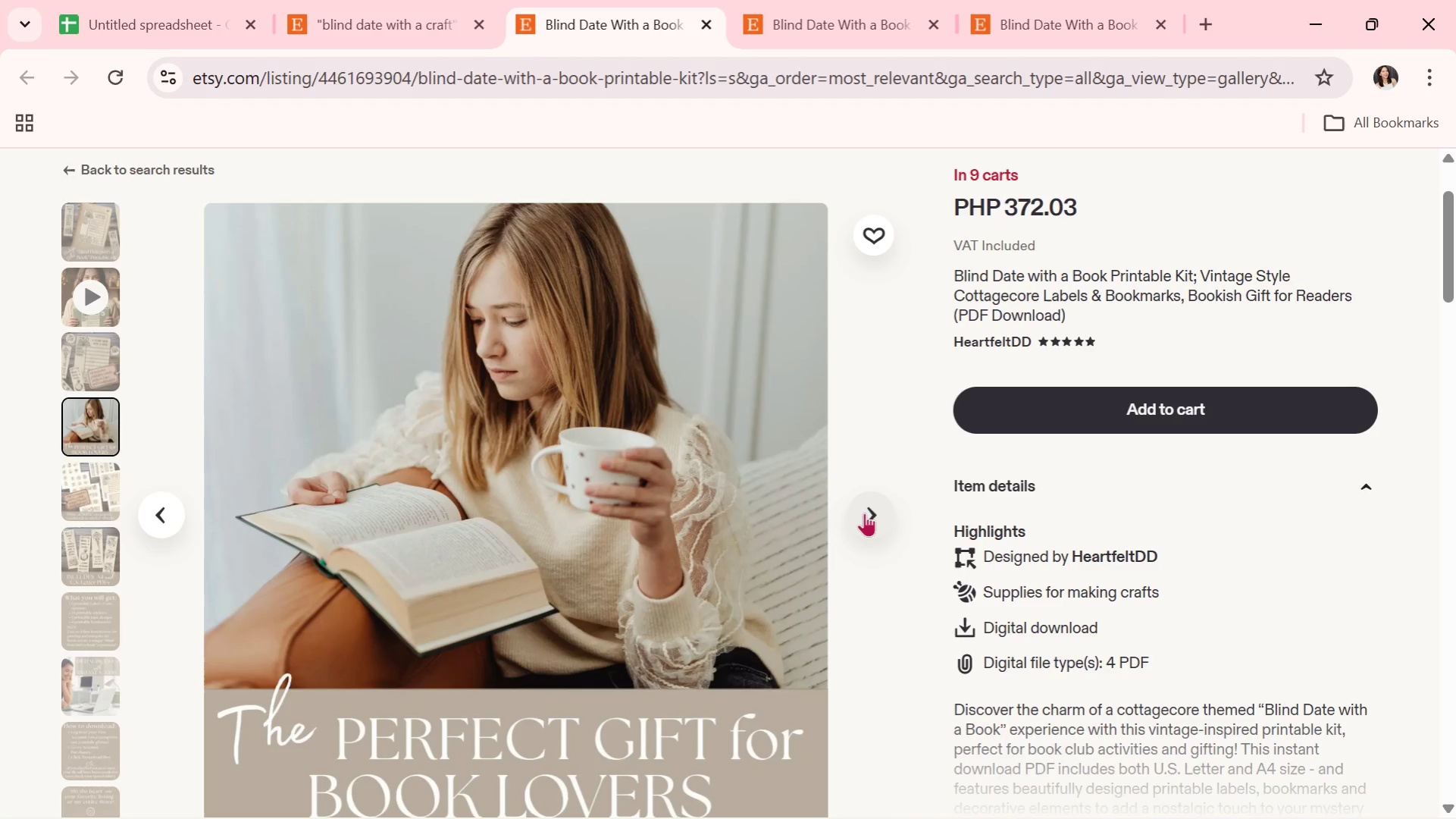 
left_click([864, 513])
 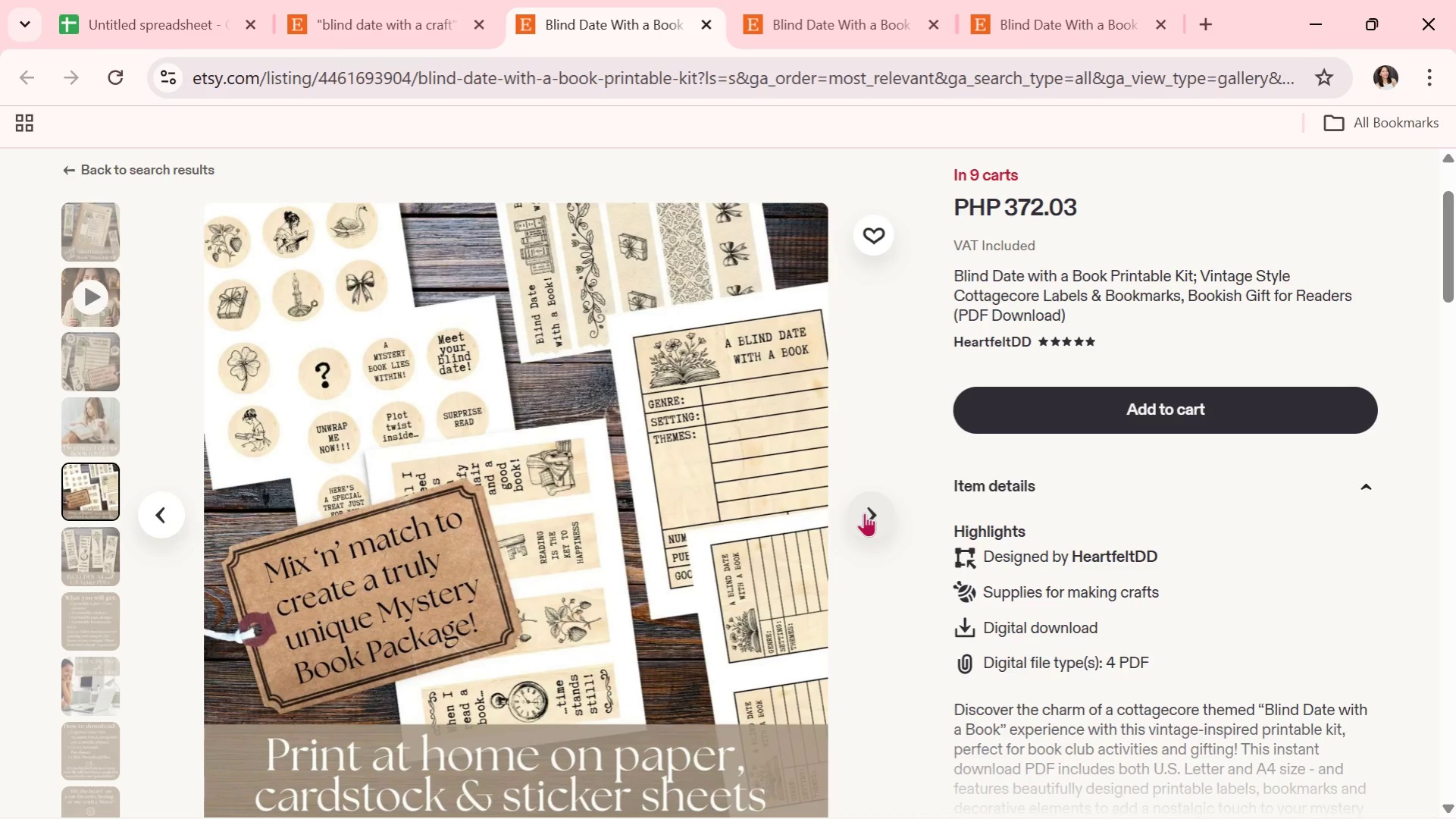 
left_click([864, 513])
 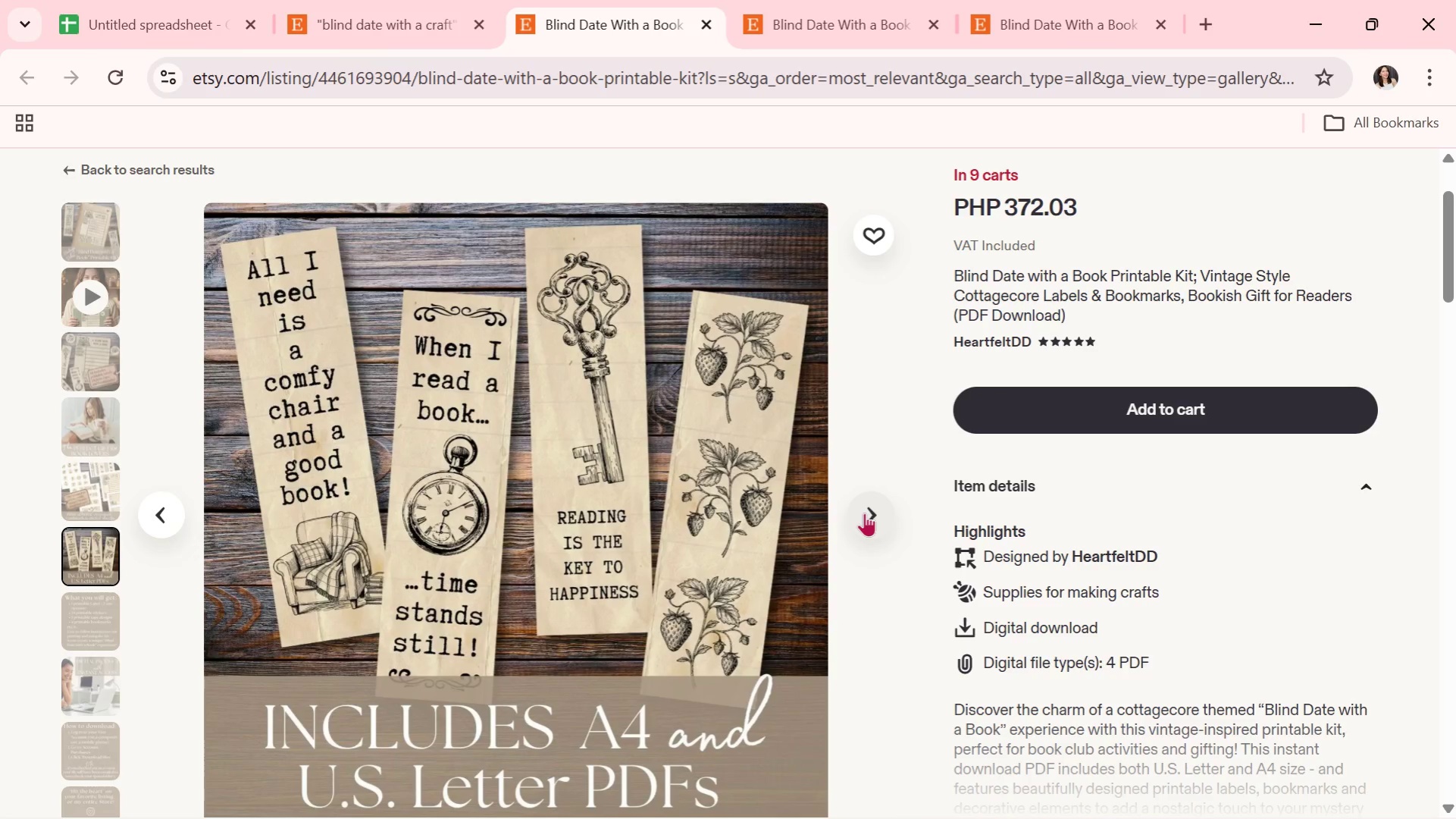 
left_click([864, 513])
 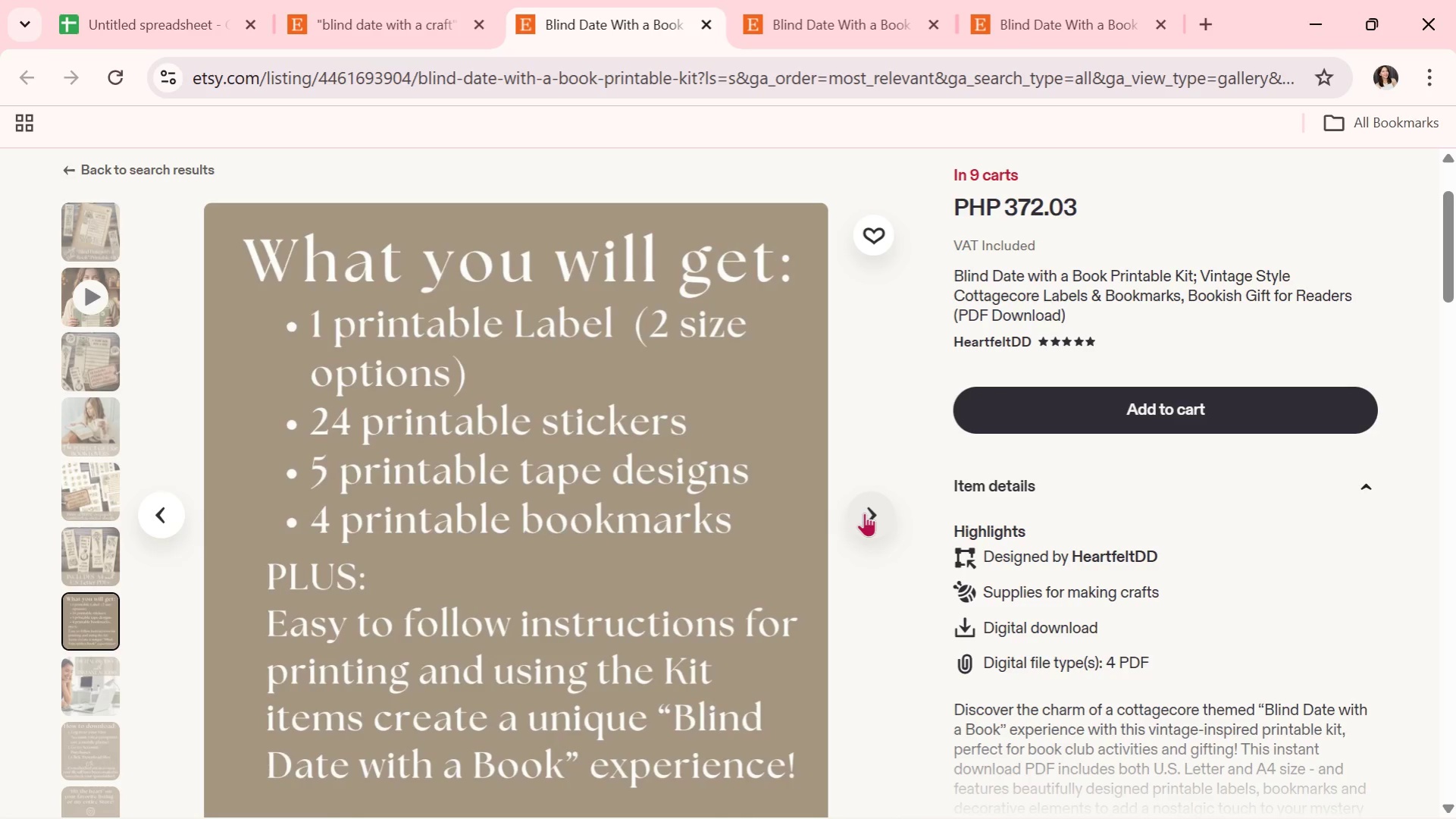 
wait(6.69)
 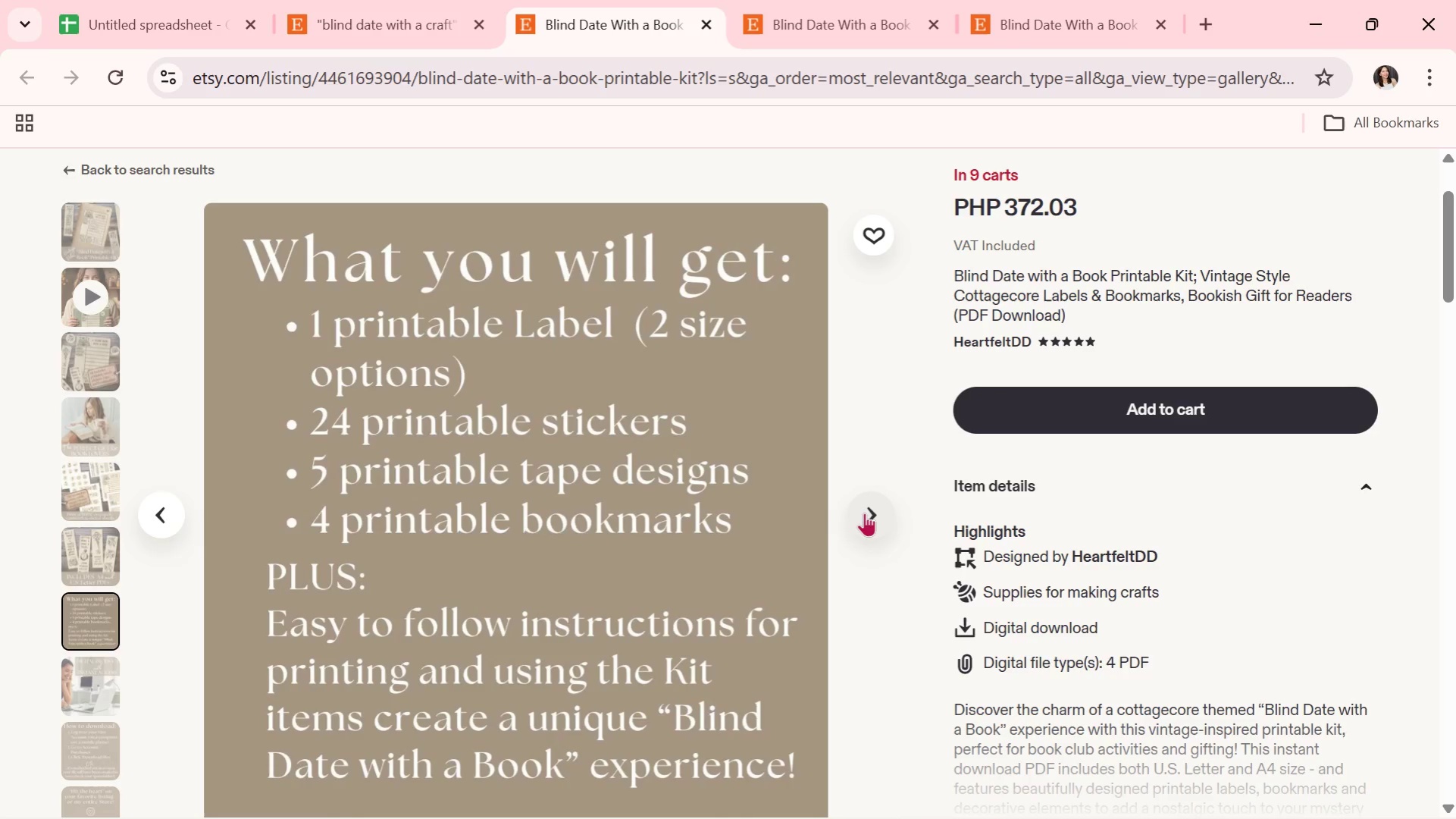 
left_click([864, 513])
 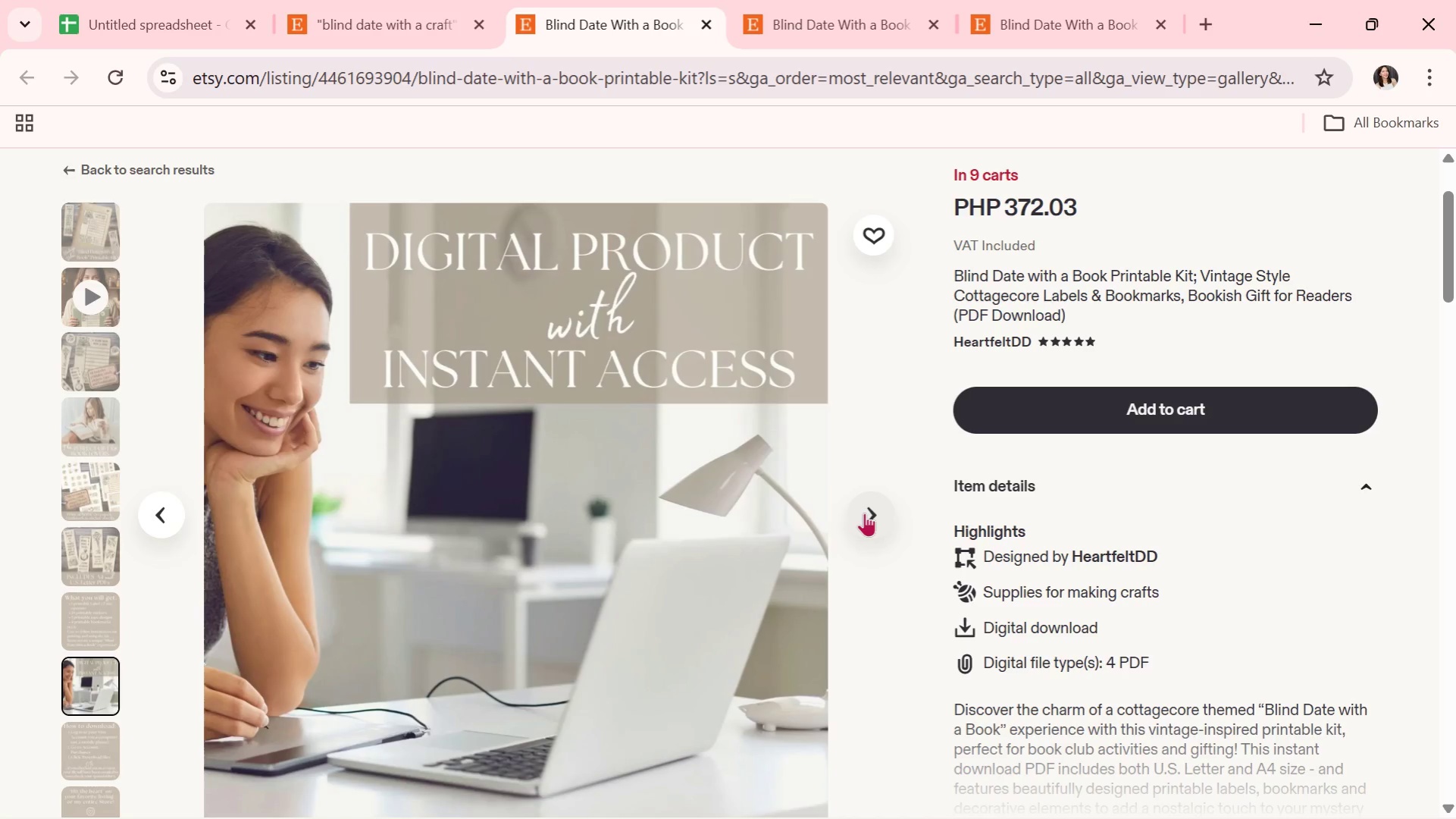 
left_click([864, 513])
 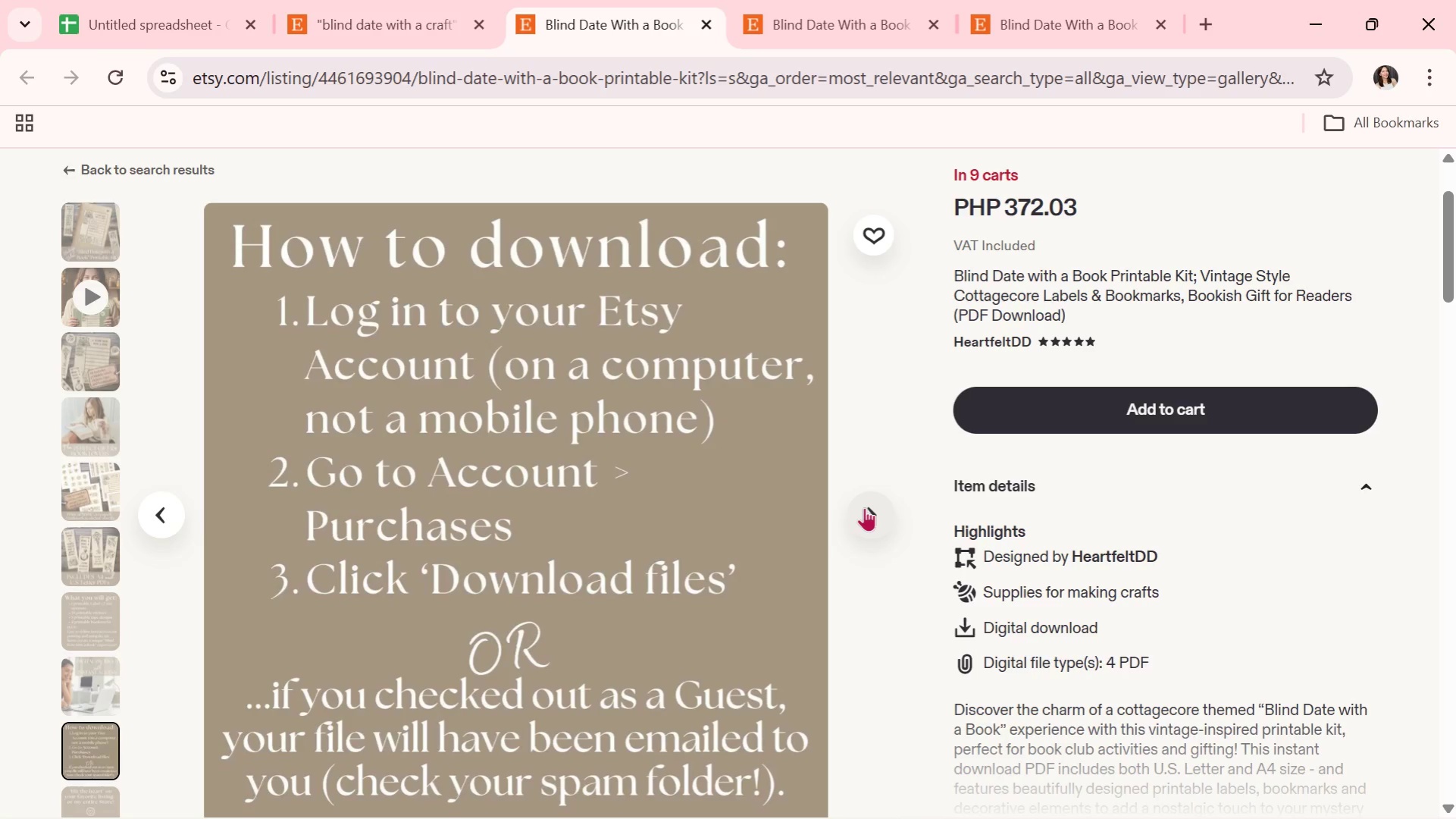 
wait(12.8)
 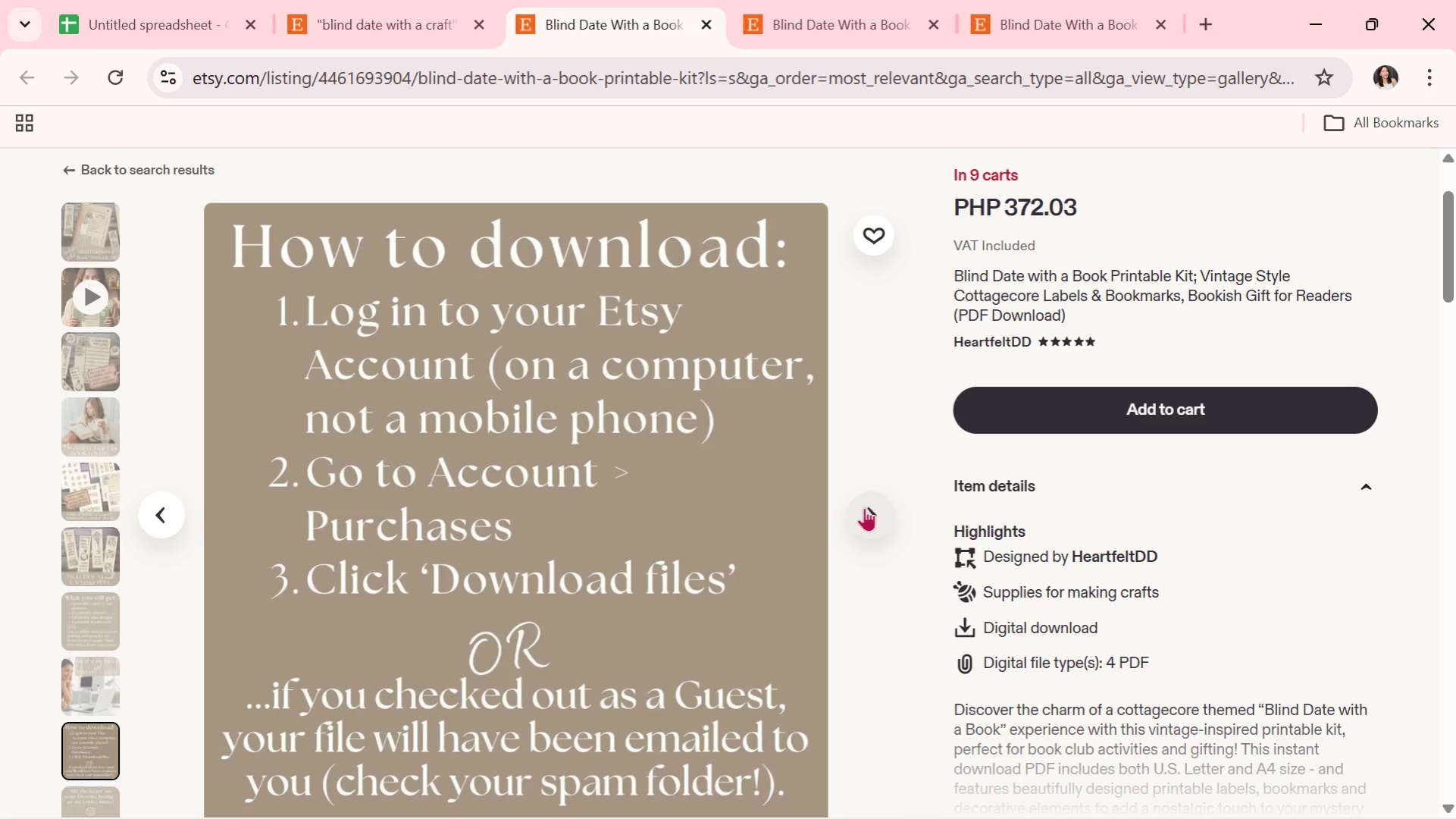 
left_click([864, 507])
 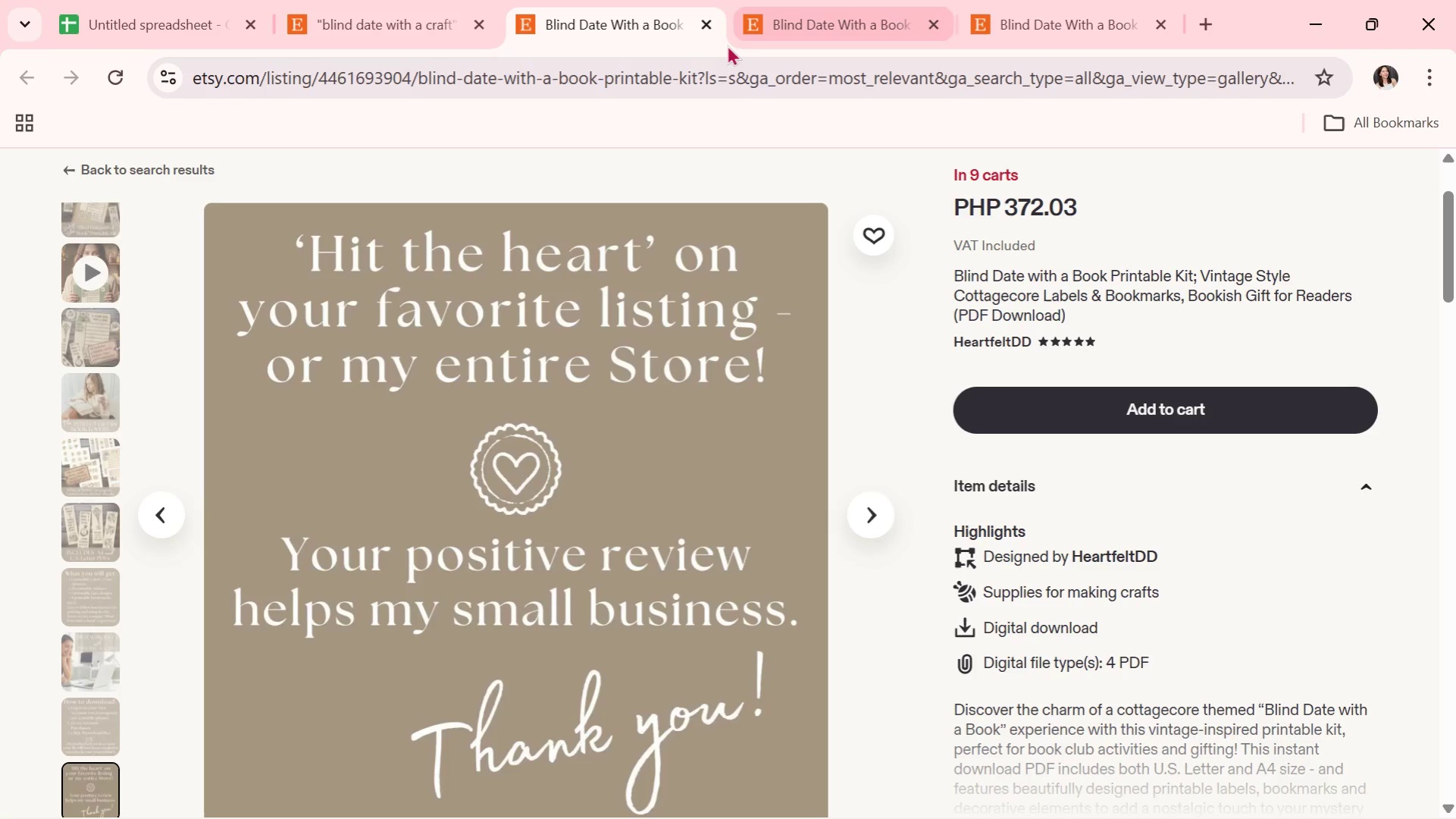 
left_click([707, 27])
 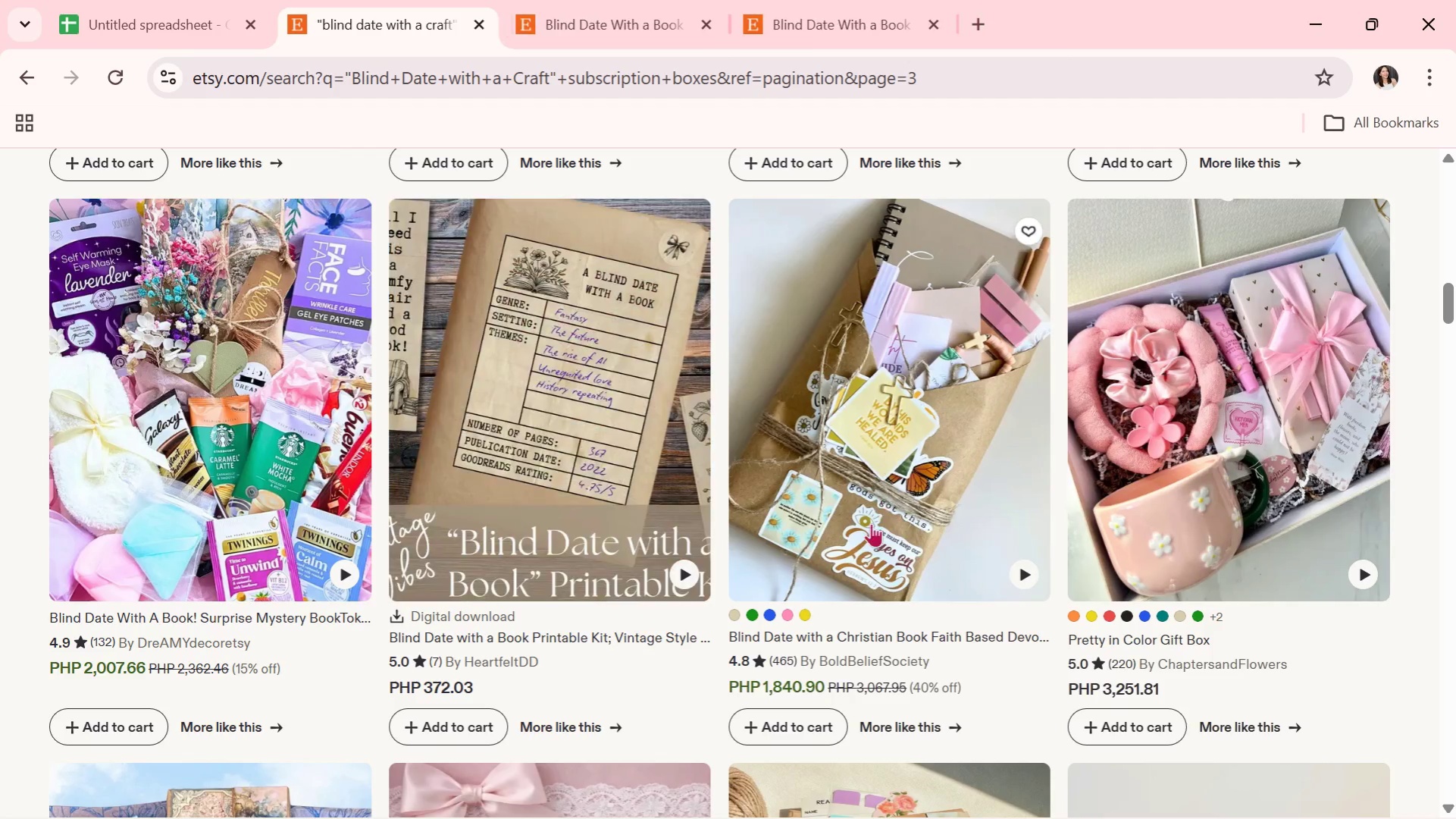 
scroll: coordinate [622, 555], scroll_direction: down, amount: 12.0
 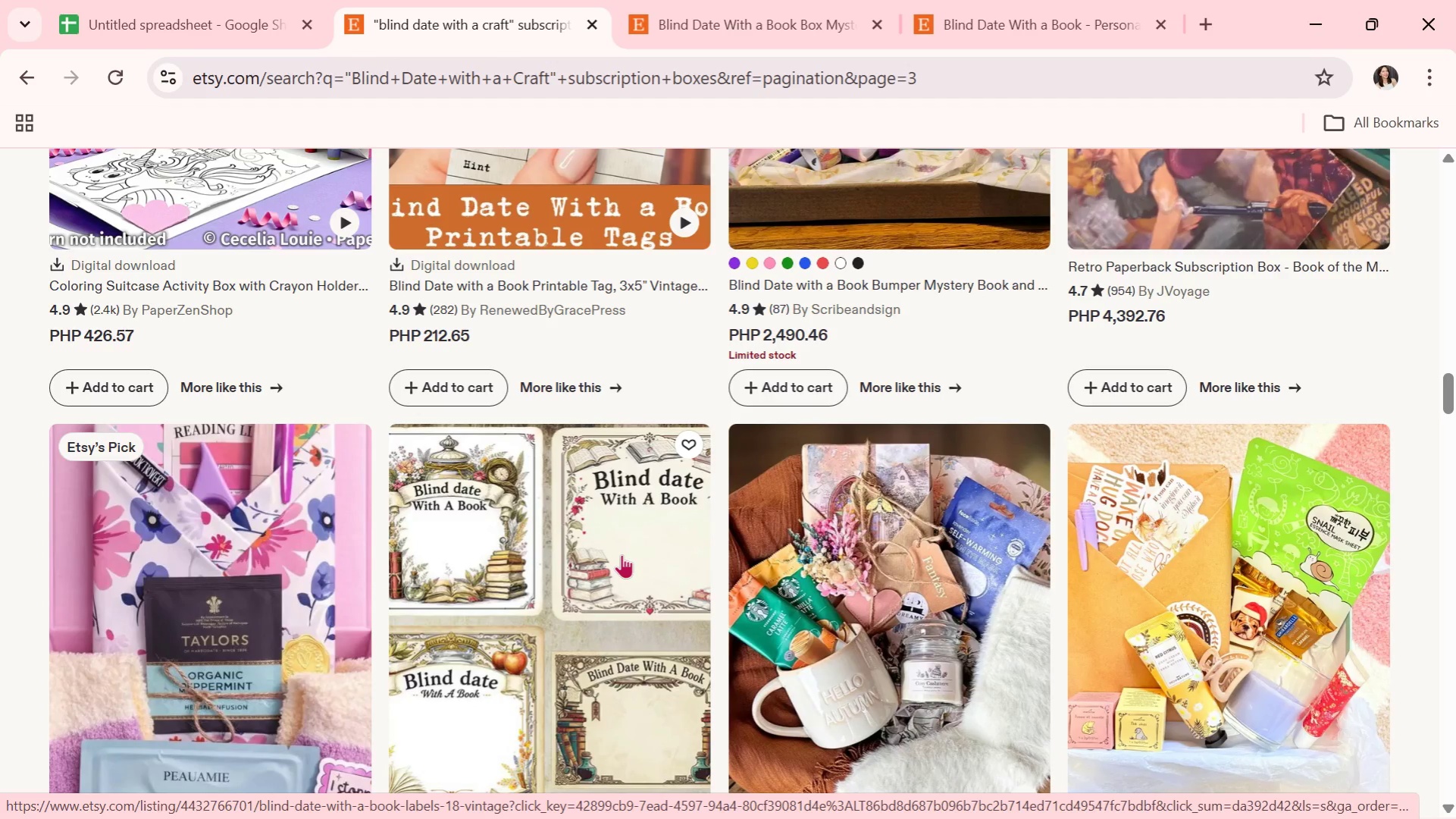 
wait(8.95)
 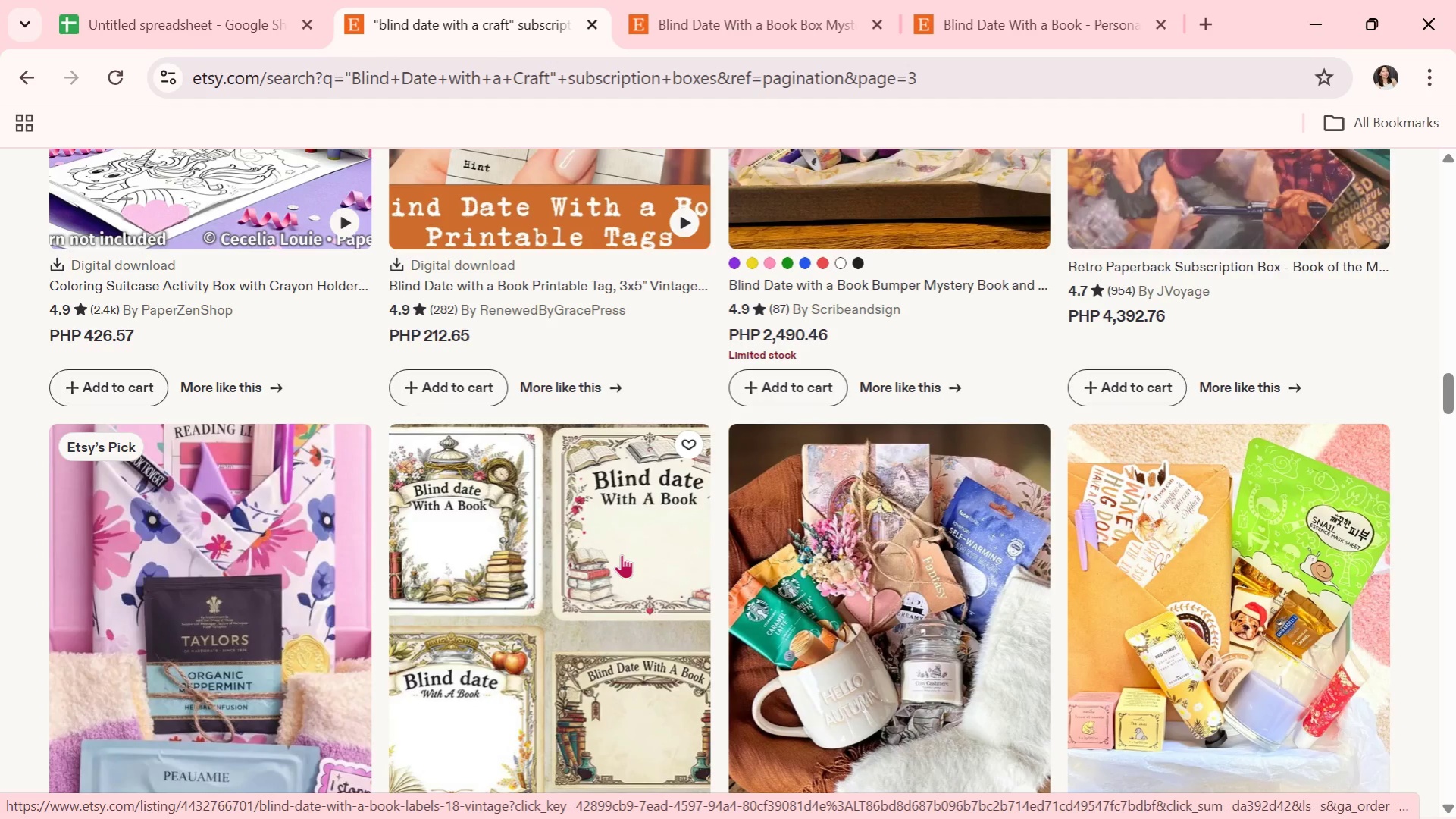 
scroll: coordinate [628, 569], scroll_direction: down, amount: 2.0
 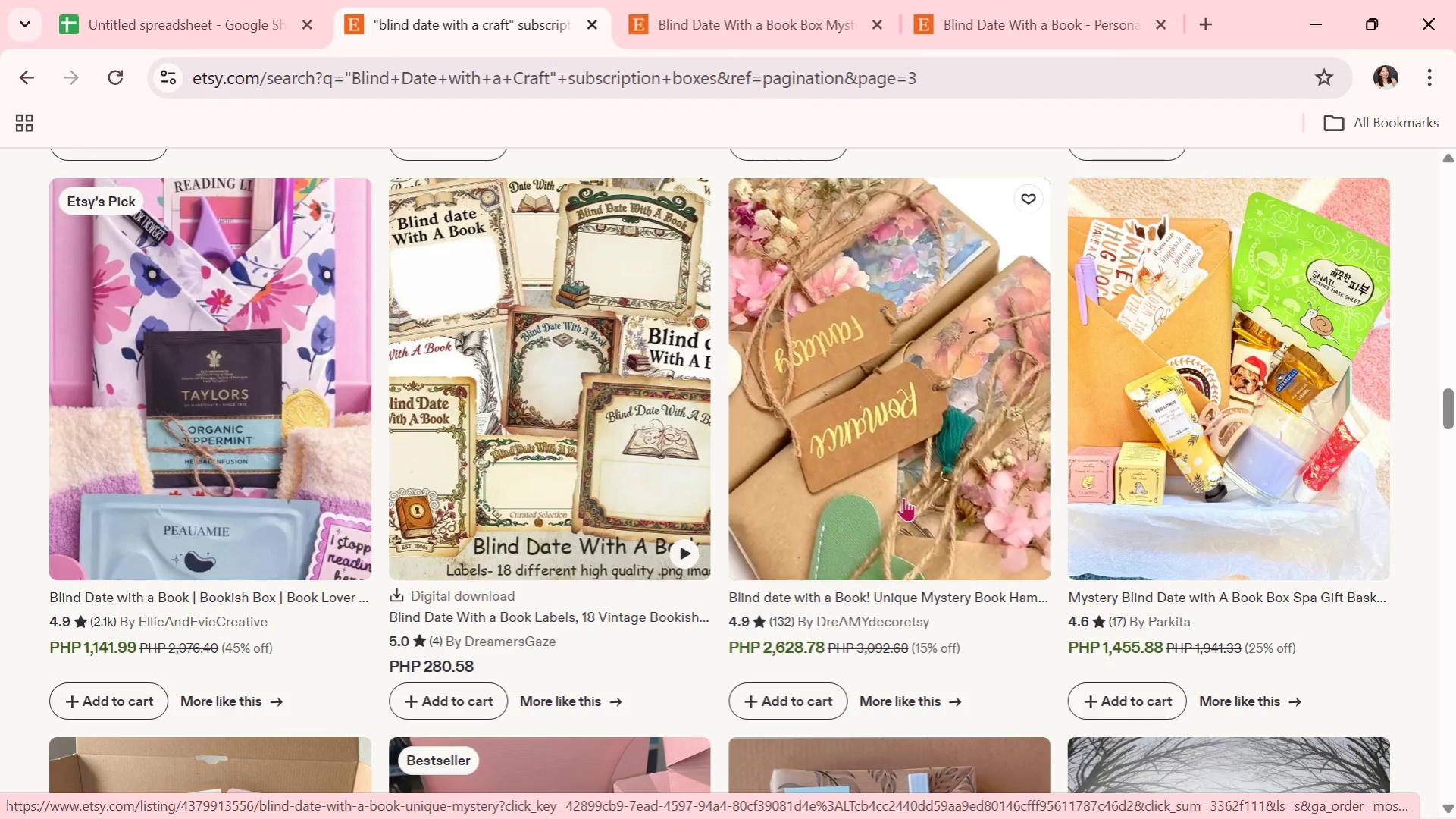 
wait(10.15)
 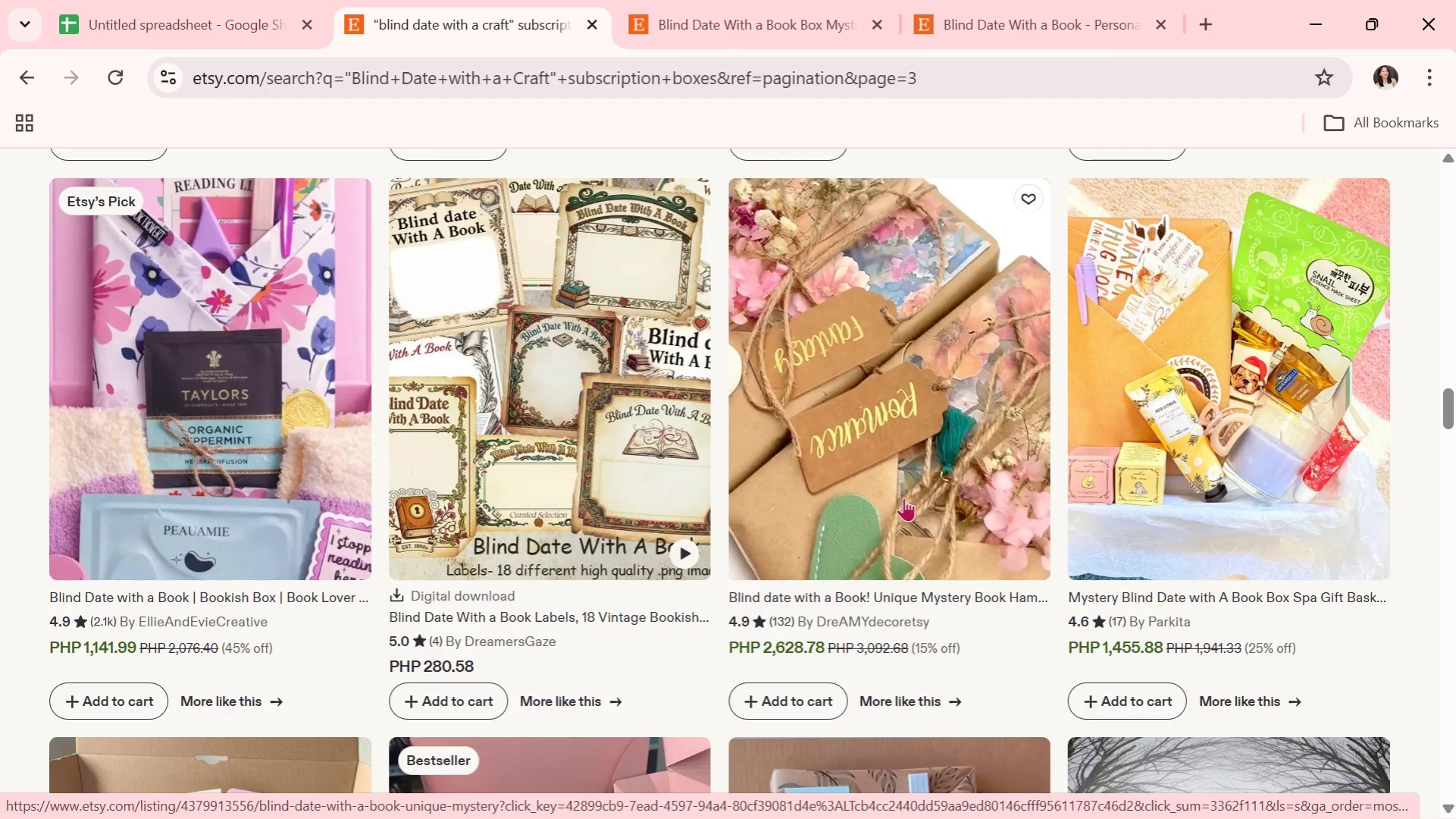 
scroll: coordinate [1061, 602], scroll_direction: down, amount: 6.0
 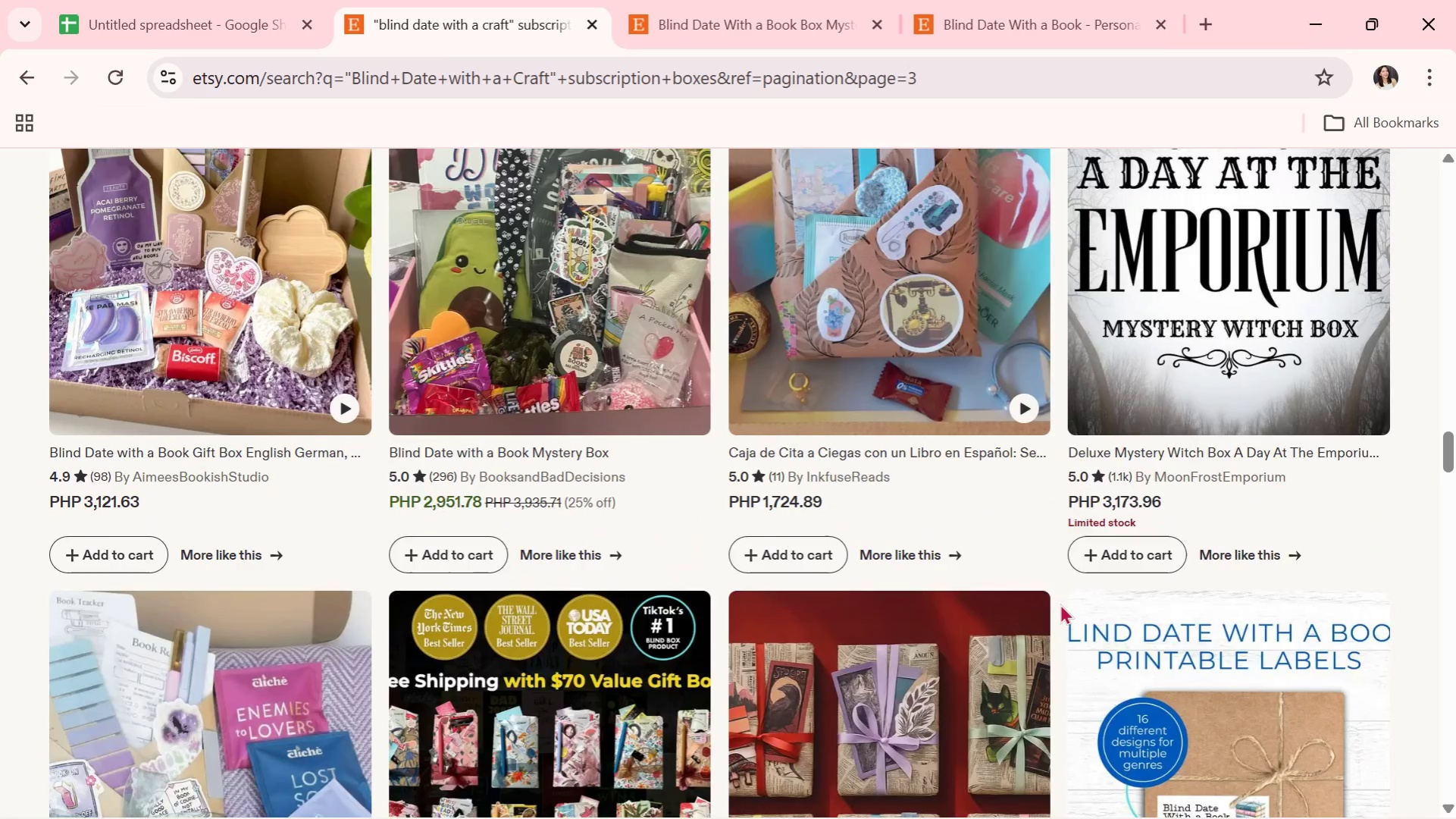 
scroll: coordinate [1060, 604], scroll_direction: up, amount: 1.0
 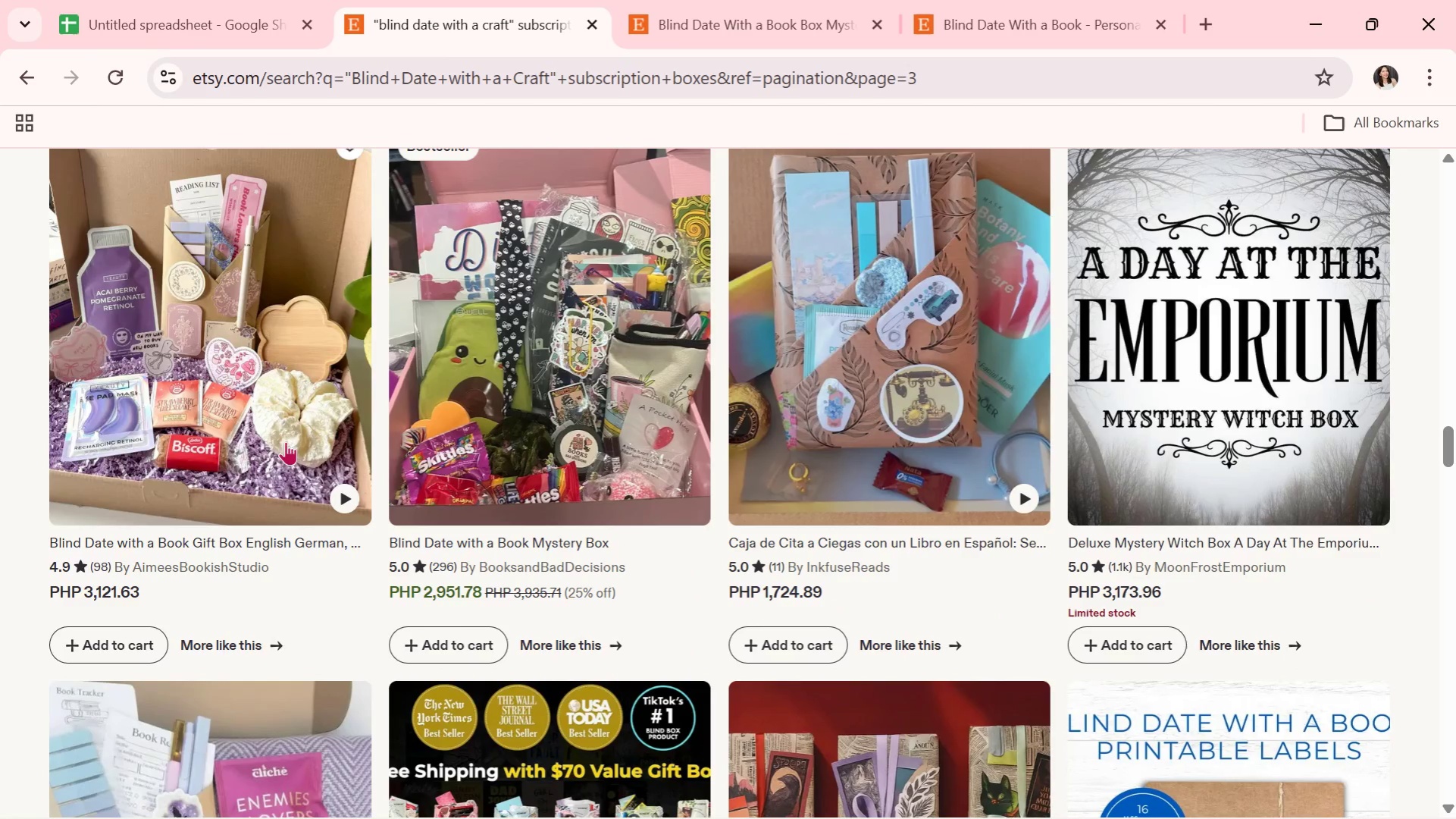 
left_click([271, 381])
 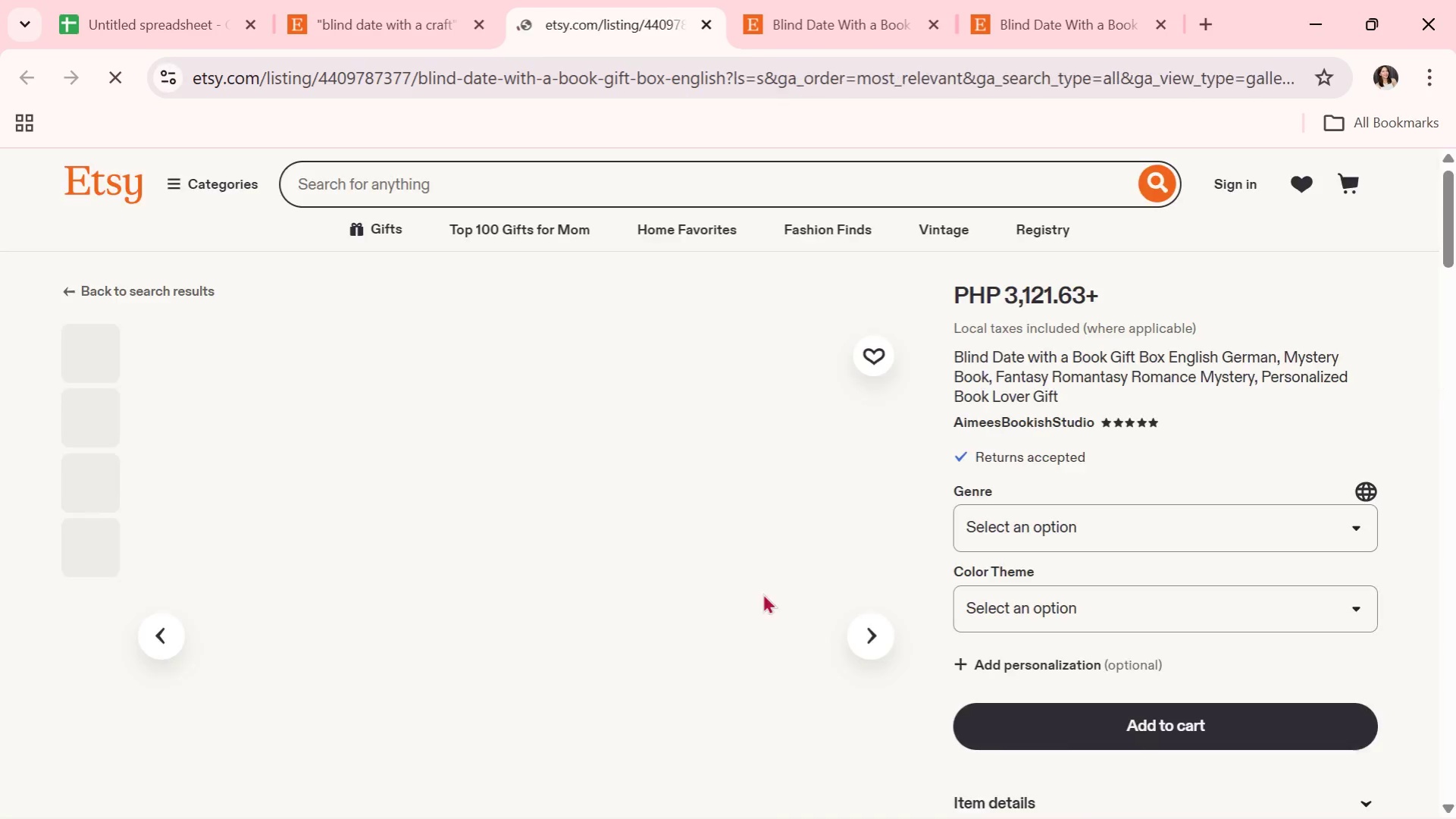 
scroll: coordinate [767, 615], scroll_direction: down, amount: 1.0
 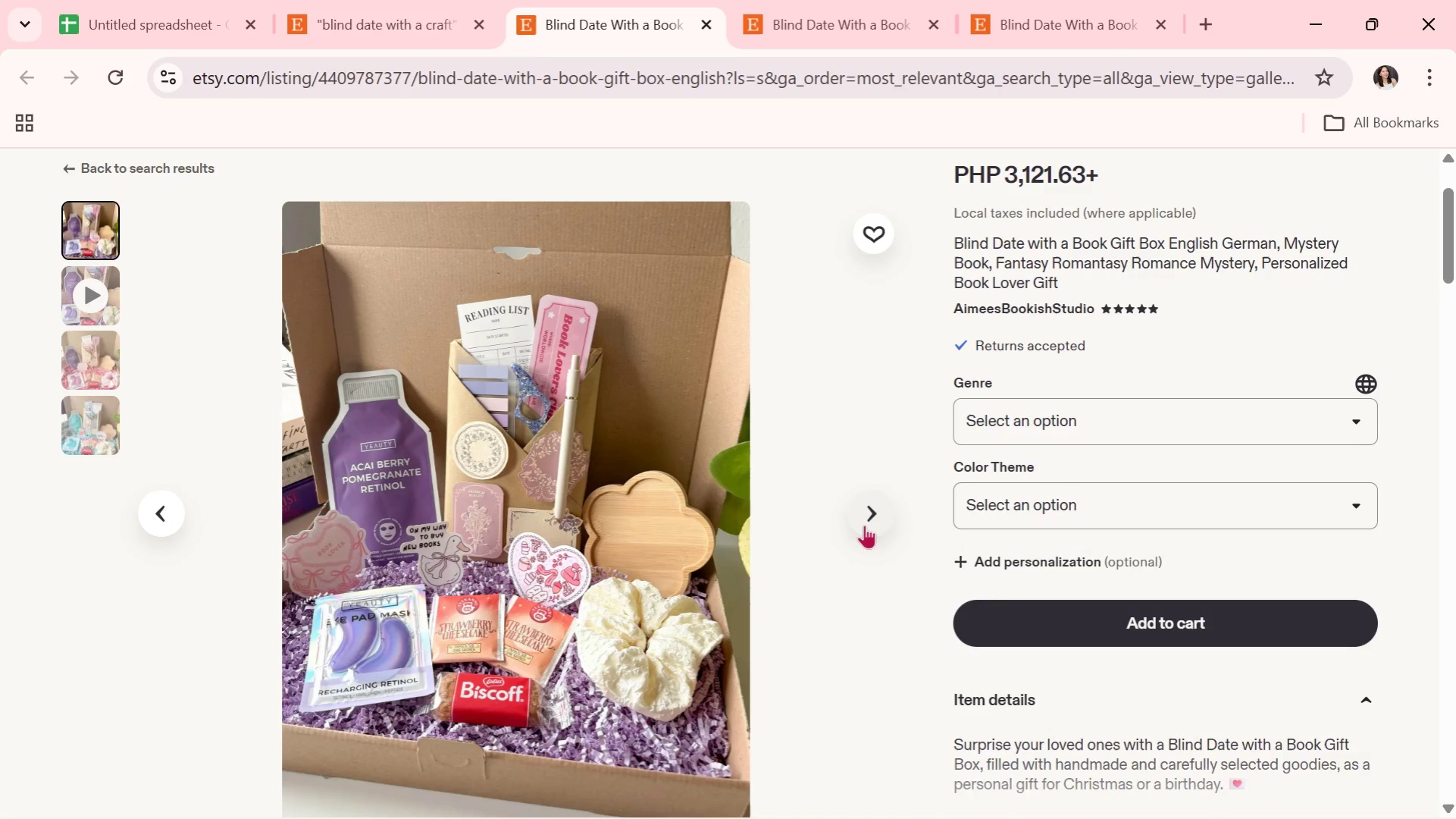 
left_click([866, 521])
 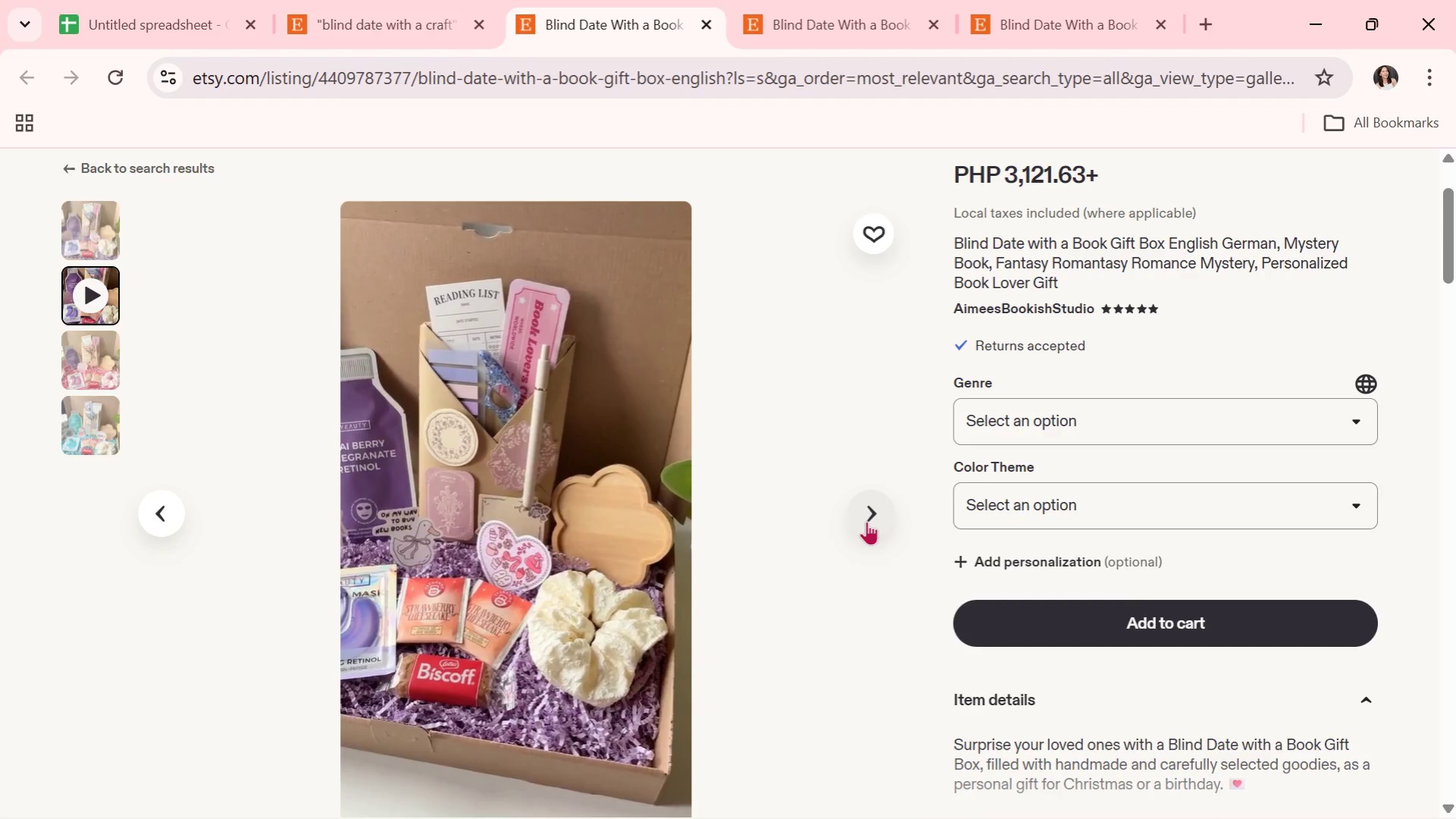 
wait(10.11)
 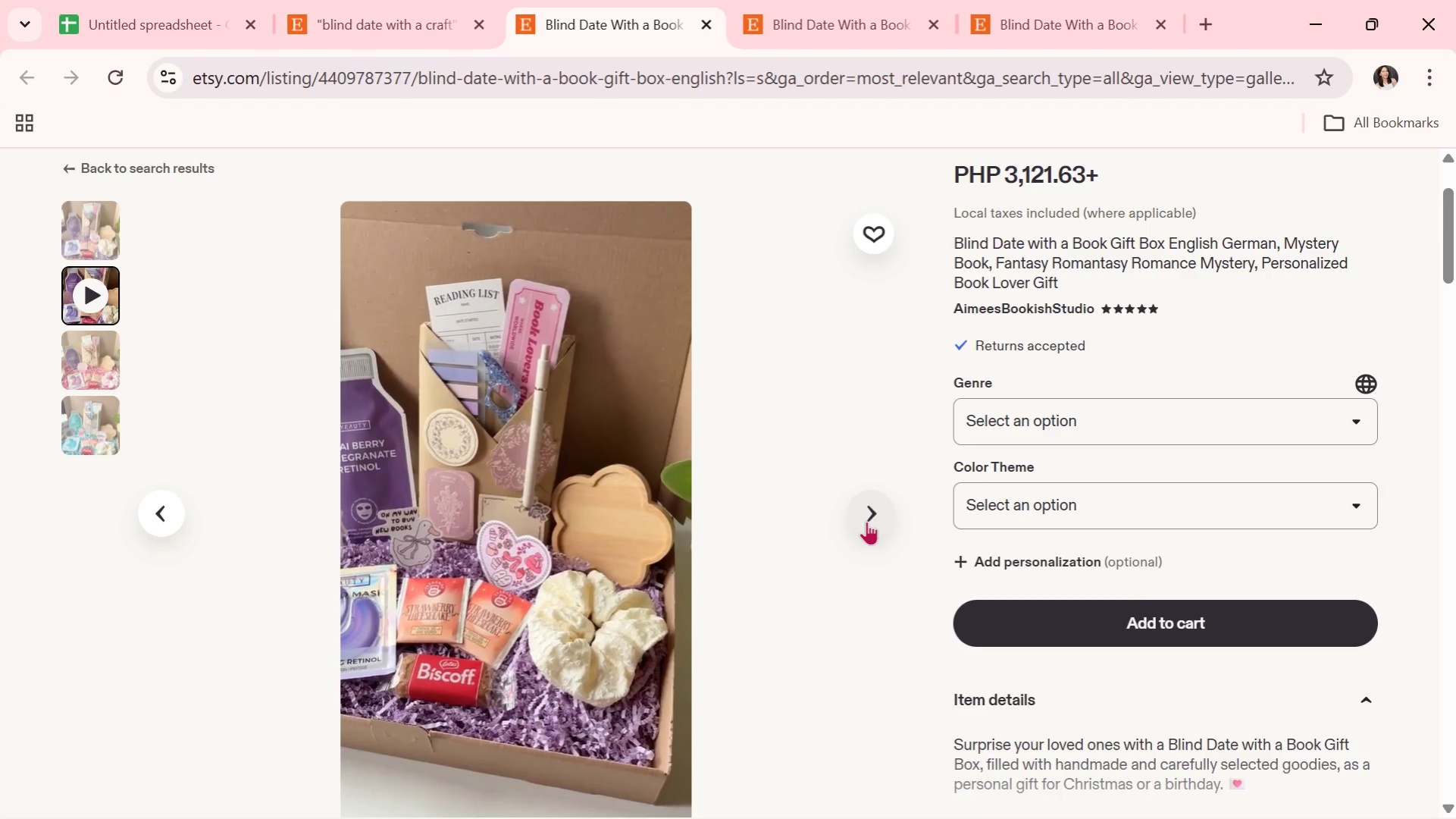 
left_click([866, 521])
 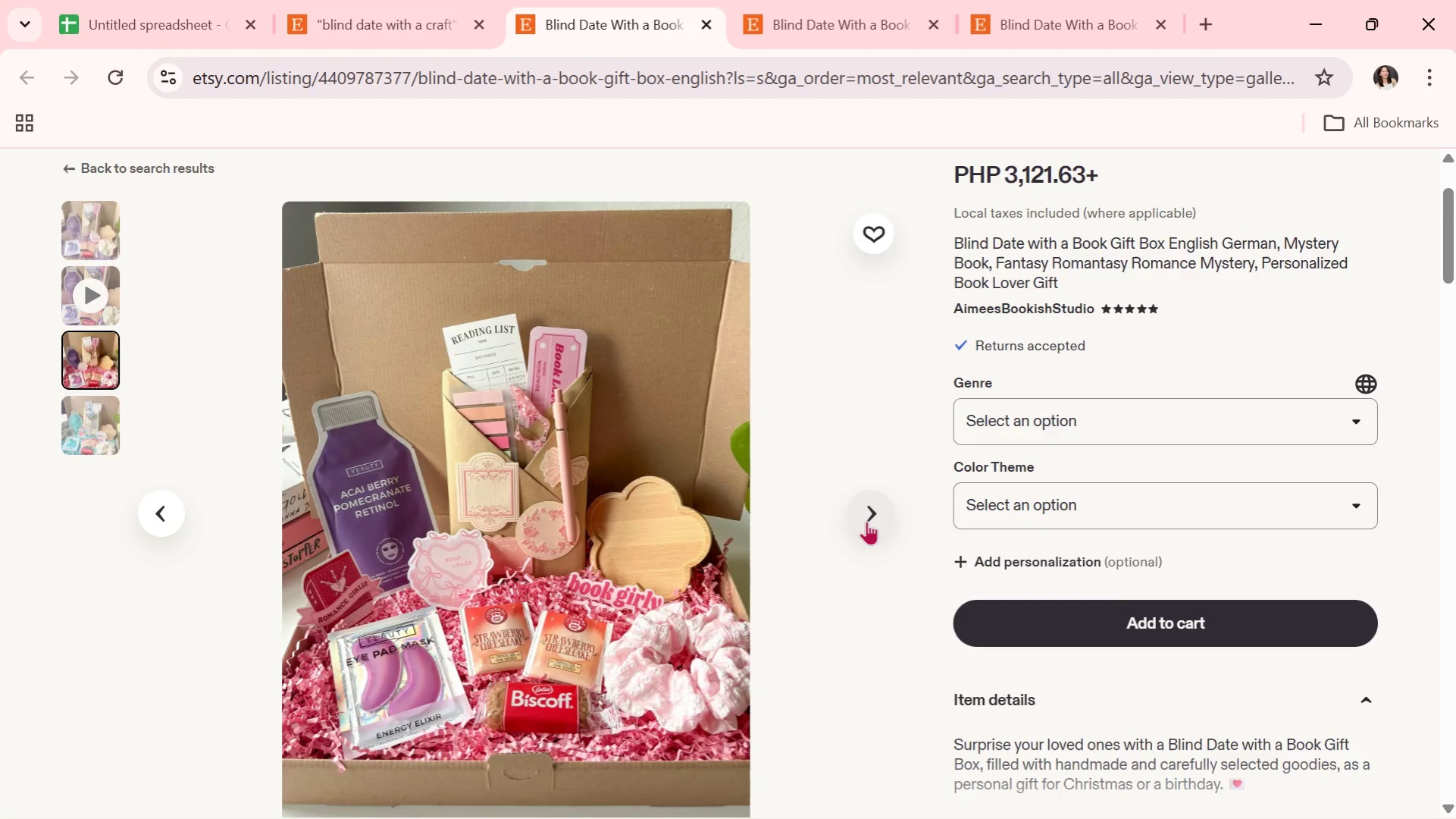 
wait(7.94)
 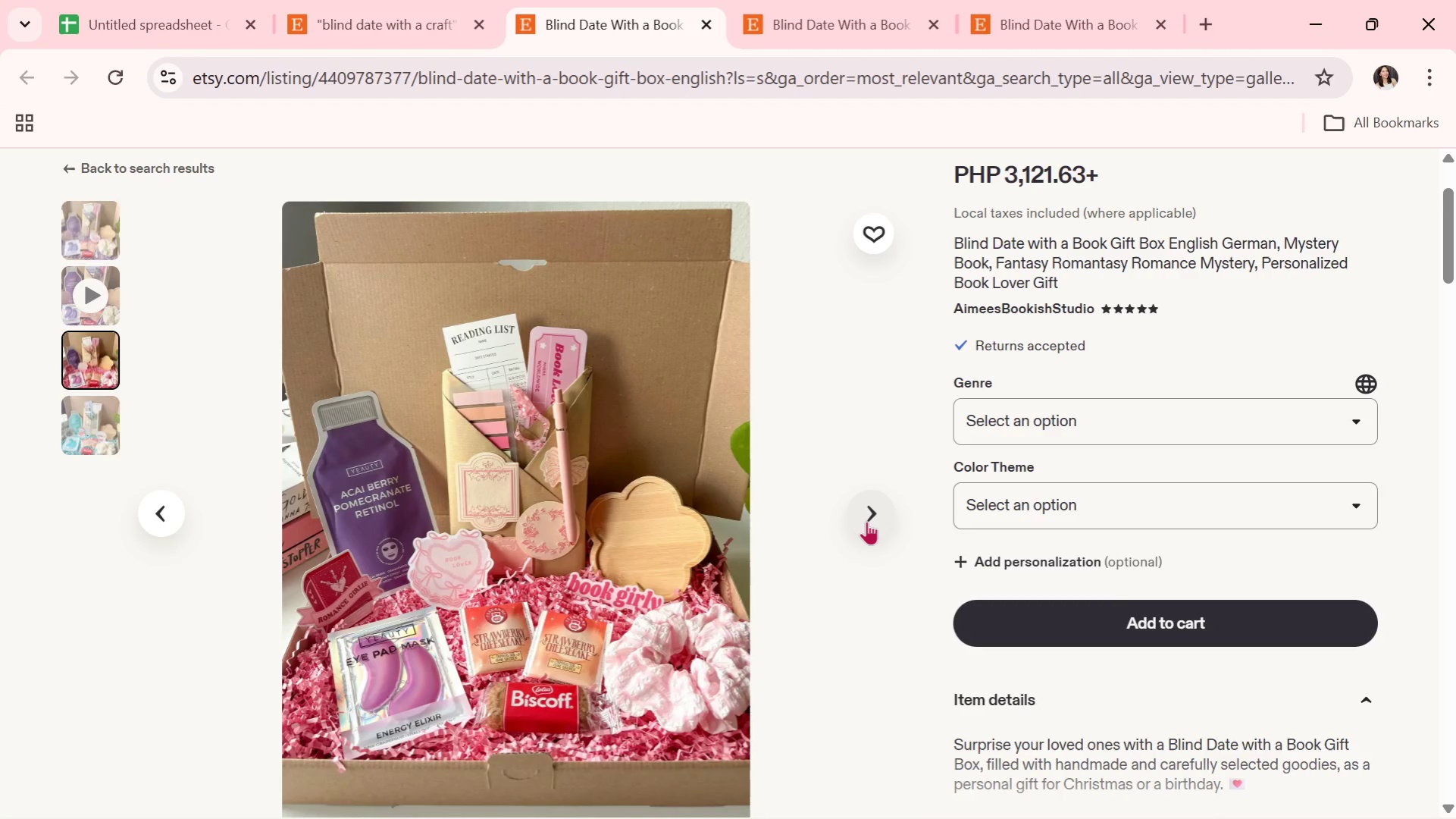 
left_click([866, 521])
 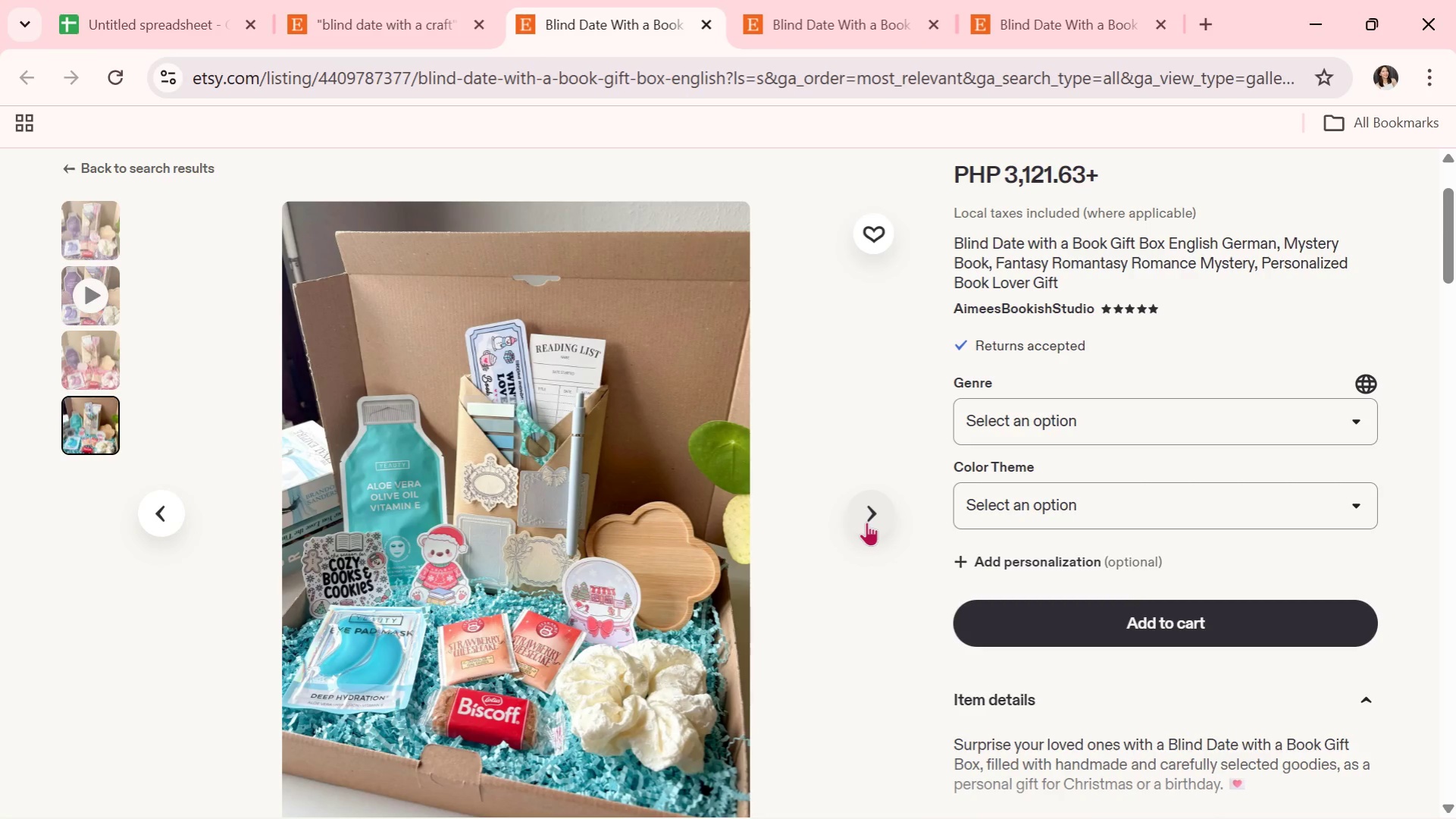 
wait(6.49)
 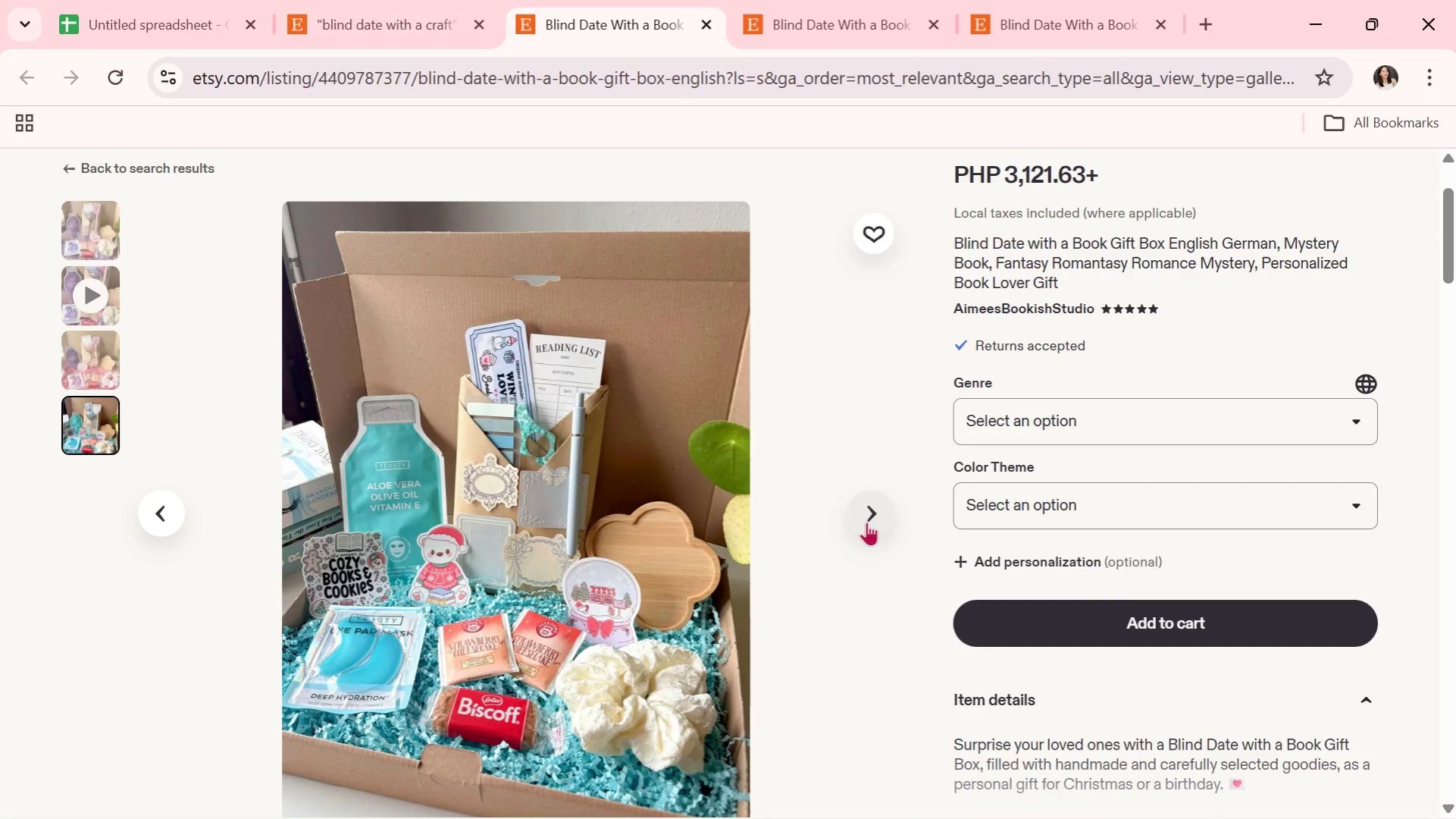 
left_click([866, 522])
 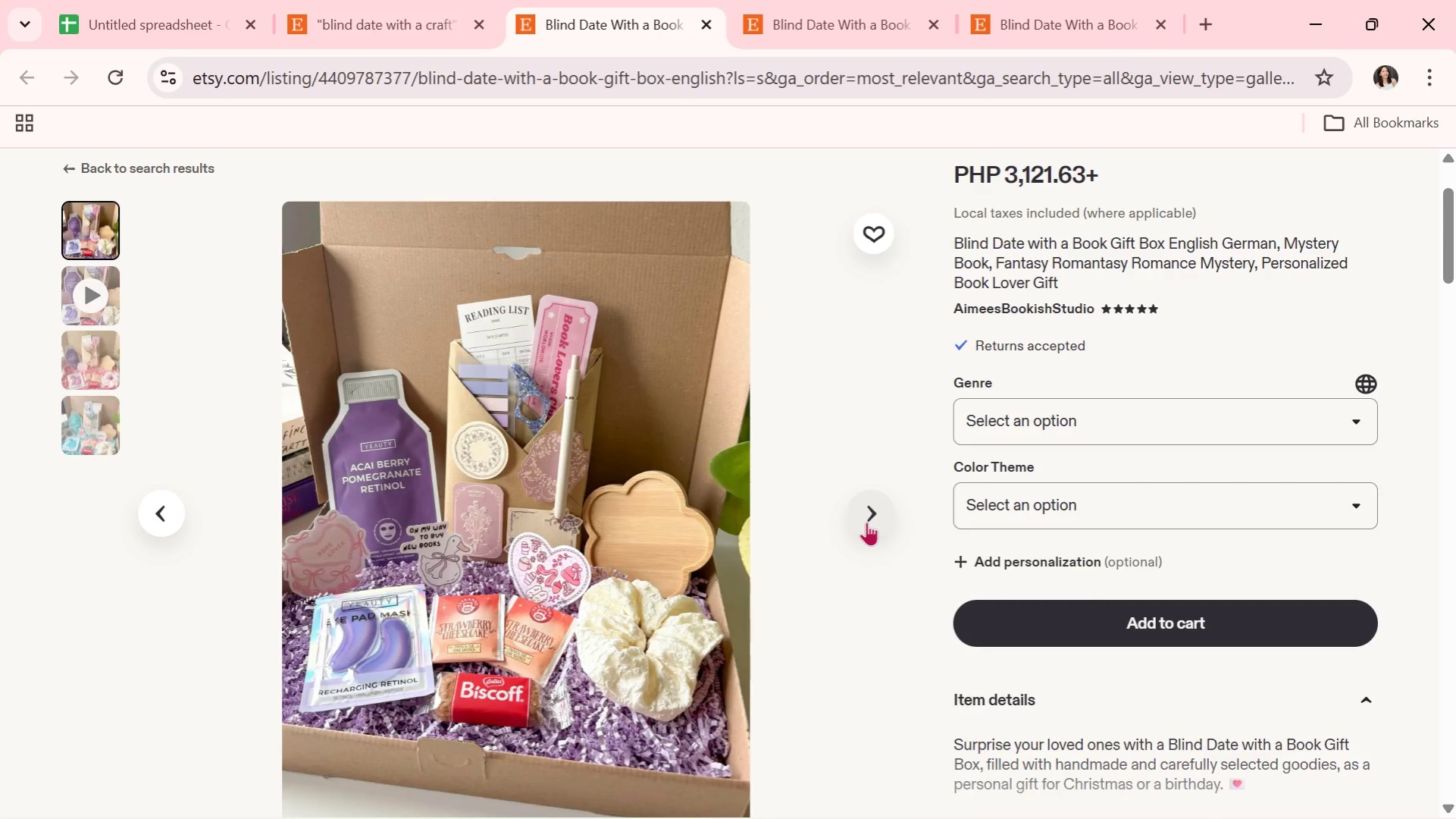 
wait(5.64)
 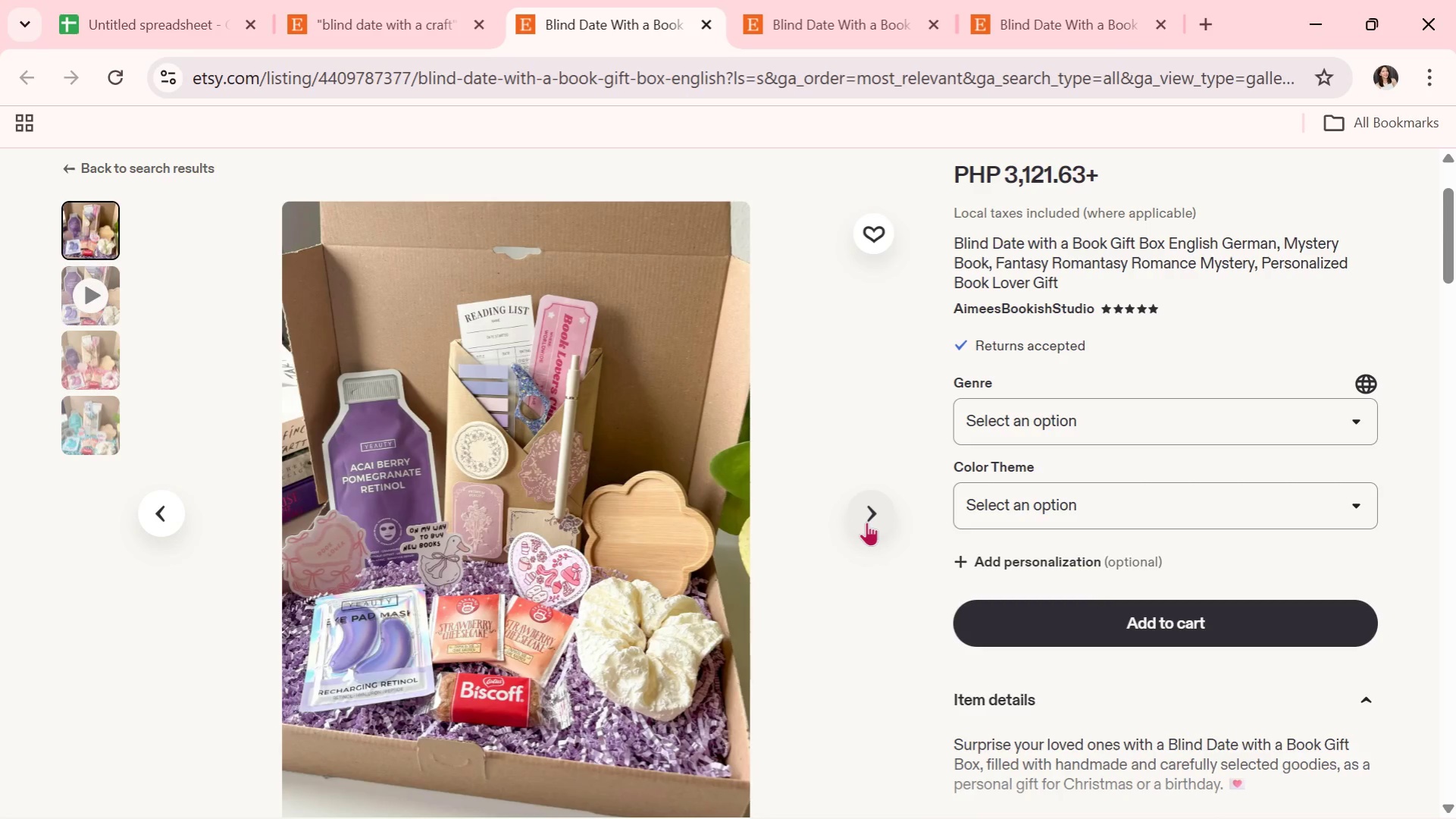 
scroll: coordinate [662, 564], scroll_direction: down, amount: 1.0
 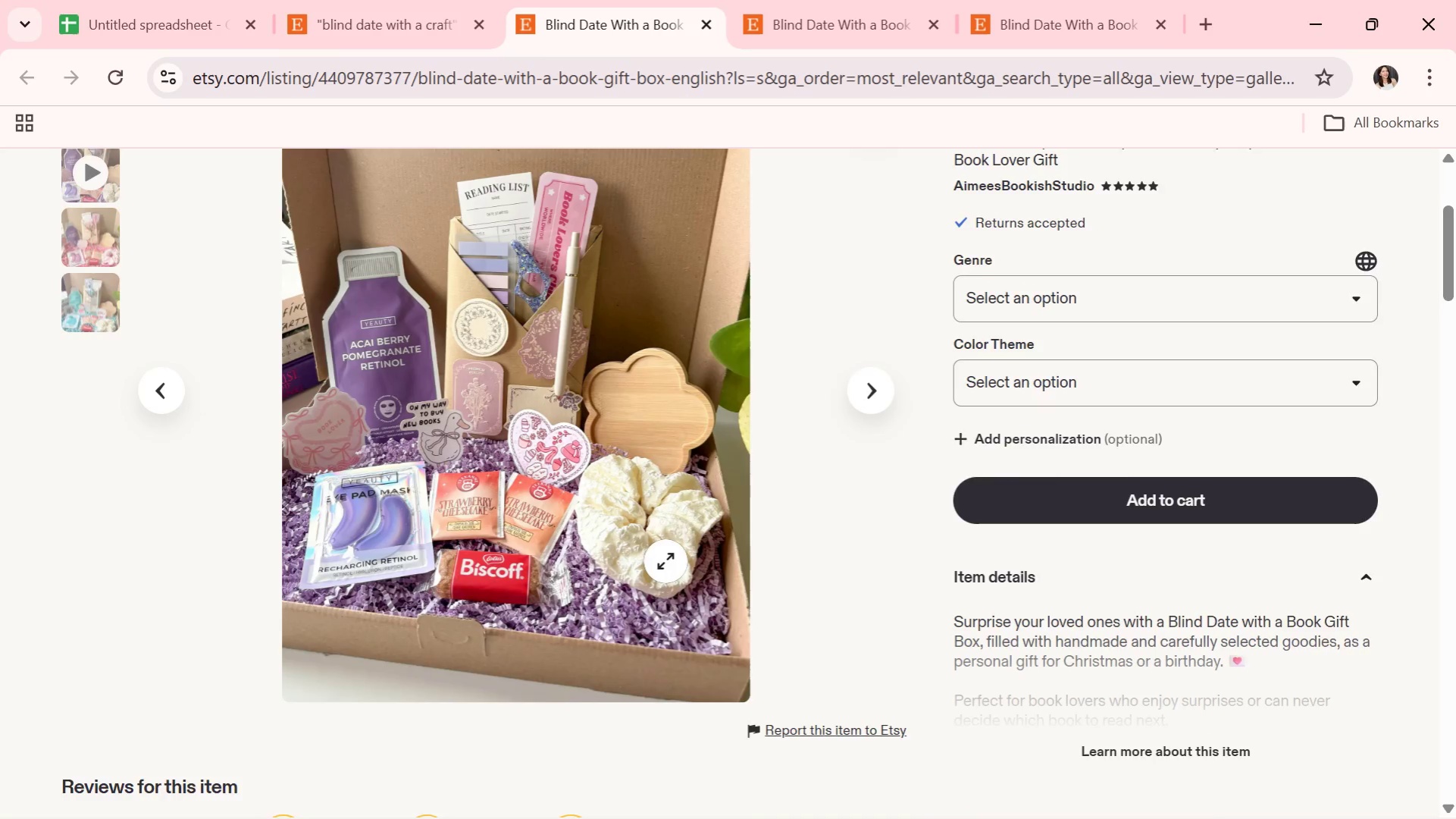 
scroll: coordinate [665, 561], scroll_direction: up, amount: 1.0
 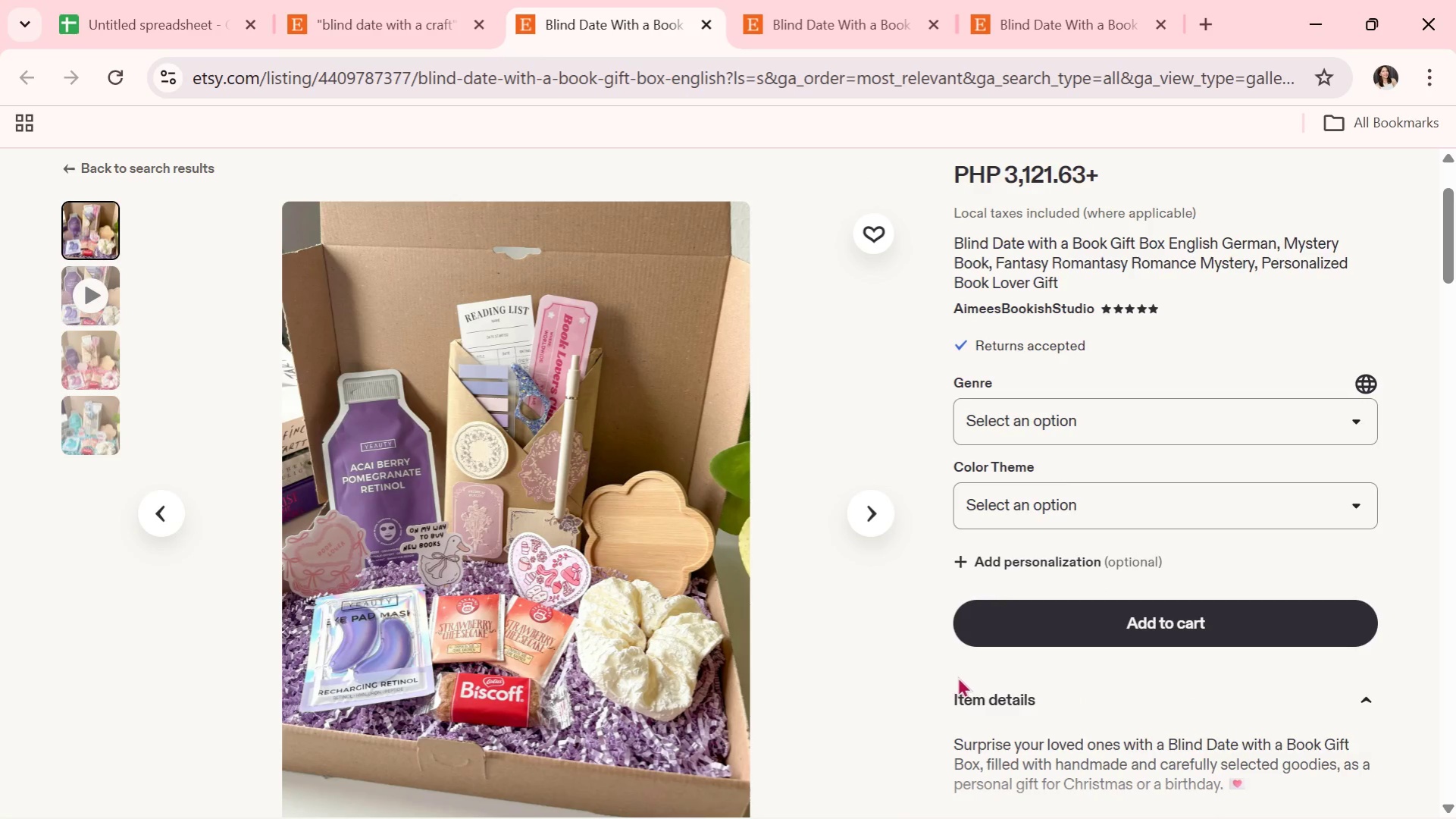 
left_click([867, 526])
 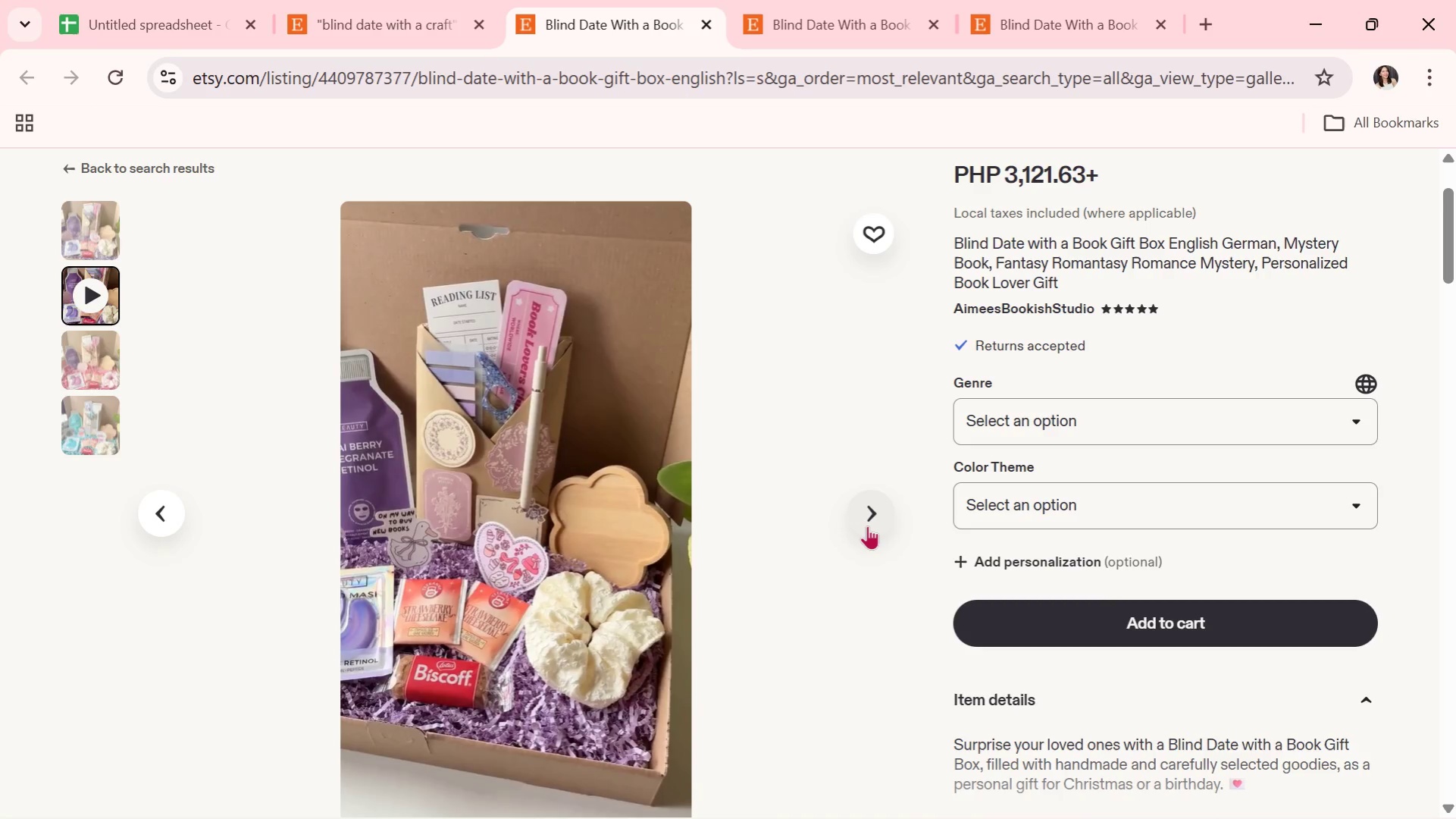 
wait(10.26)
 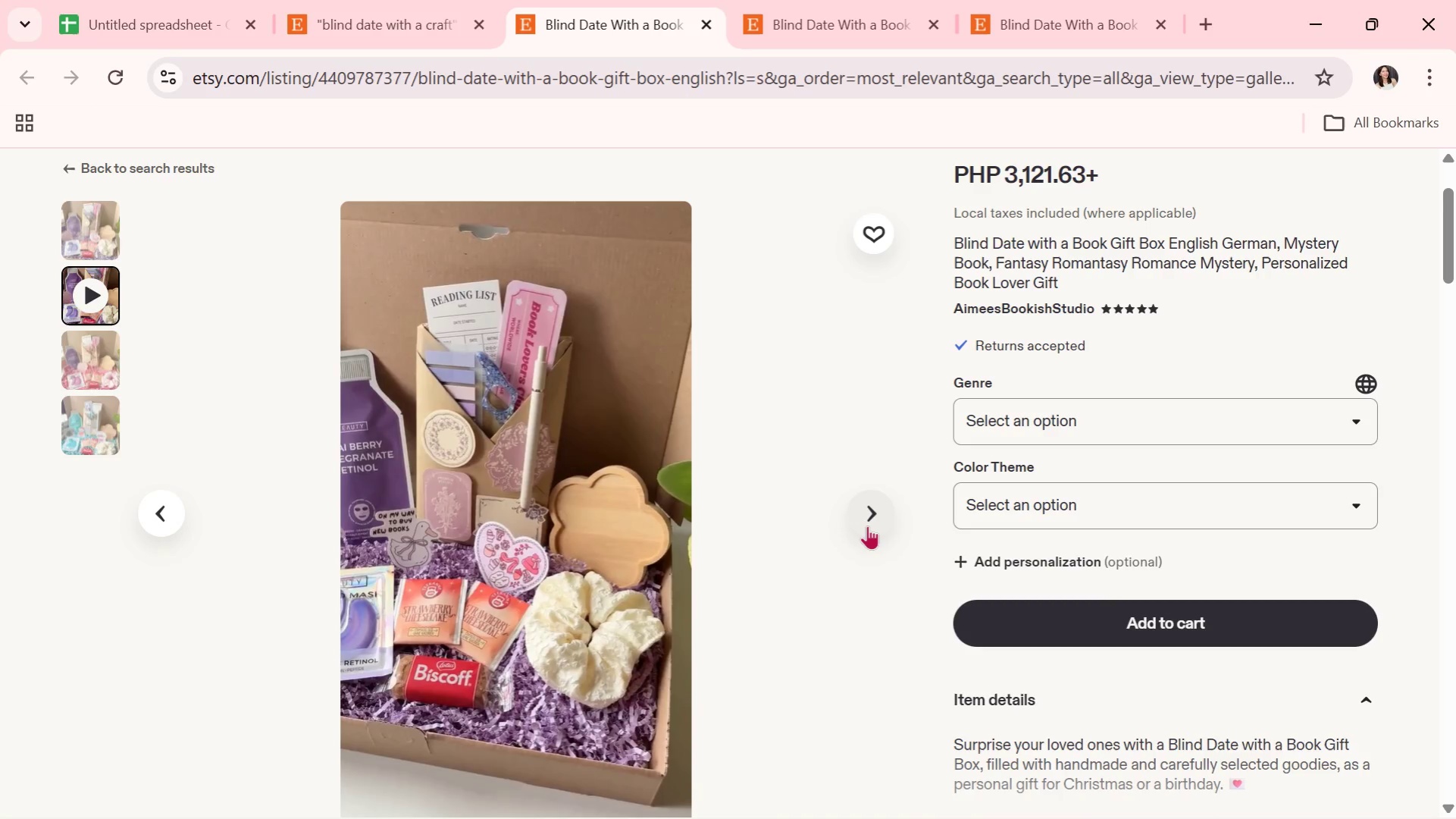 
left_click([867, 526])
 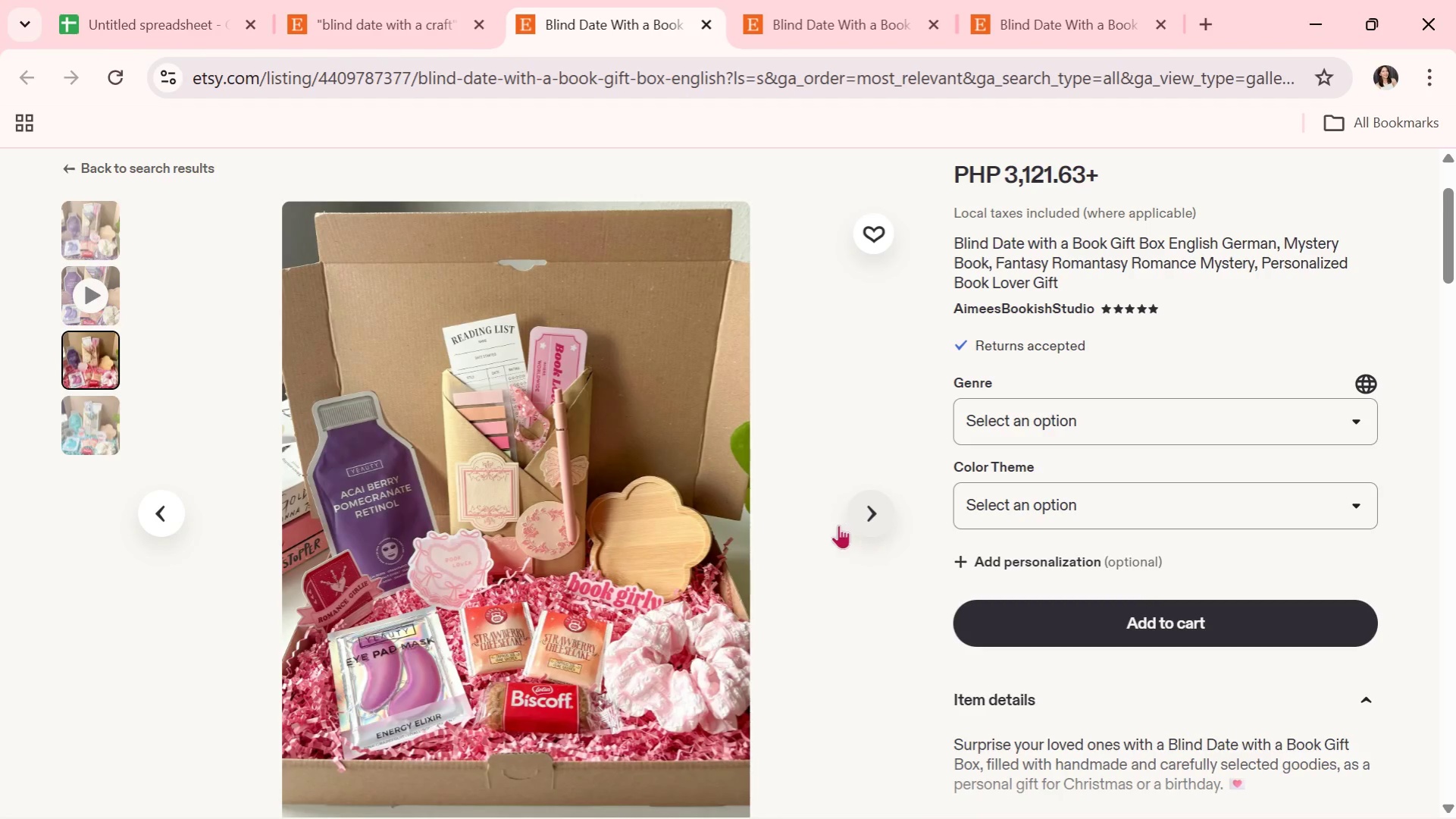 
left_click([852, 521])
 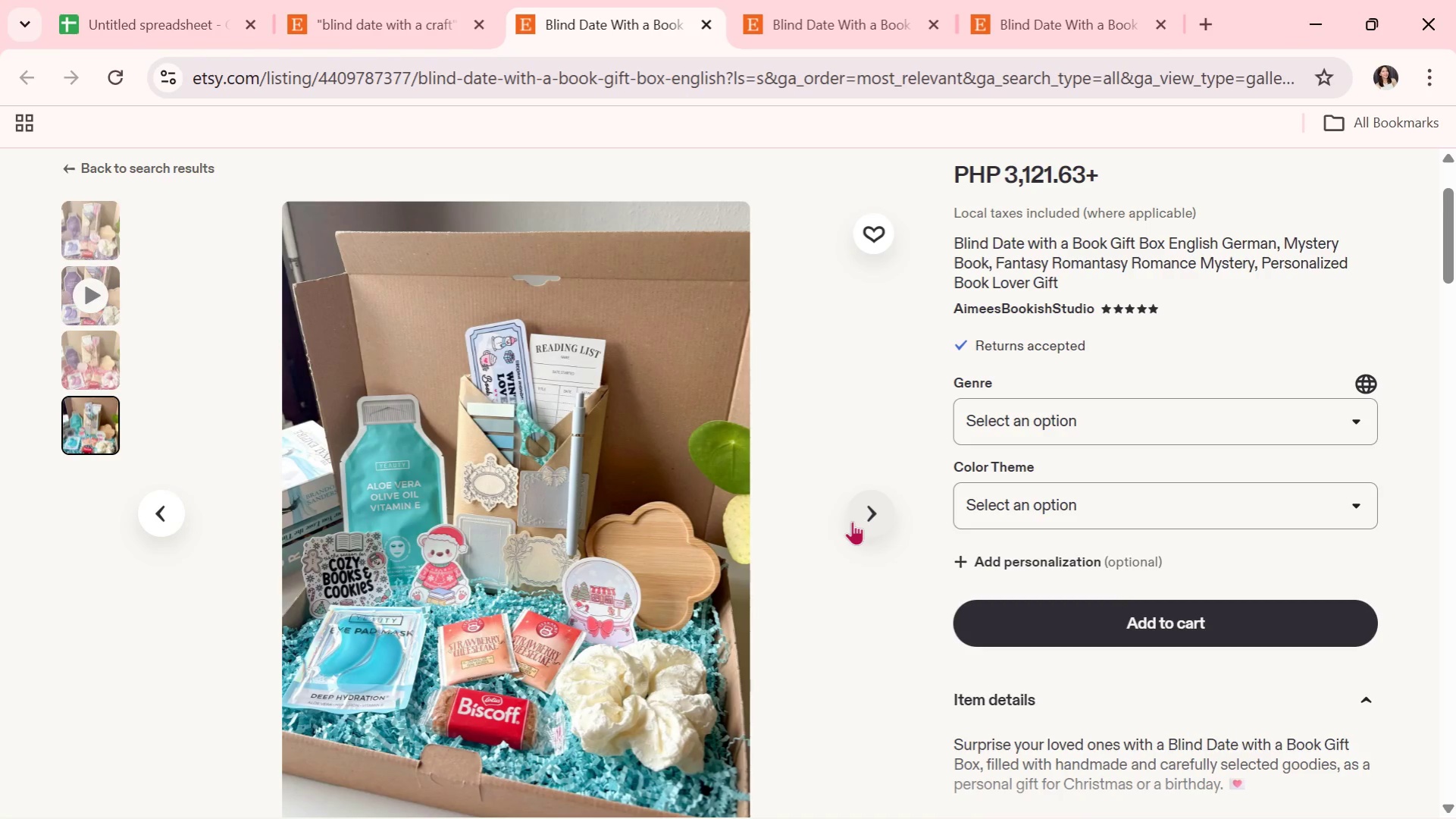 
wait(5.64)
 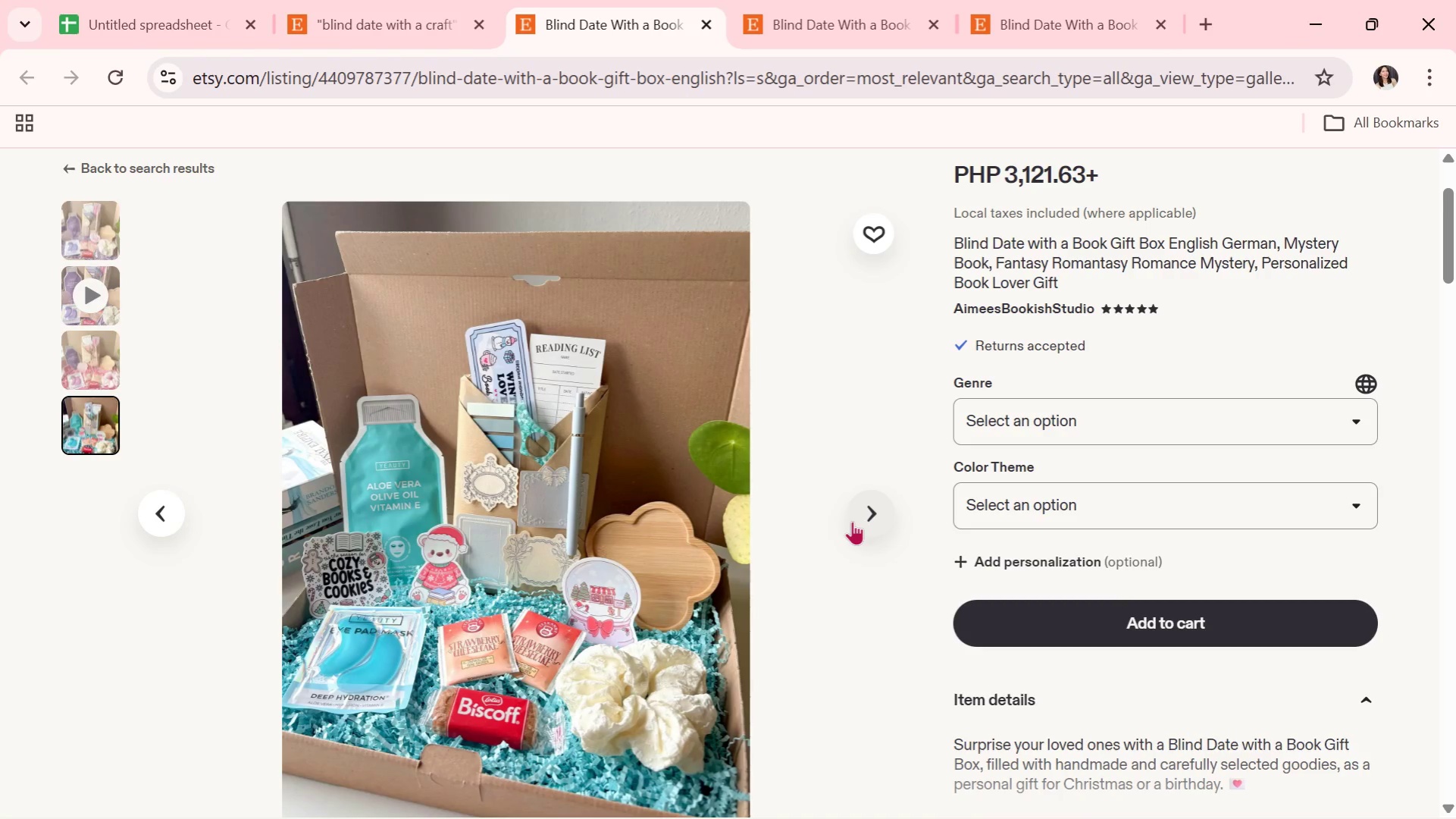 
left_click([852, 521])
 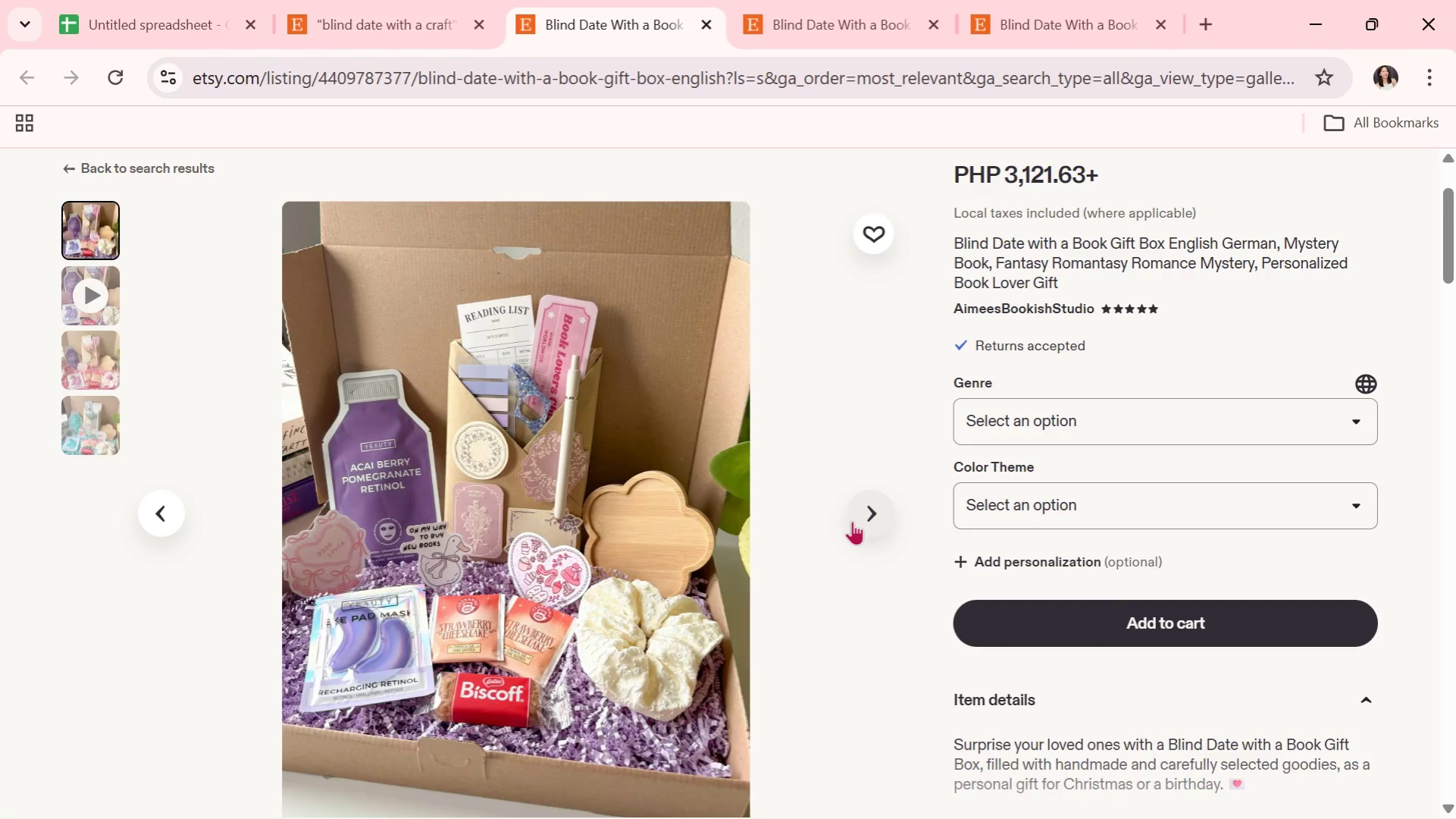 
wait(8.36)
 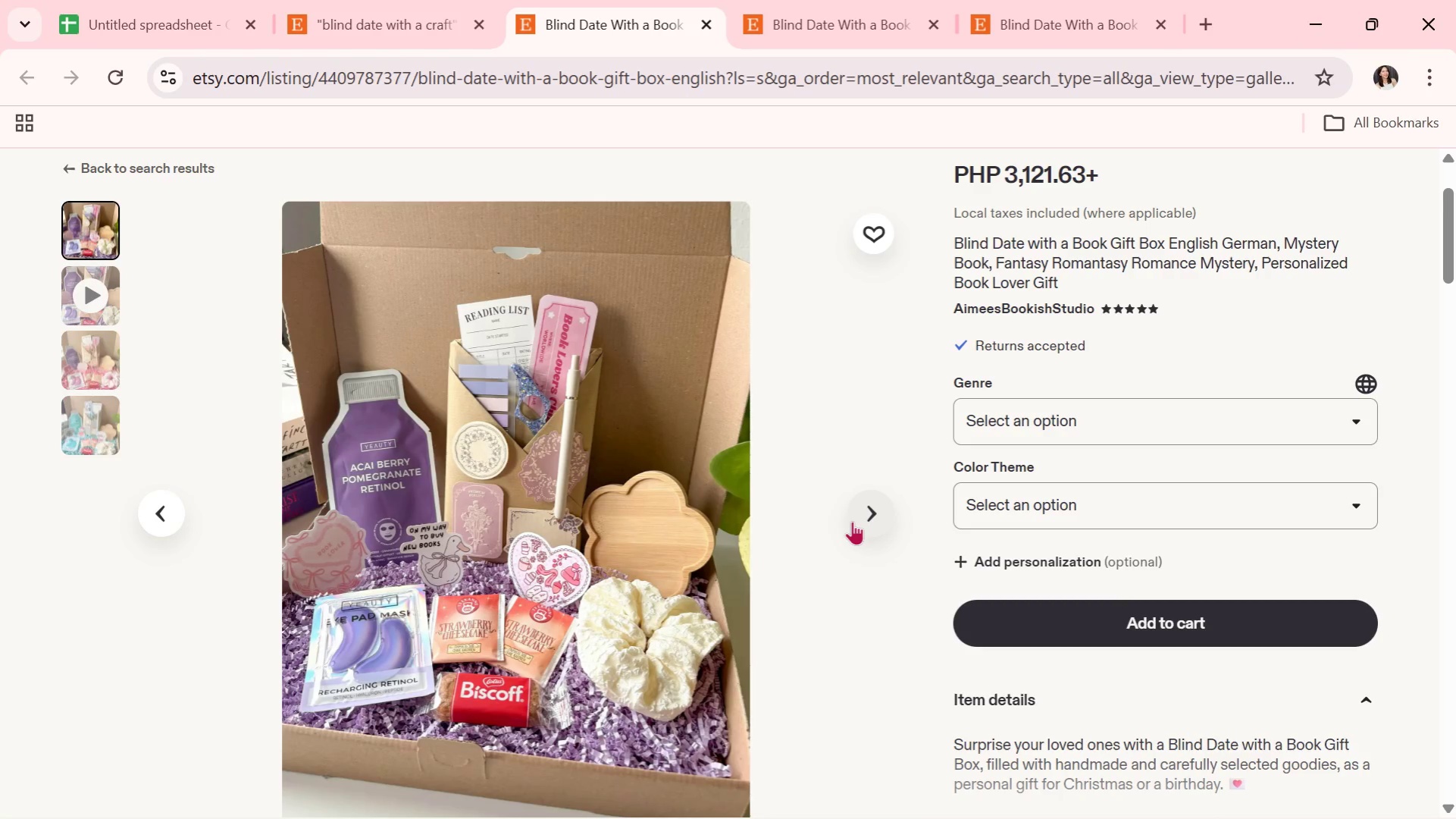 
left_click([852, 521])
 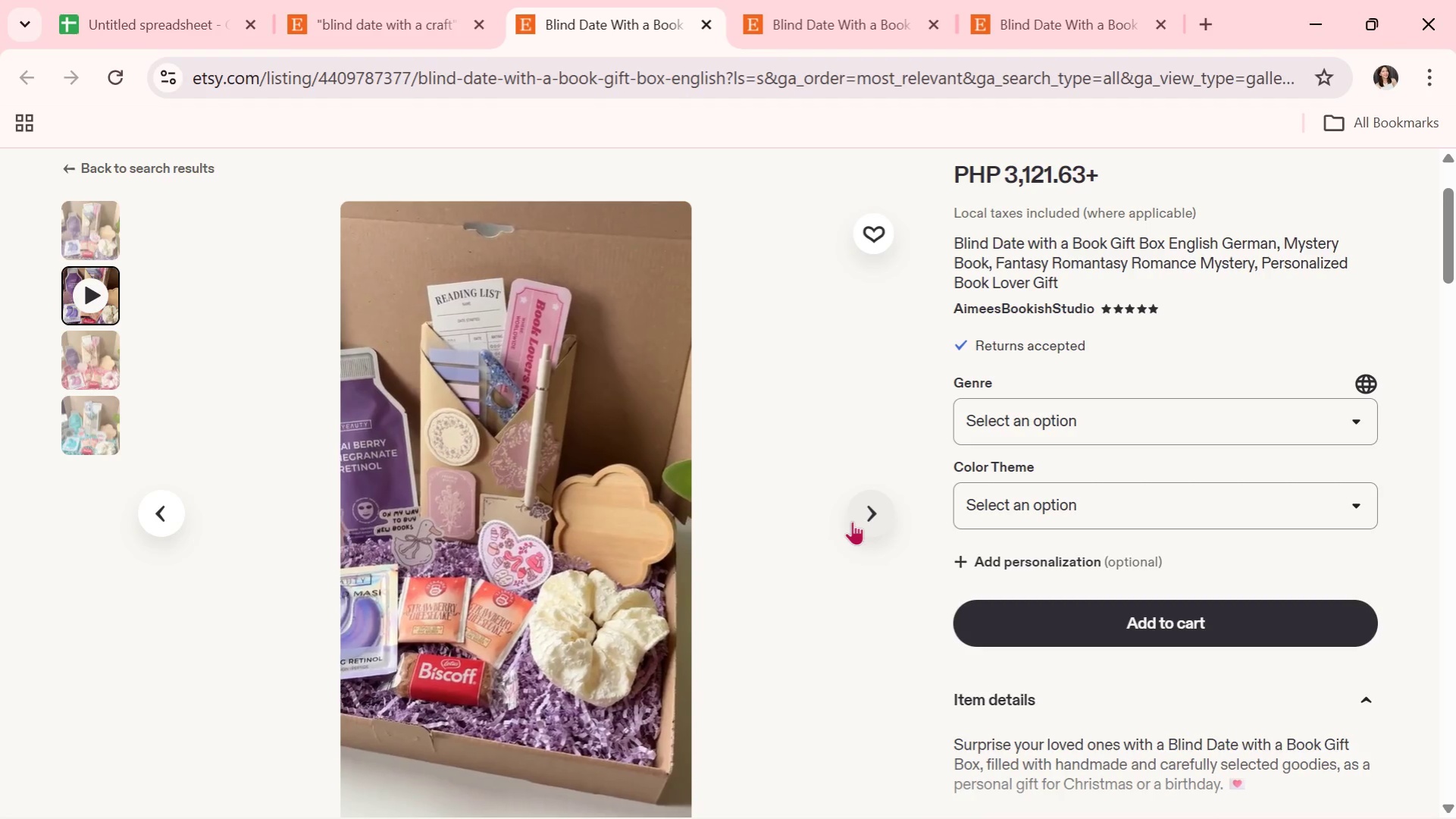 
wait(10.06)
 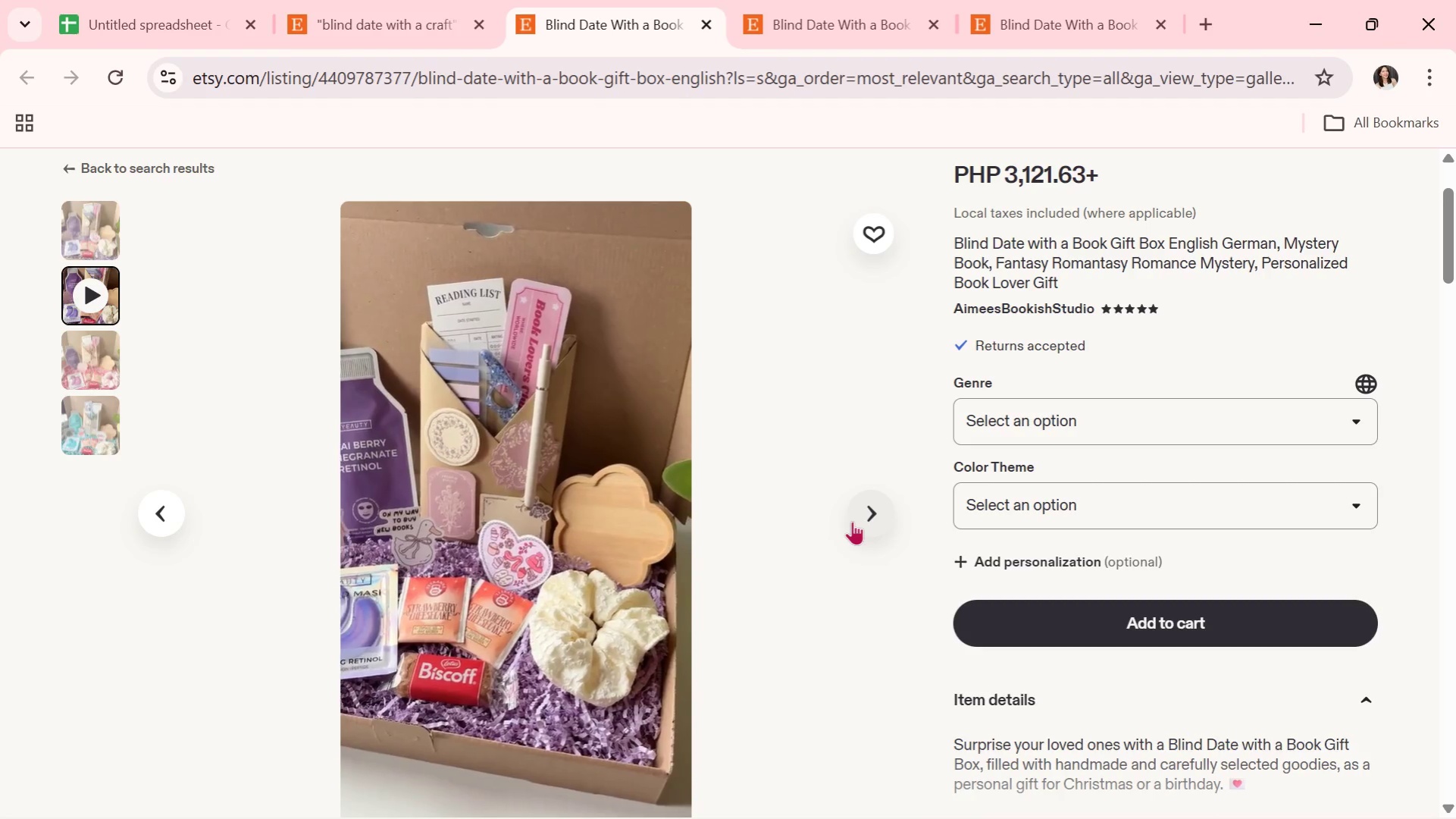 
left_click([852, 521])
 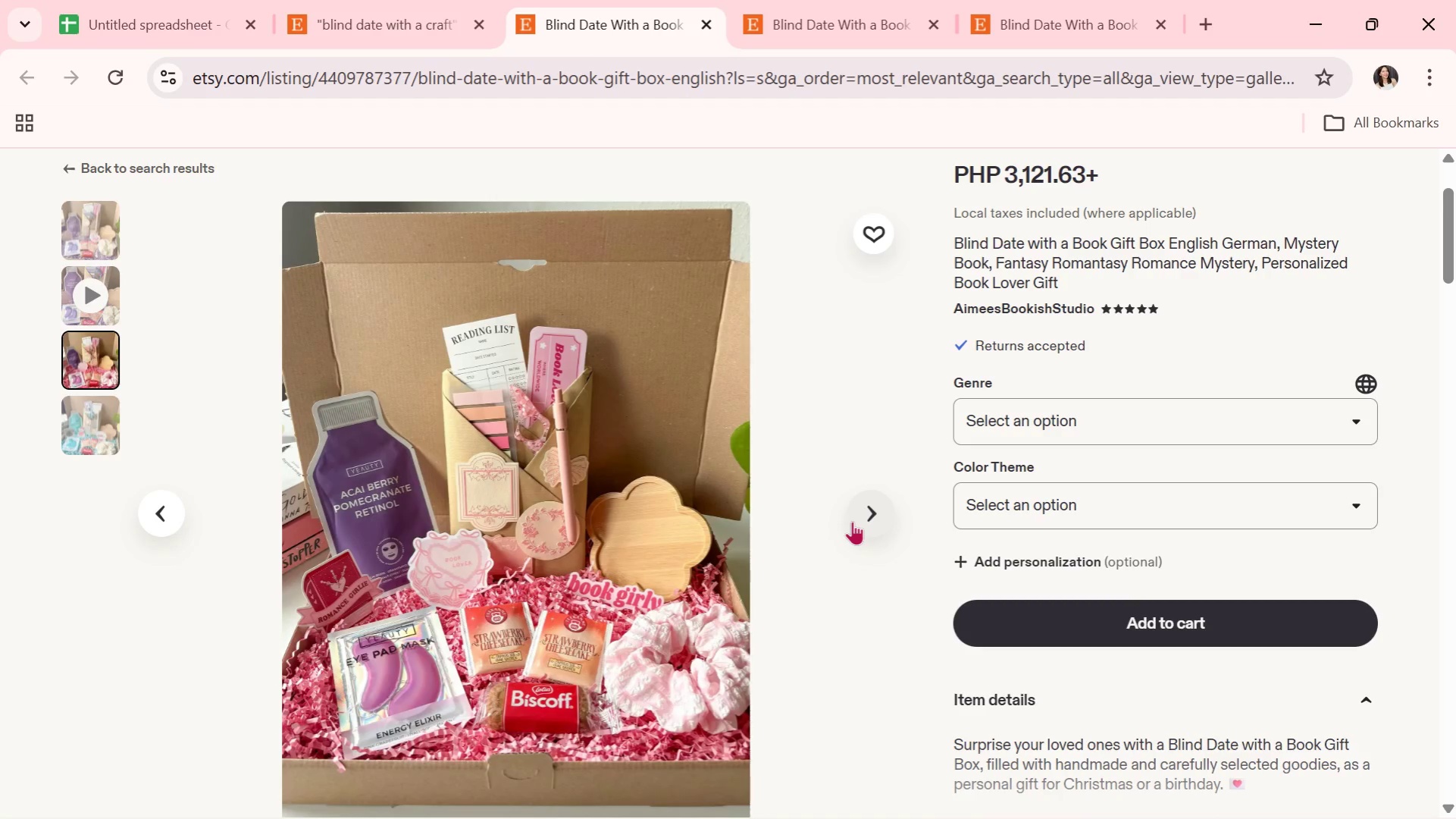 
wait(5.61)
 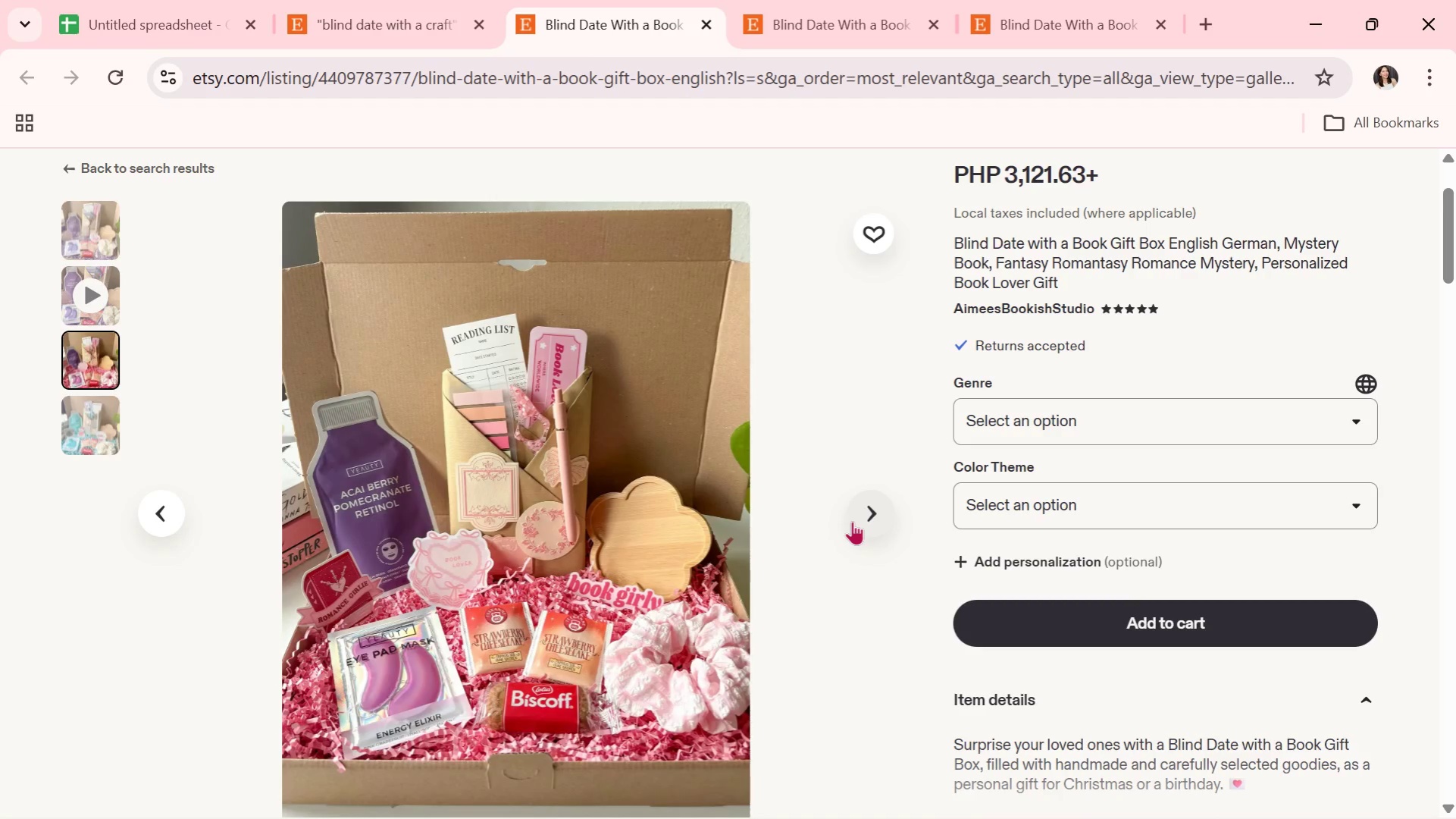 
left_click([852, 521])
 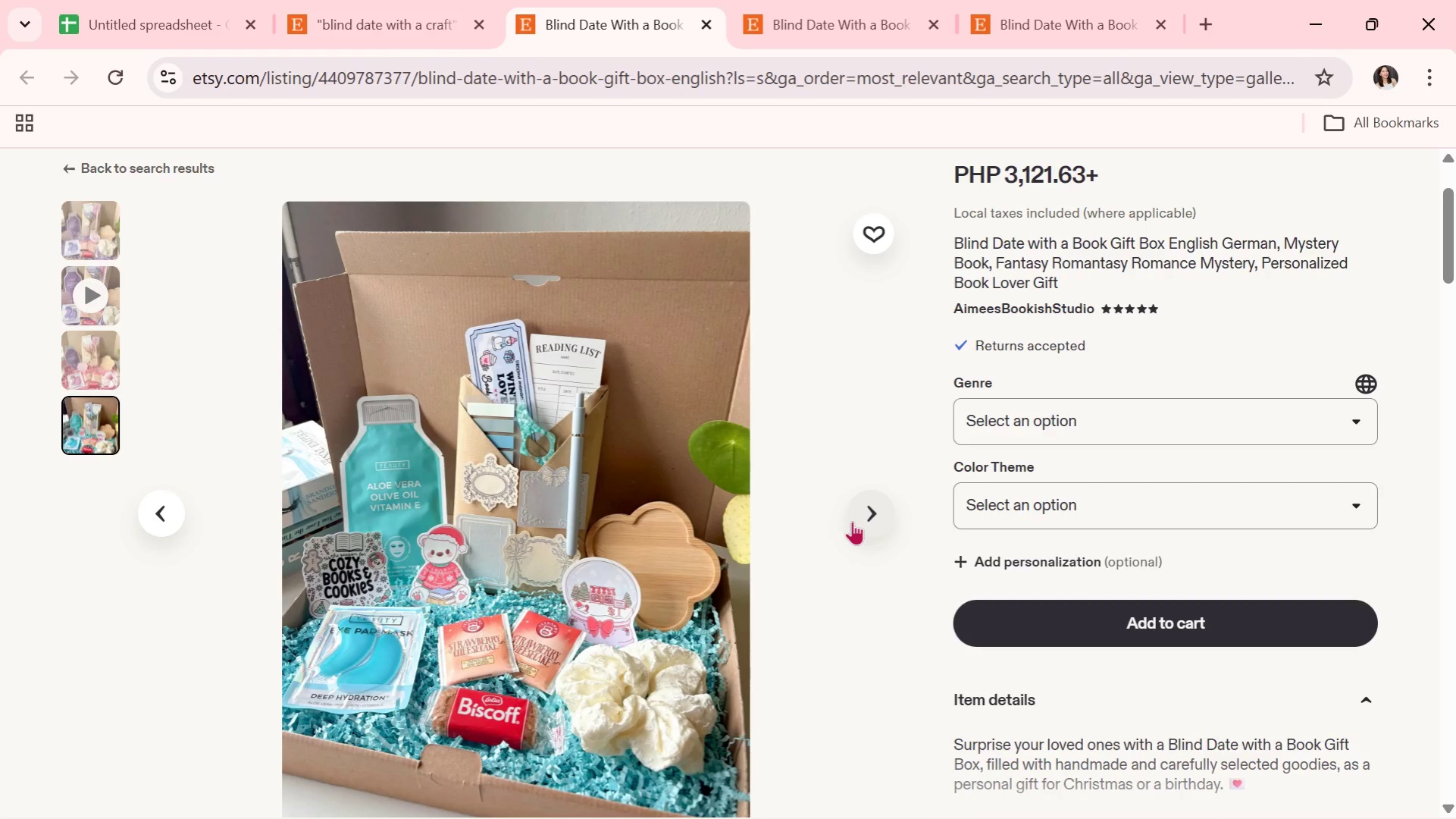 
wait(5.2)
 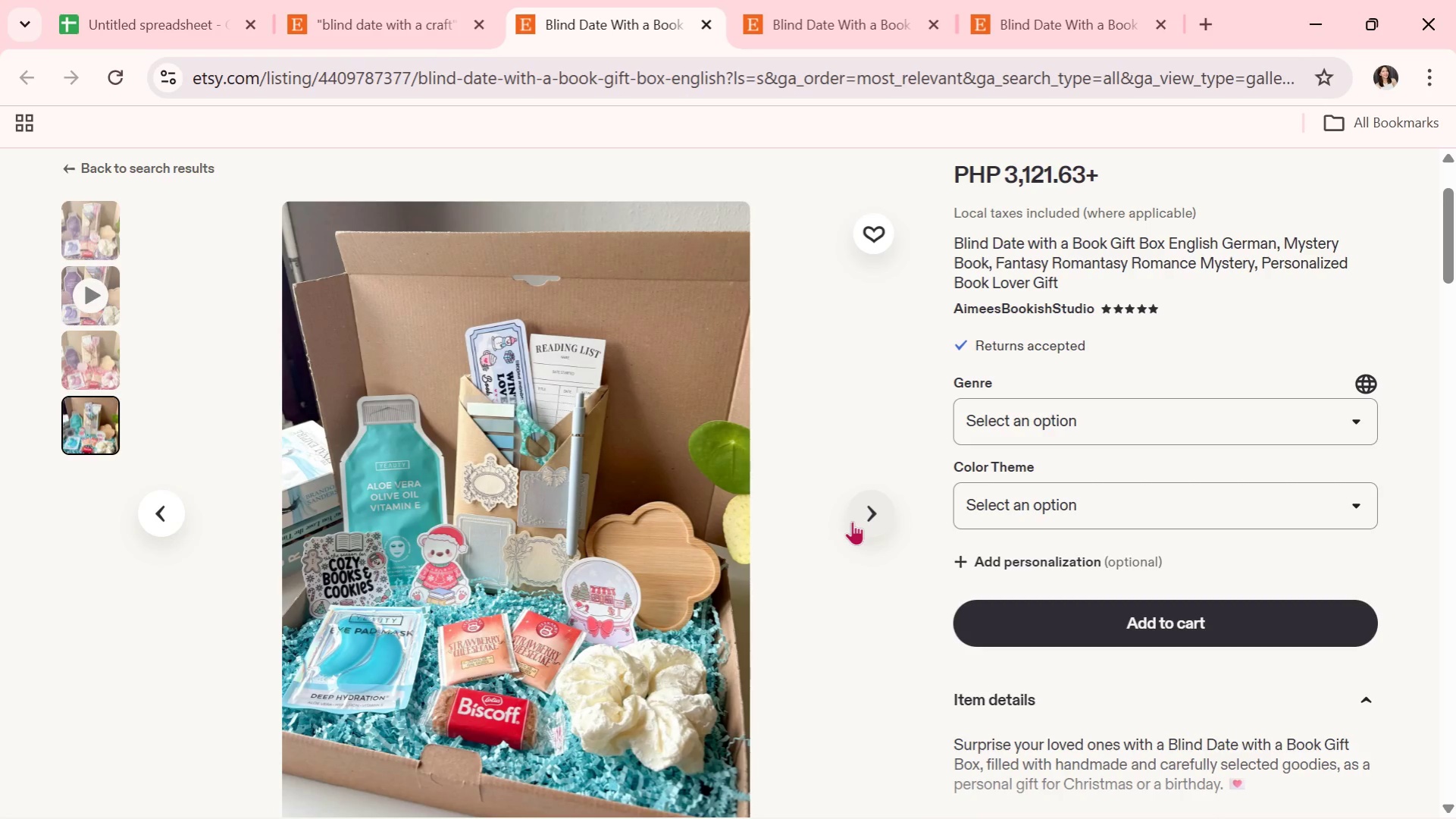 
left_click([852, 521])
 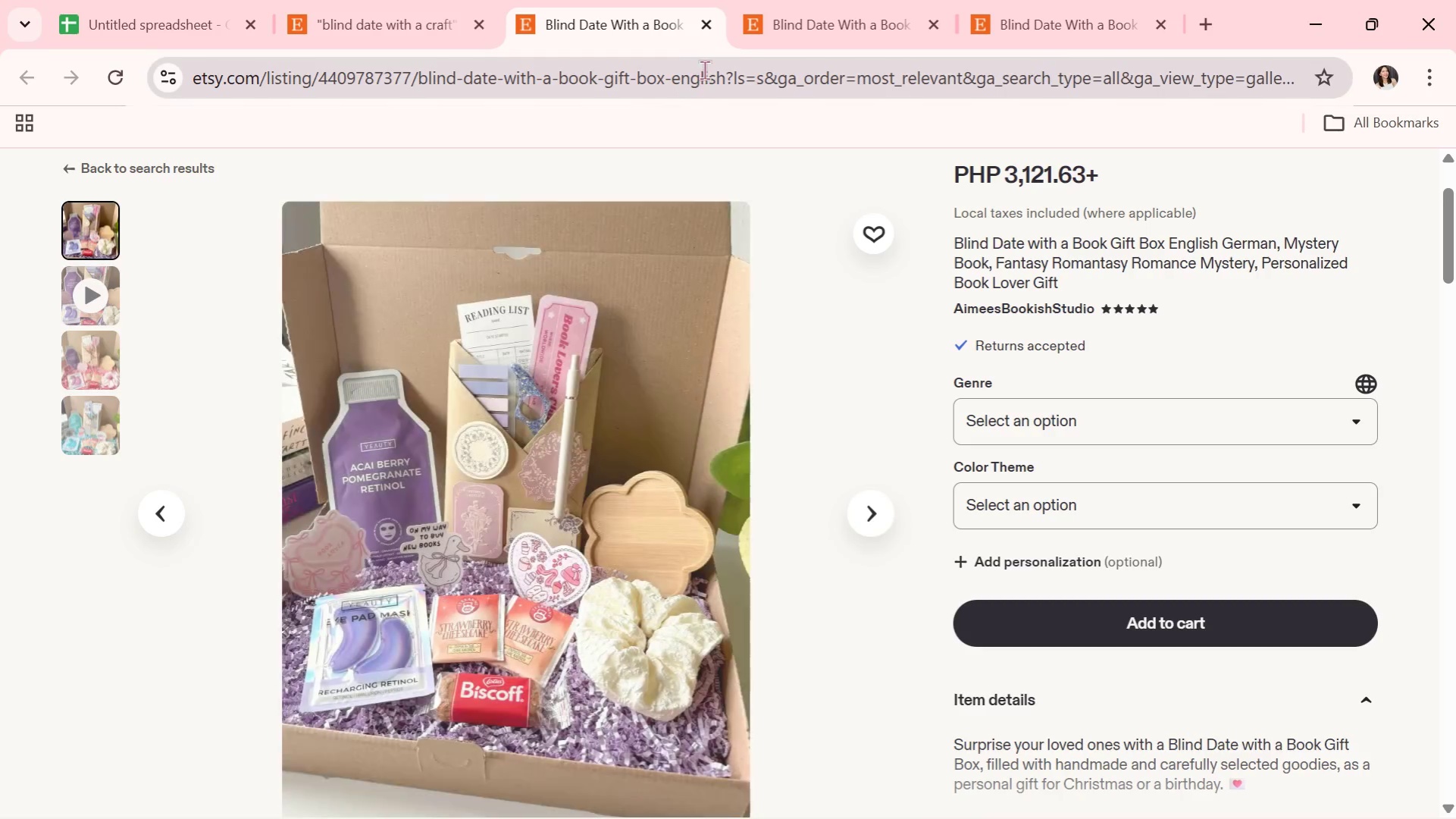 
left_click([715, 27])
 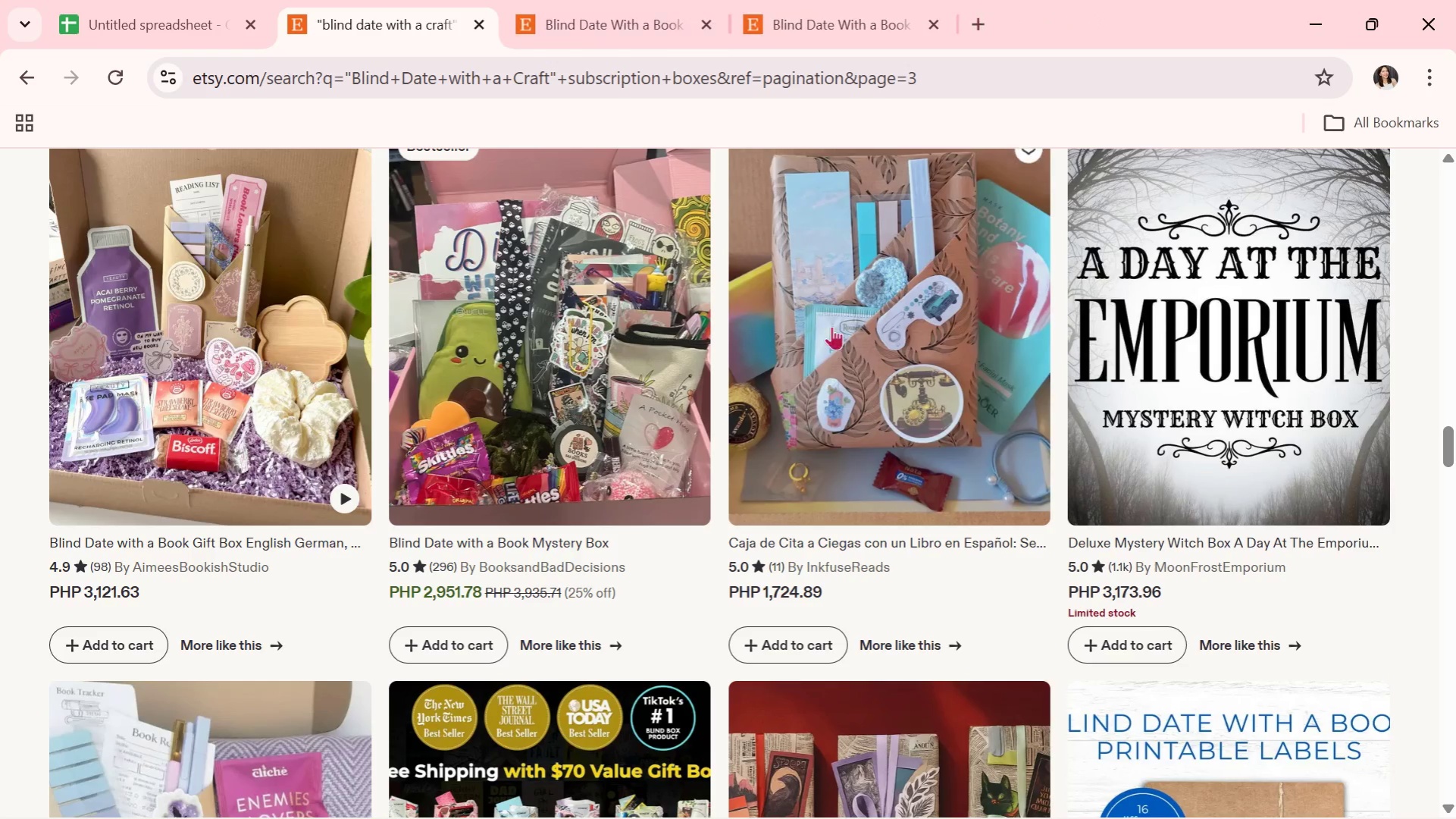 
scroll: coordinate [799, 502], scroll_direction: down, amount: 4.0
 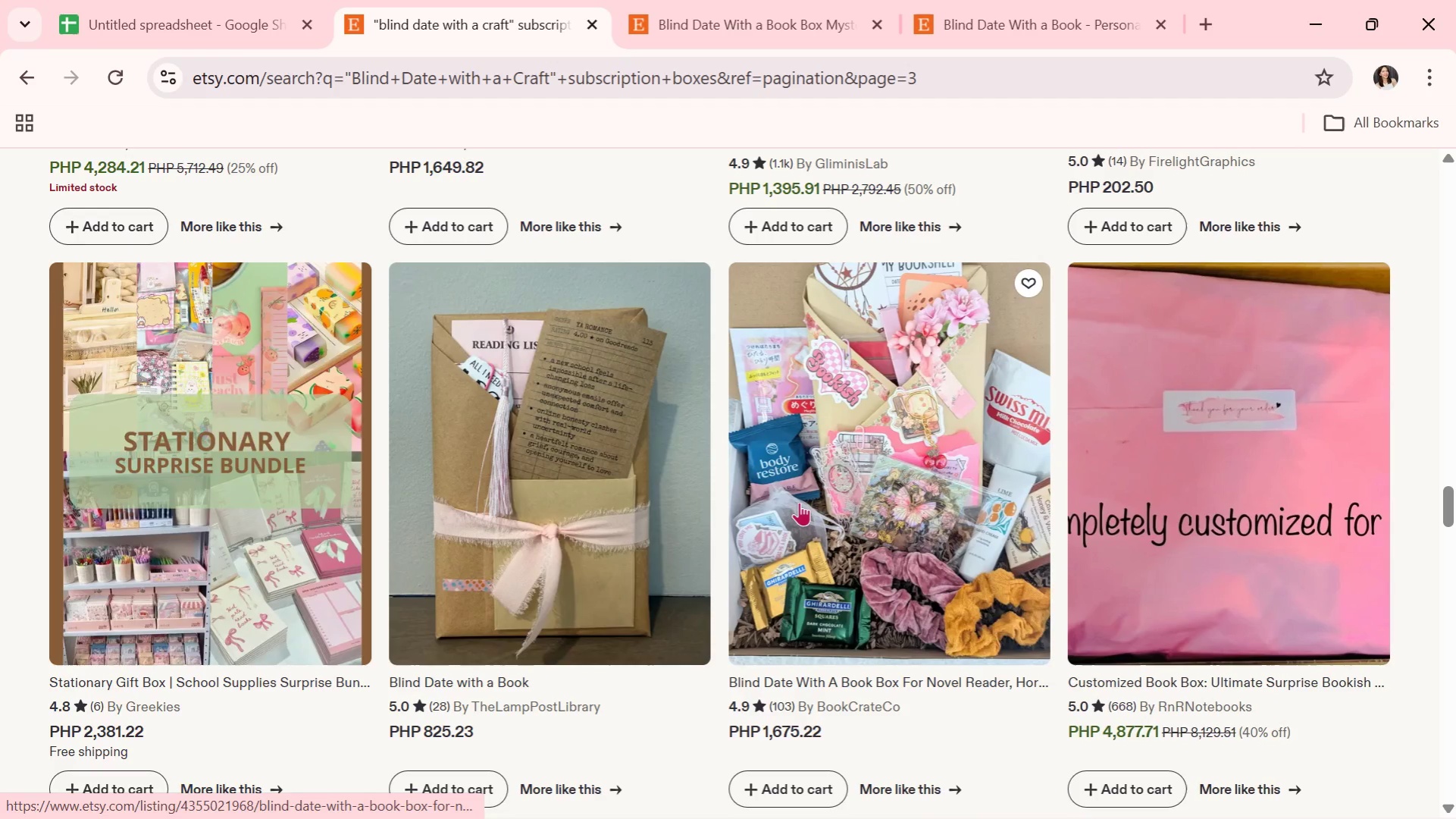 
wait(6.8)
 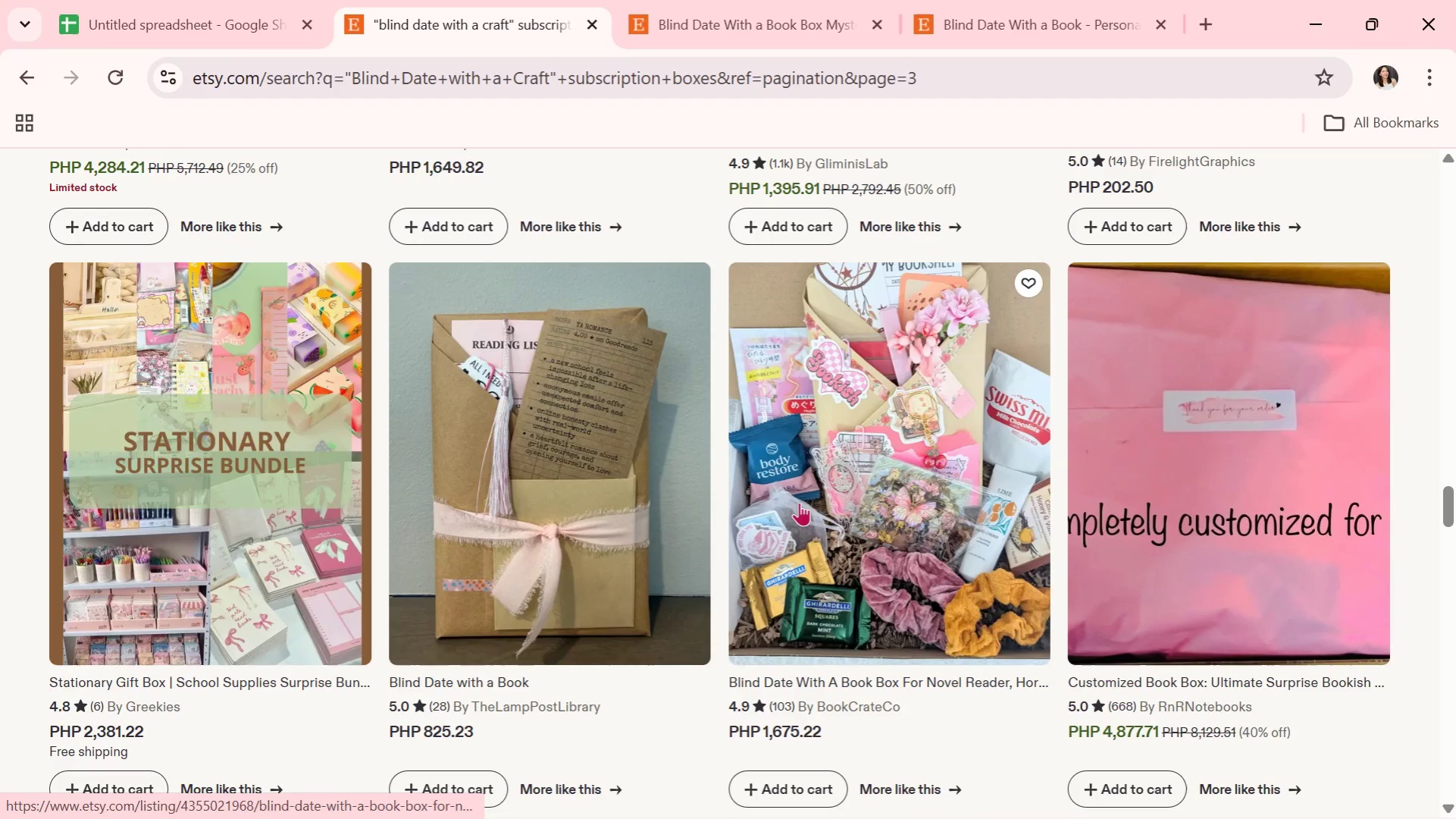 
scroll: coordinate [799, 502], scroll_direction: down, amount: 1.0
 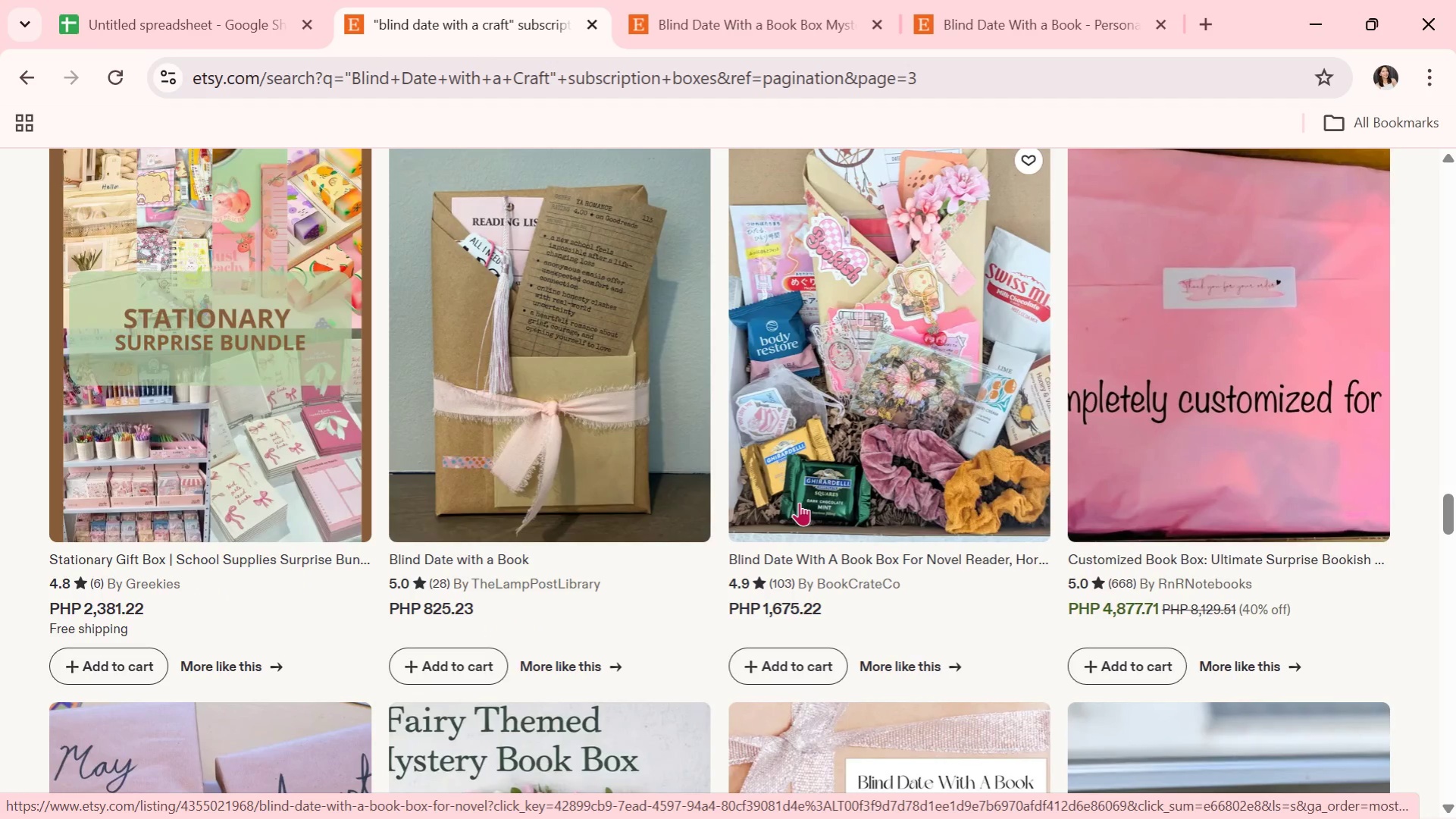 
wait(6.29)
 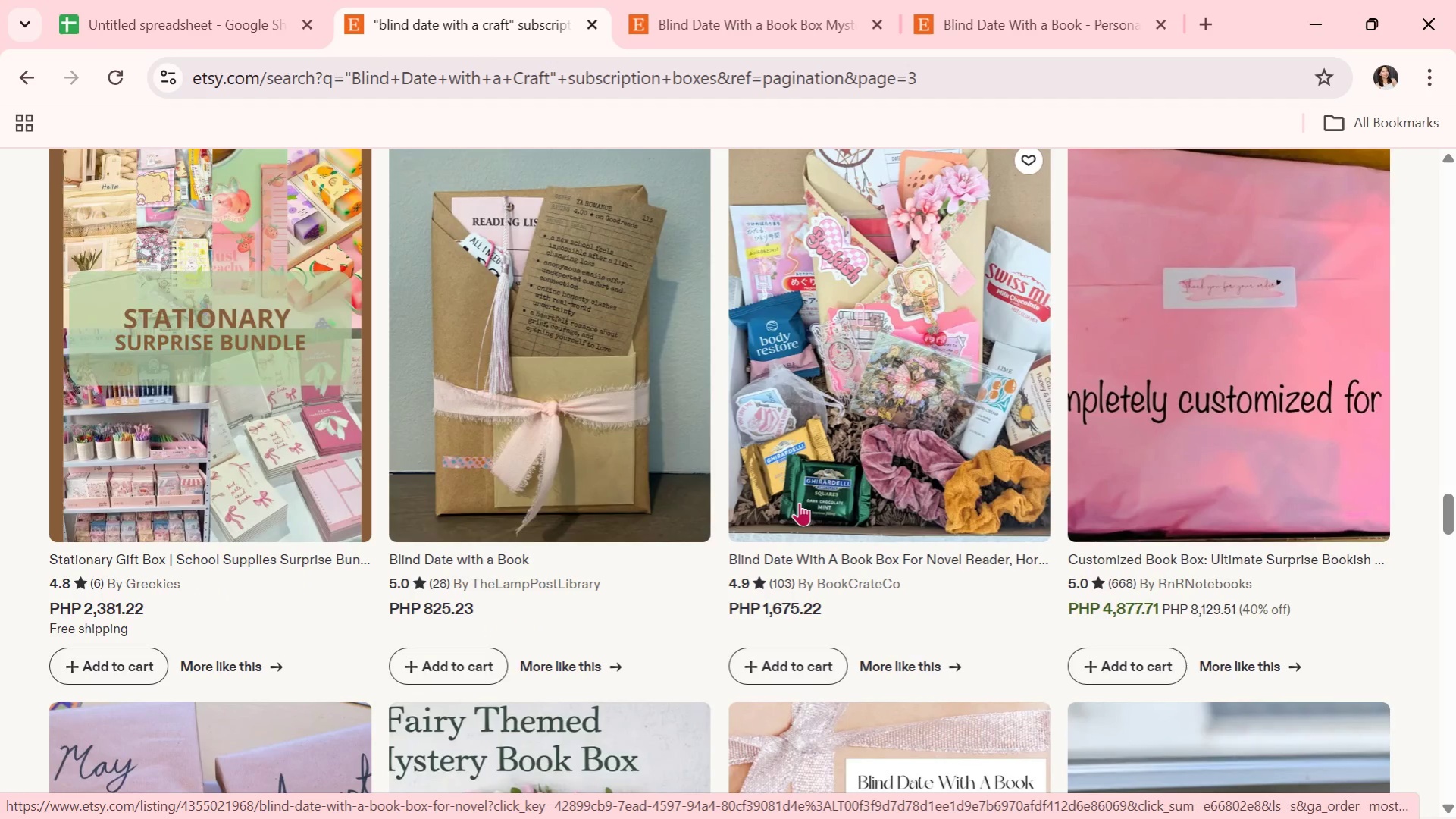 
scroll: coordinate [534, 561], scroll_direction: down, amount: 9.0
 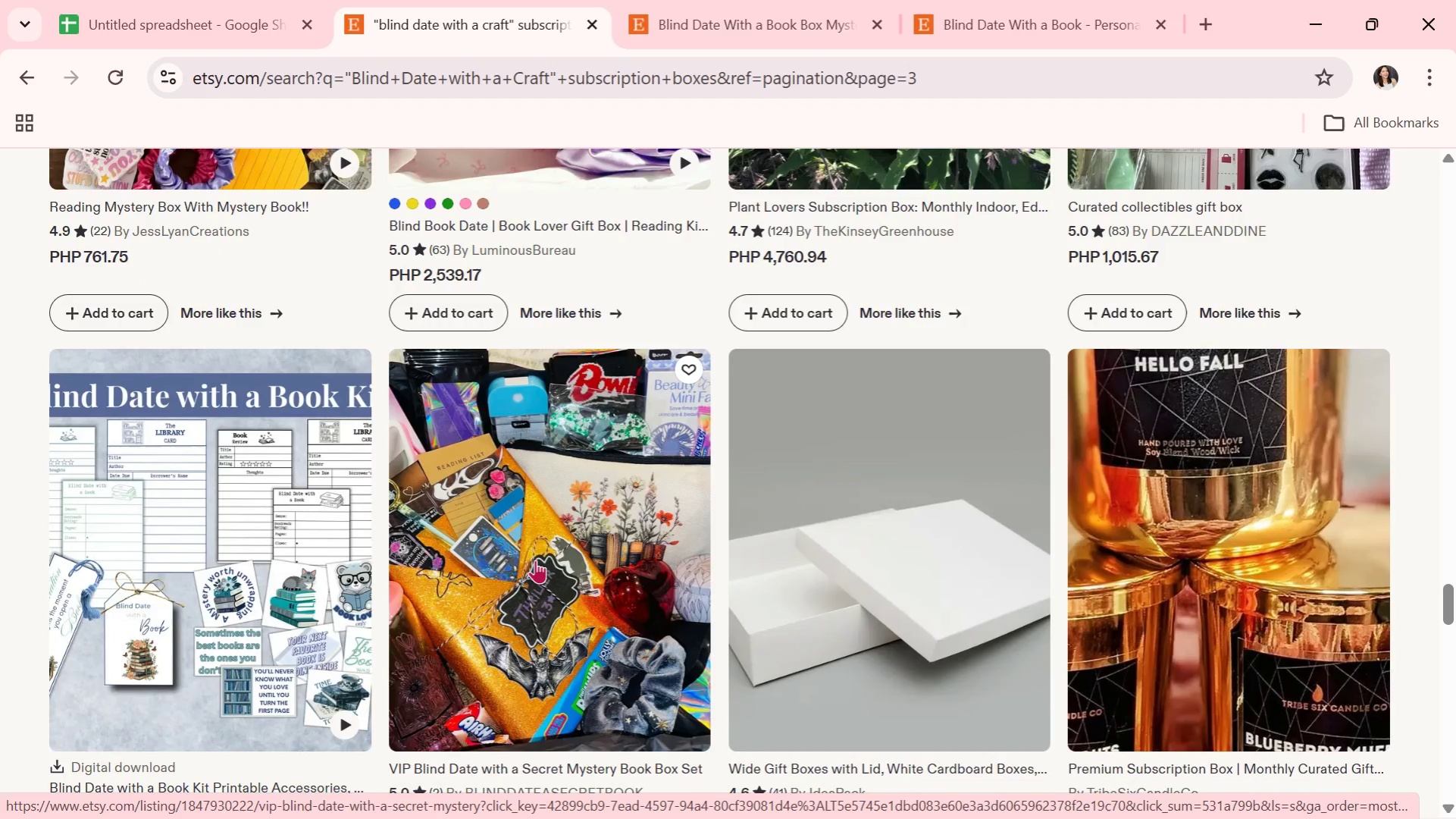 
left_click([535, 560])
 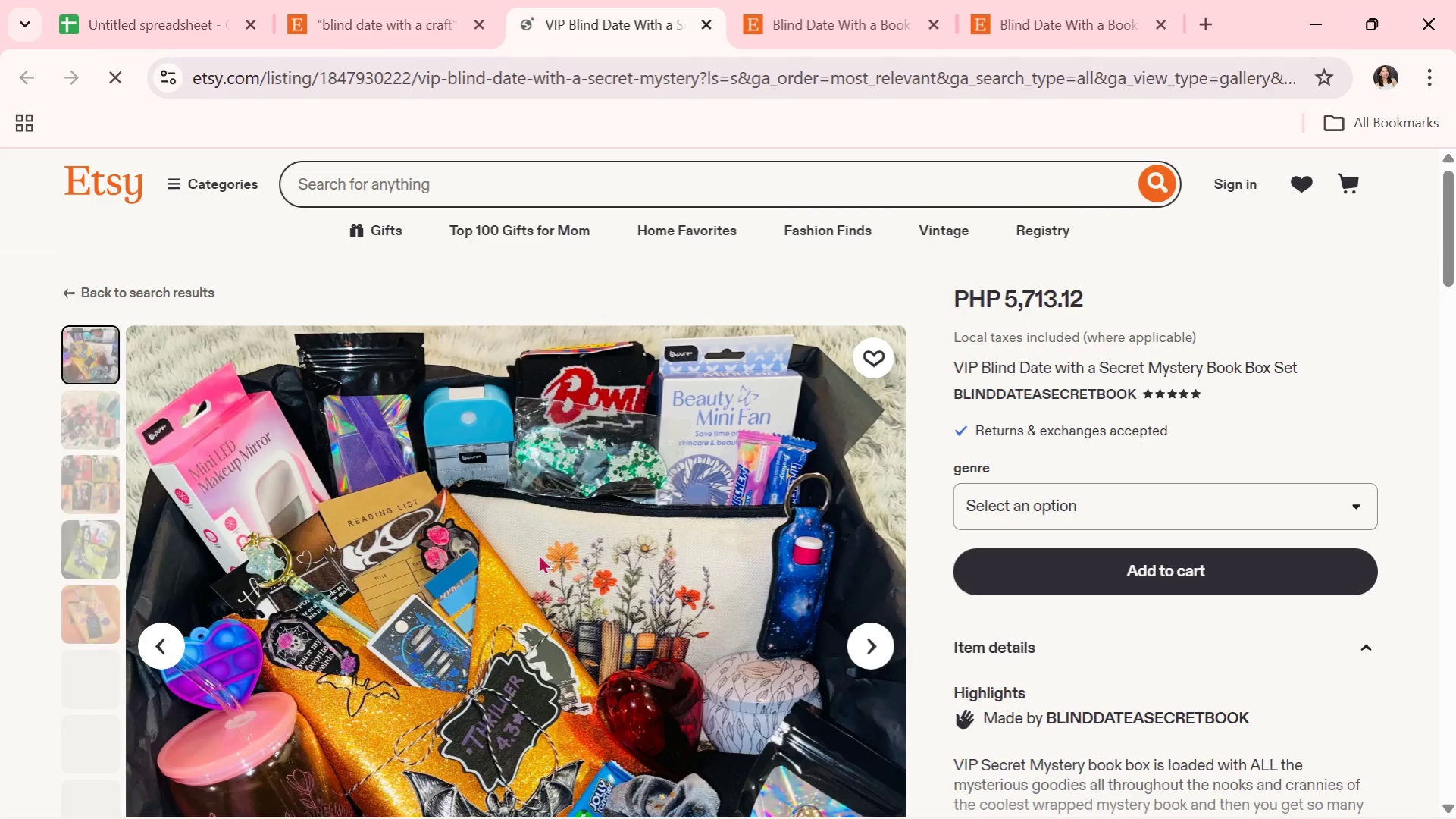 
scroll: coordinate [538, 554], scroll_direction: down, amount: 1.0
 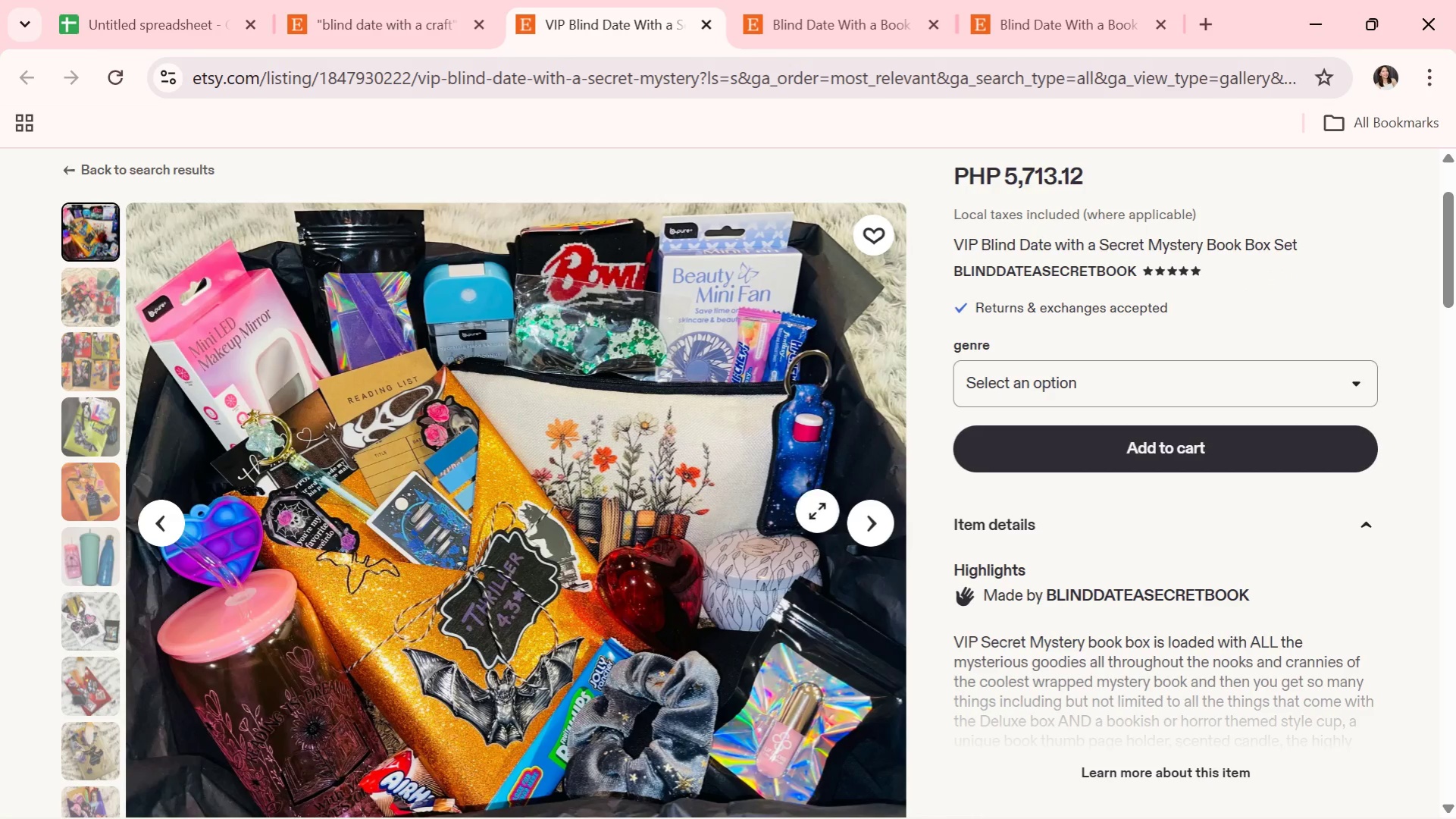 
left_click([875, 513])
 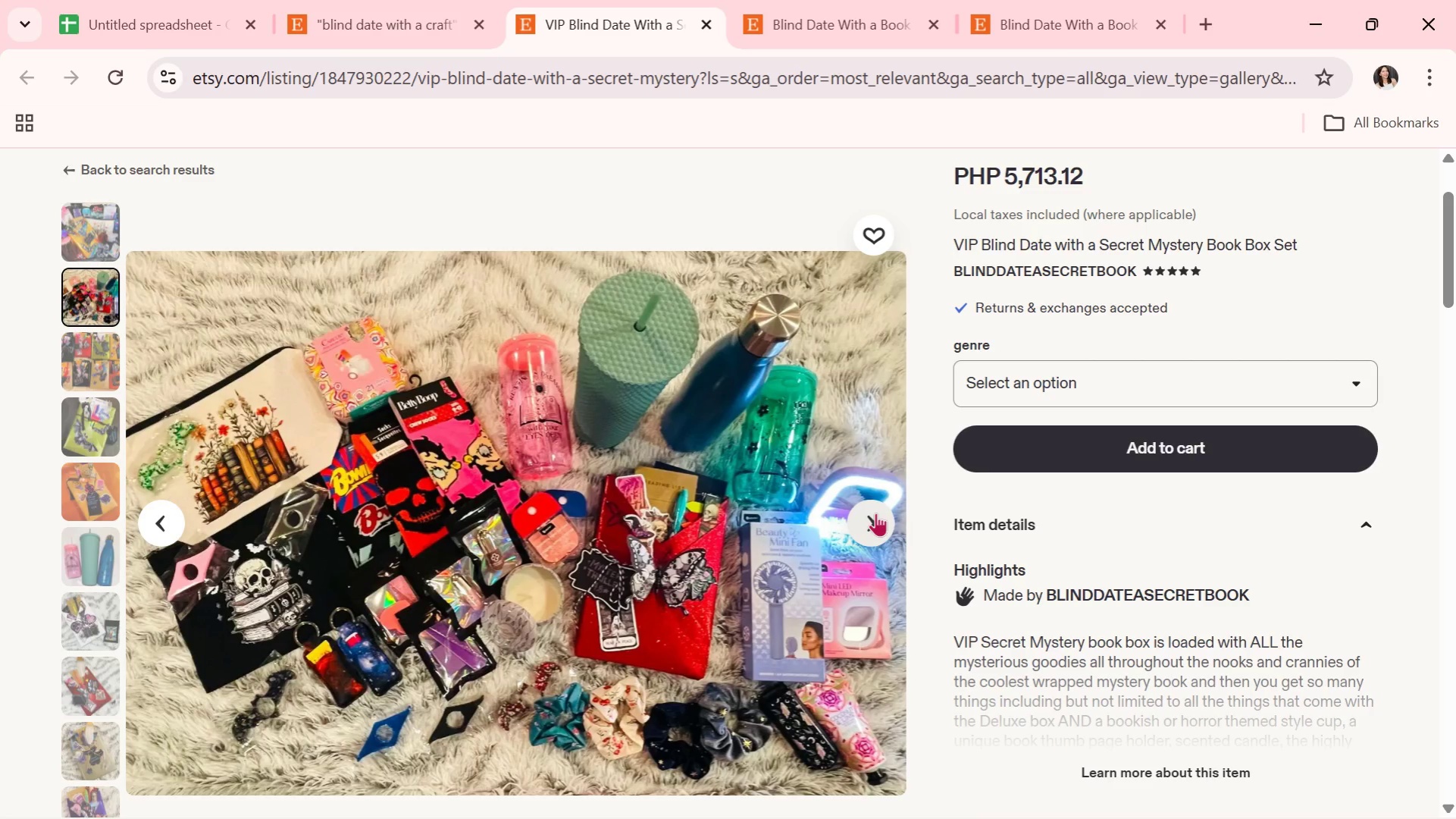 
wait(7.81)
 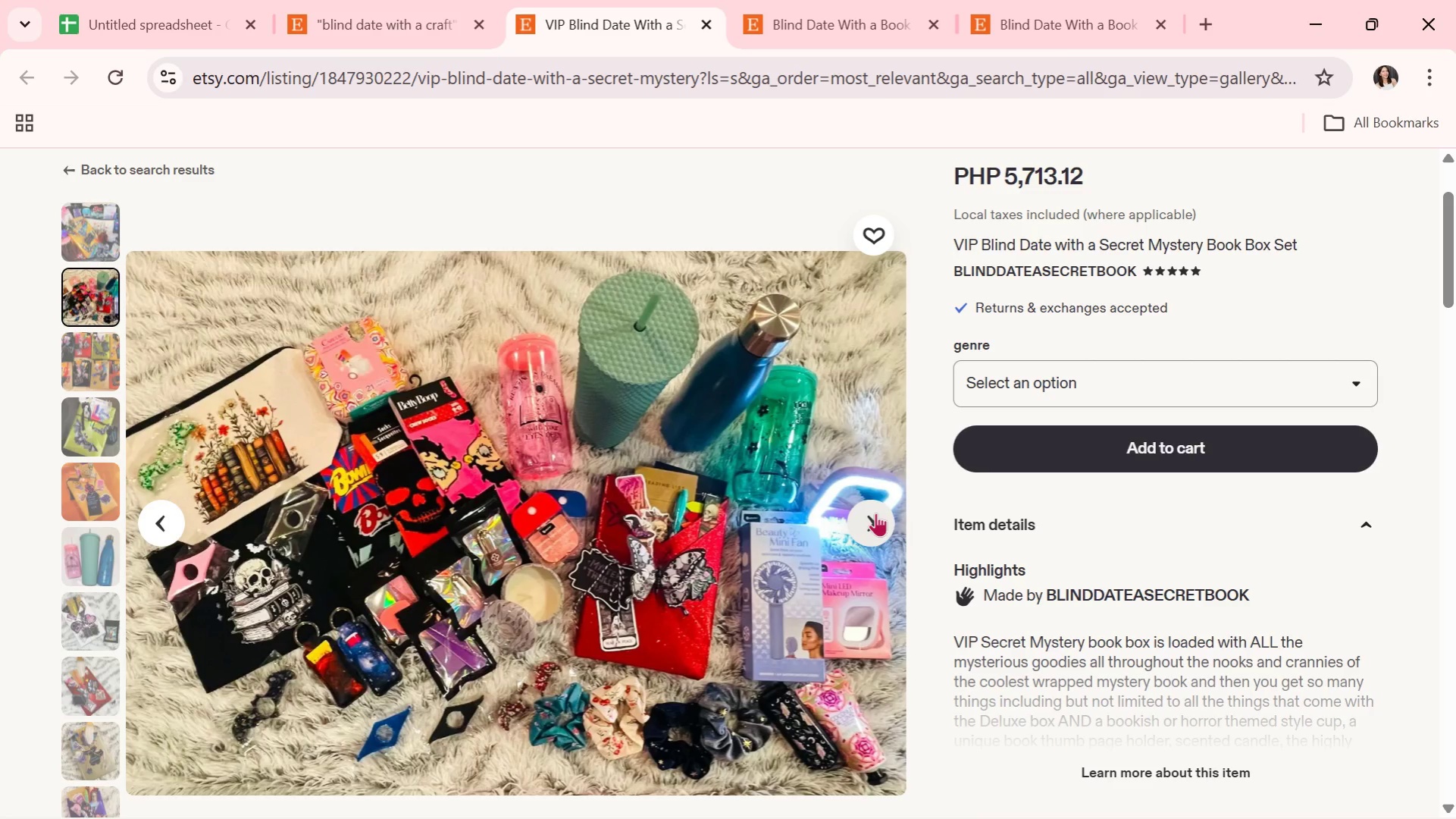 
left_click([875, 513])
 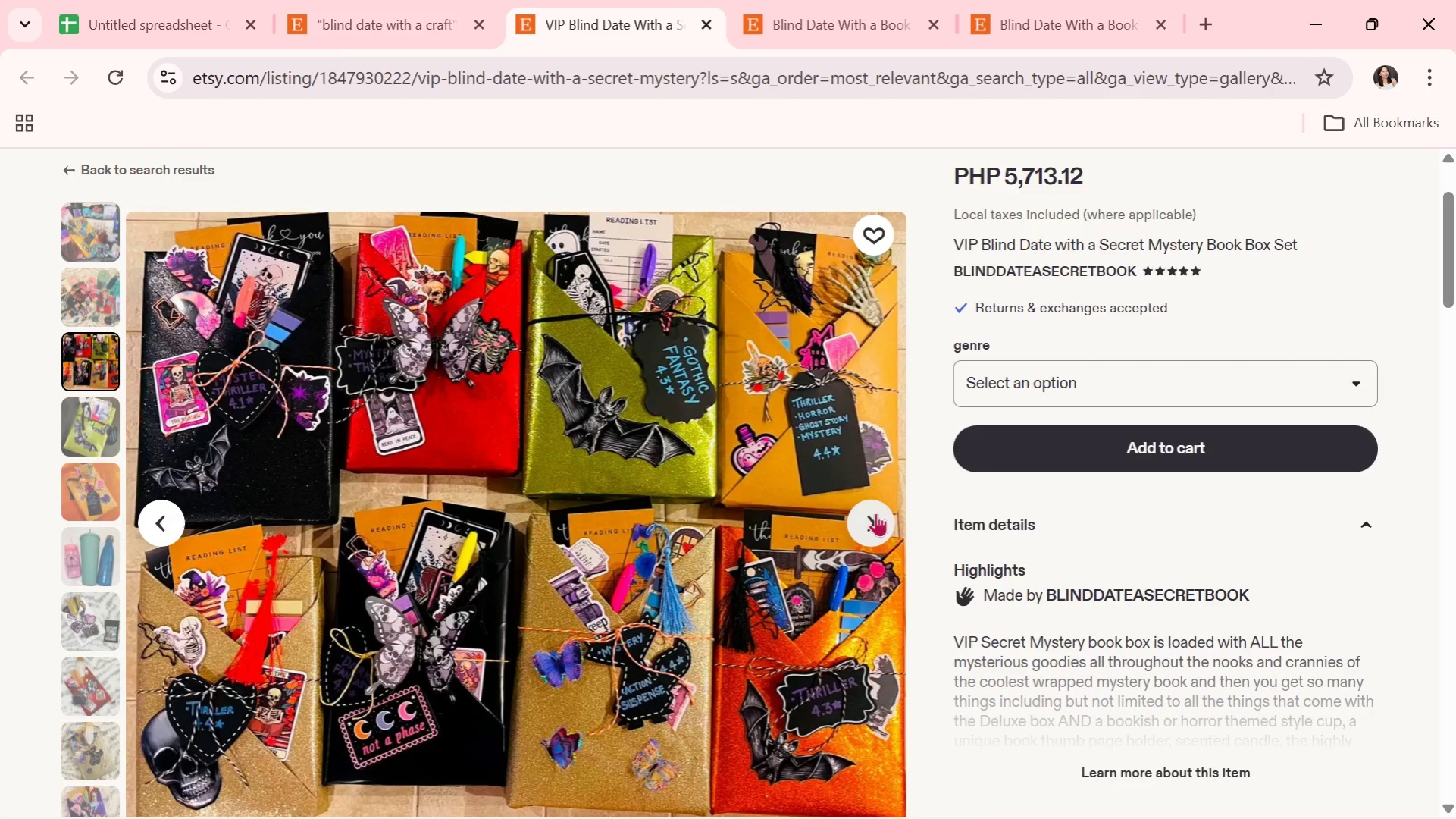 
wait(5.2)
 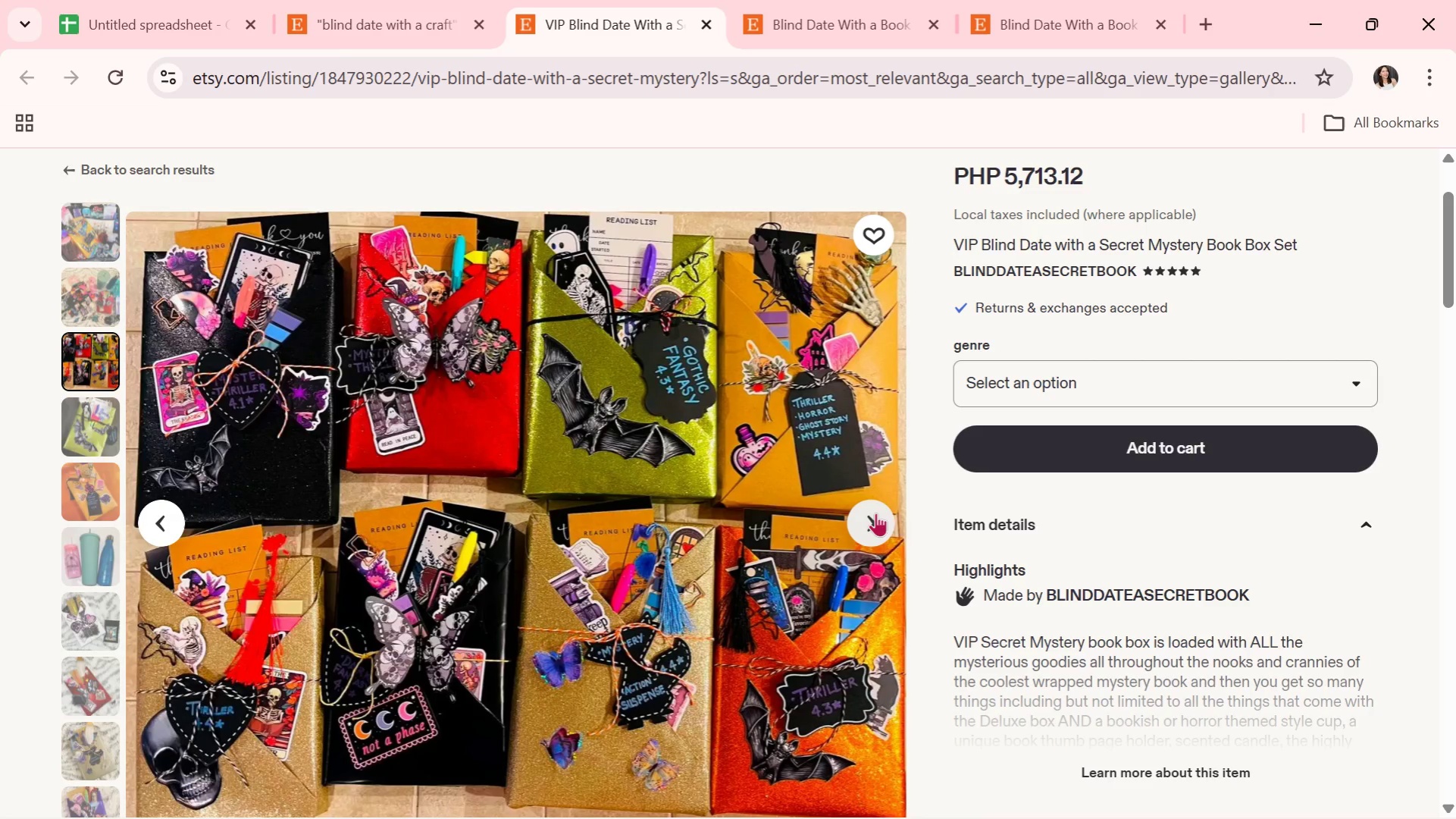 
left_click([875, 513])
 